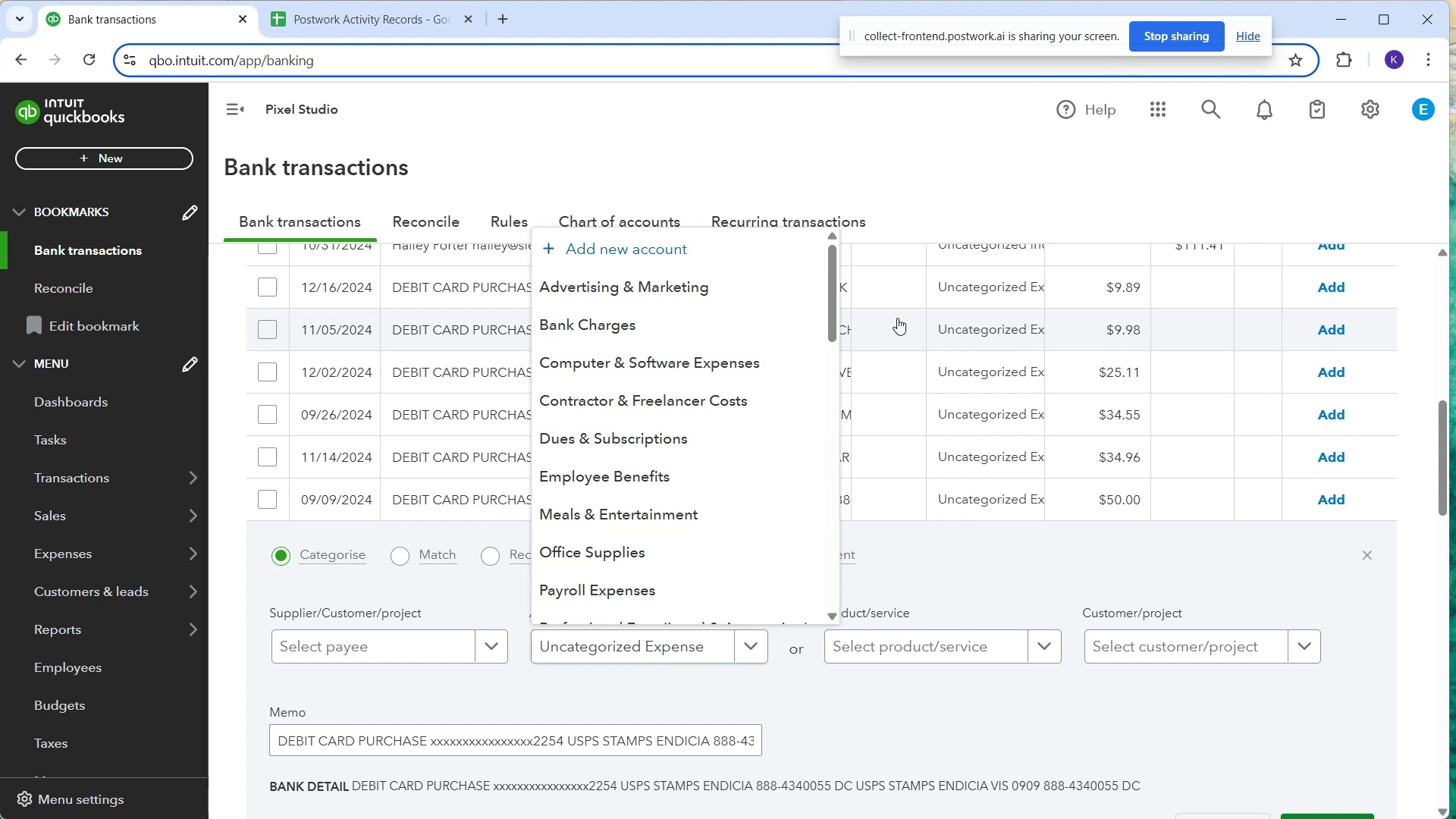 
scroll: coordinate [767, 407], scroll_direction: down, amount: 5.0
 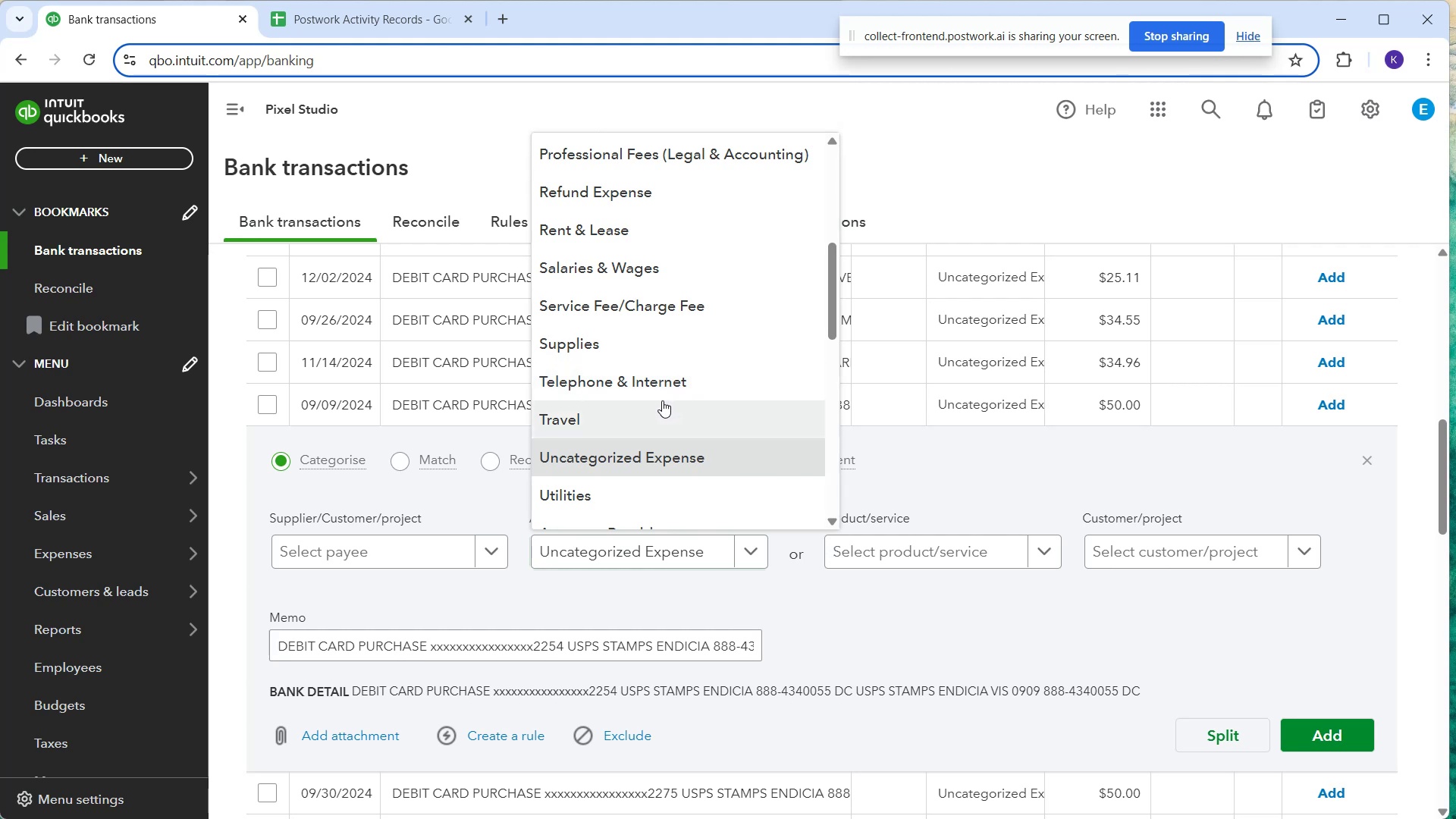 
wait(5.82)
 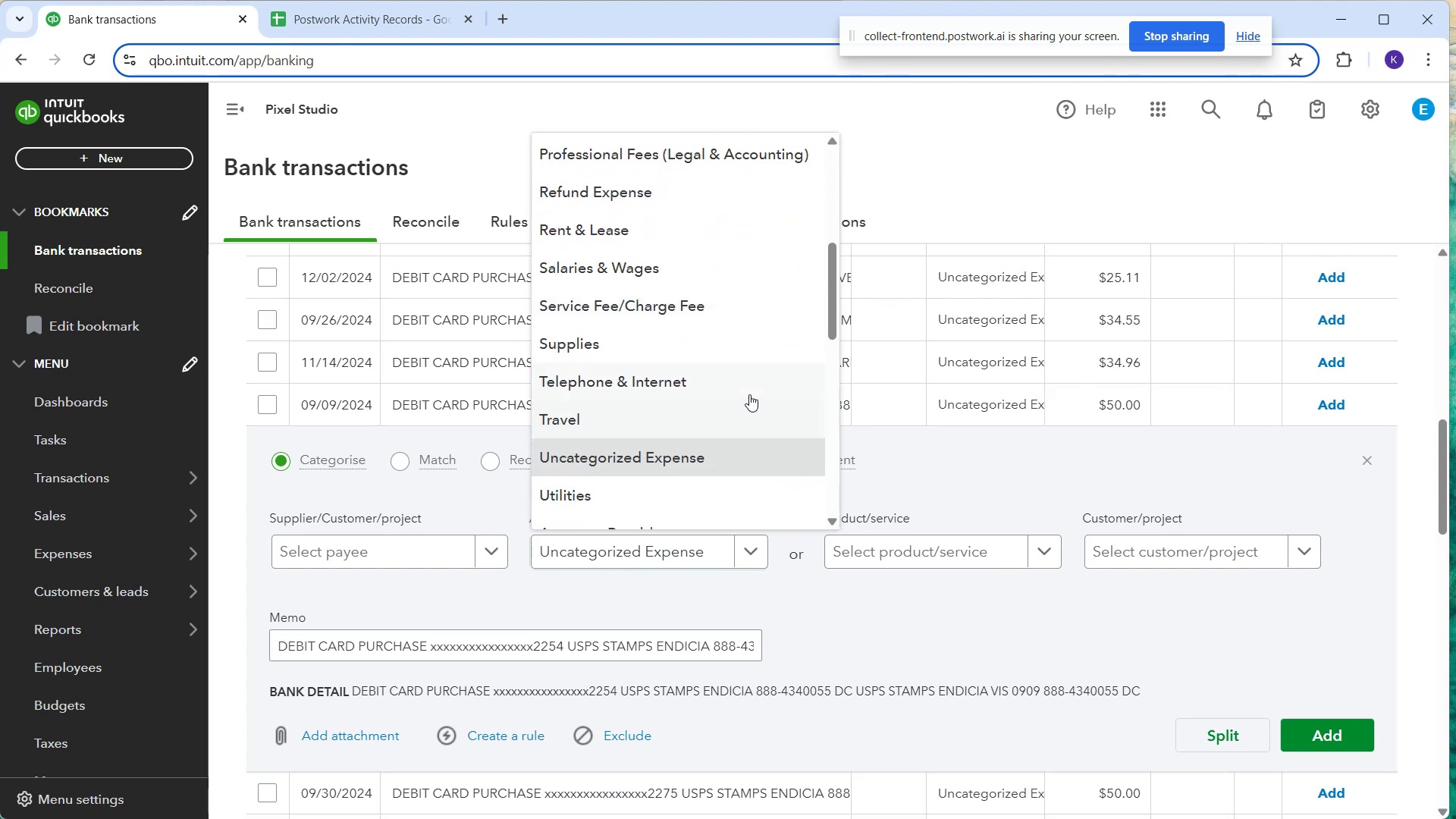 
scroll: coordinate [648, 403], scroll_direction: down, amount: 4.0
 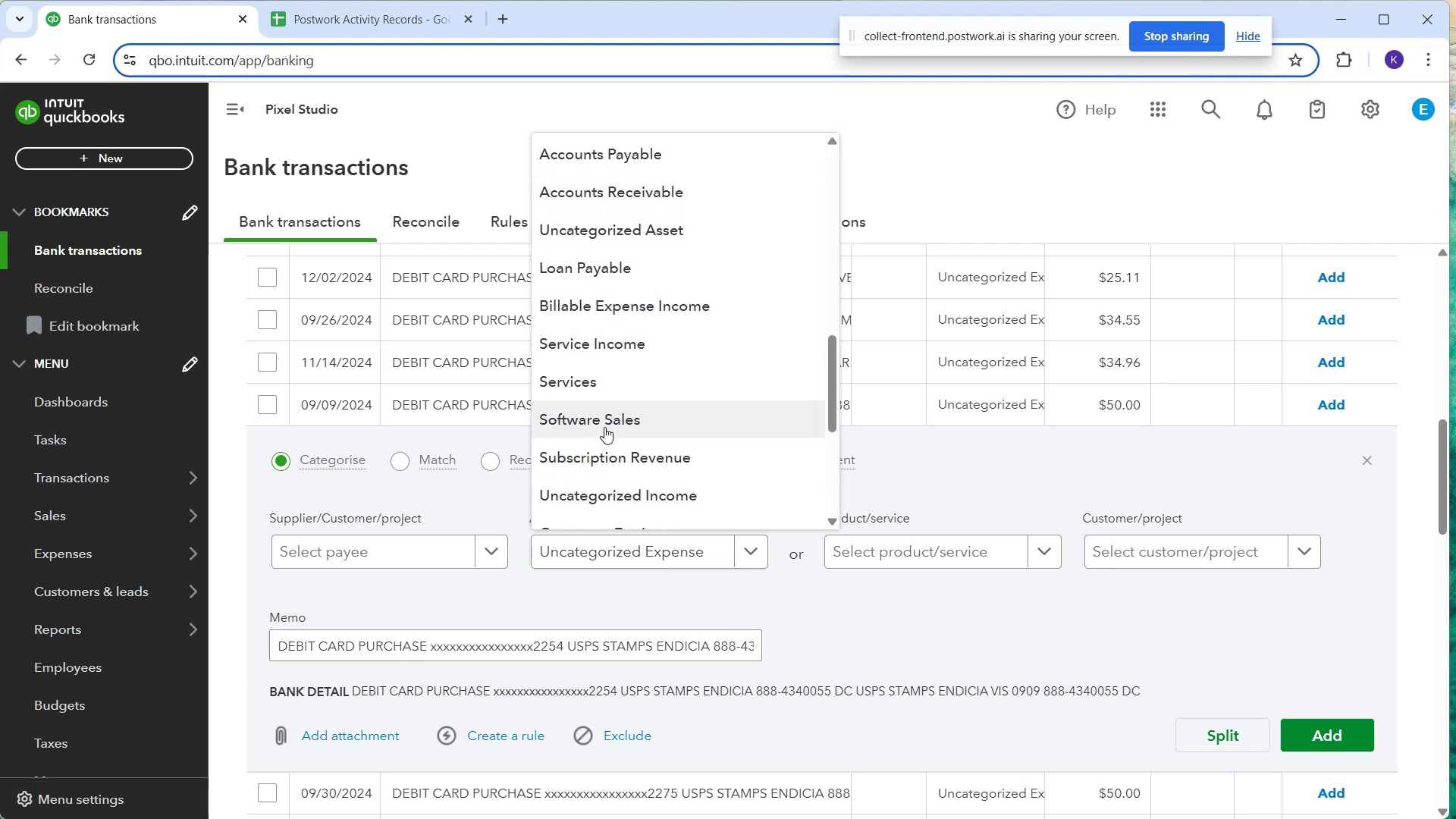 
wait(7.45)
 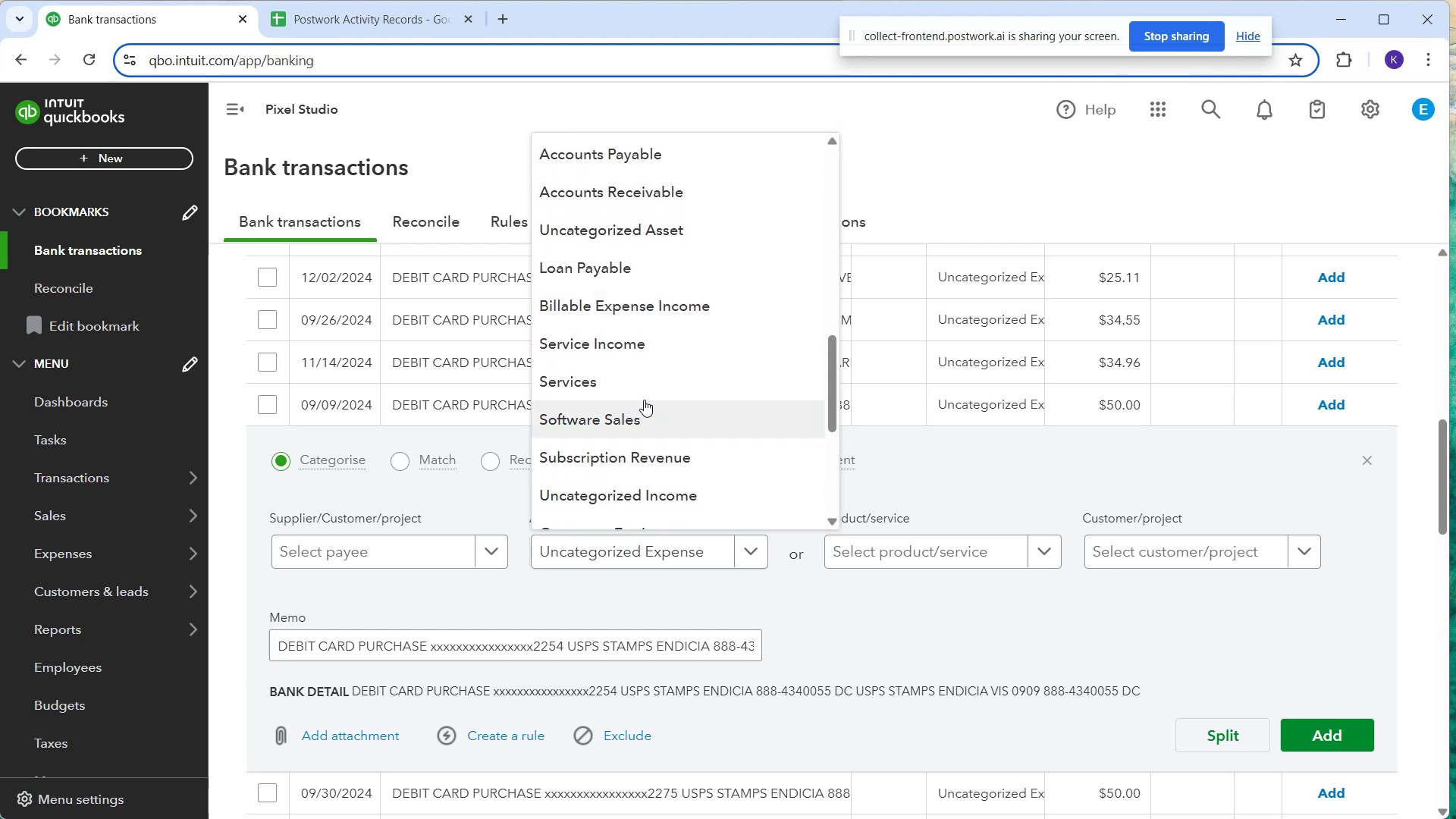 
scroll: coordinate [636, 360], scroll_direction: down, amount: 5.0
 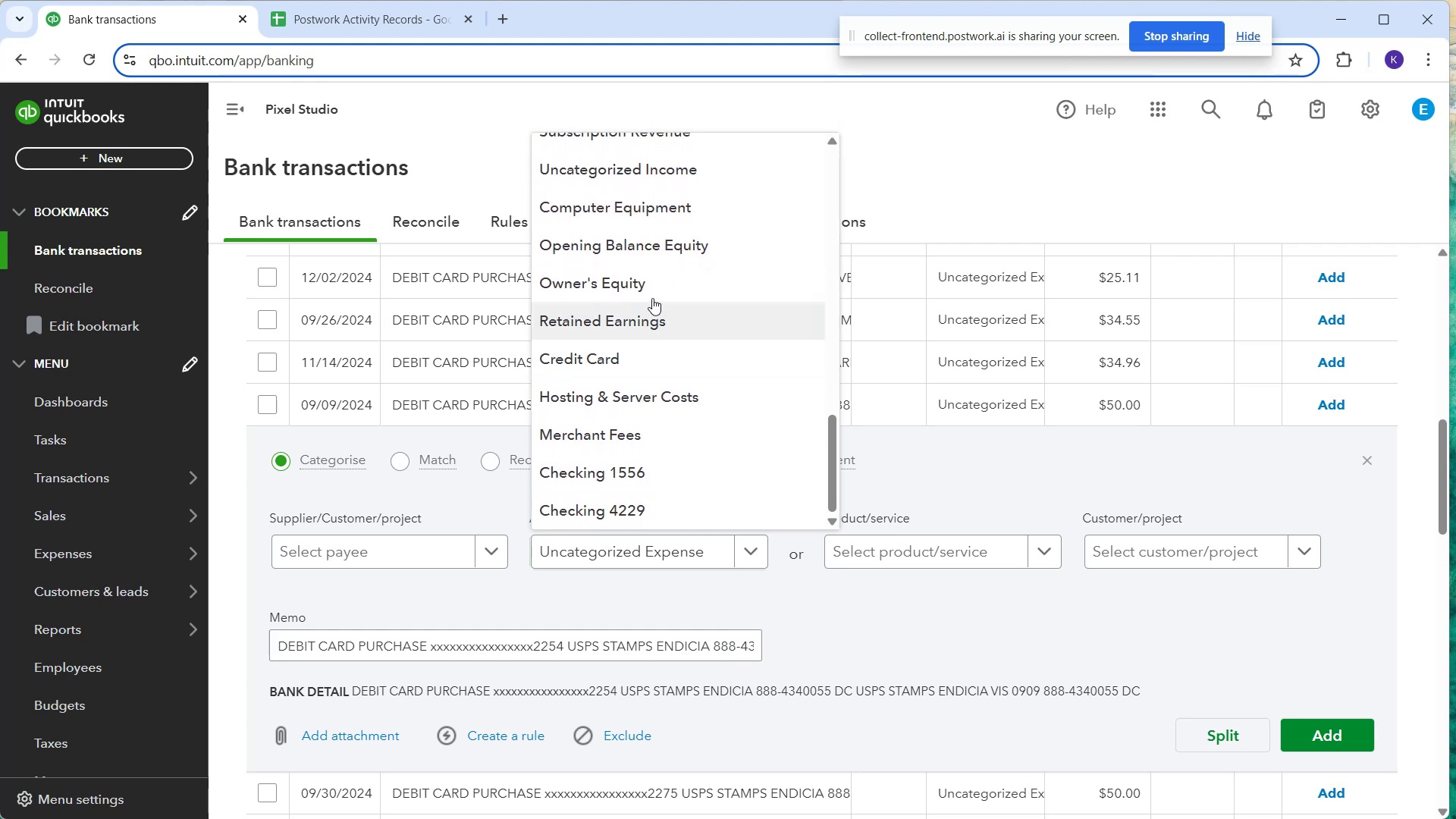 
scroll: coordinate [669, 257], scroll_direction: up, amount: 1.0
 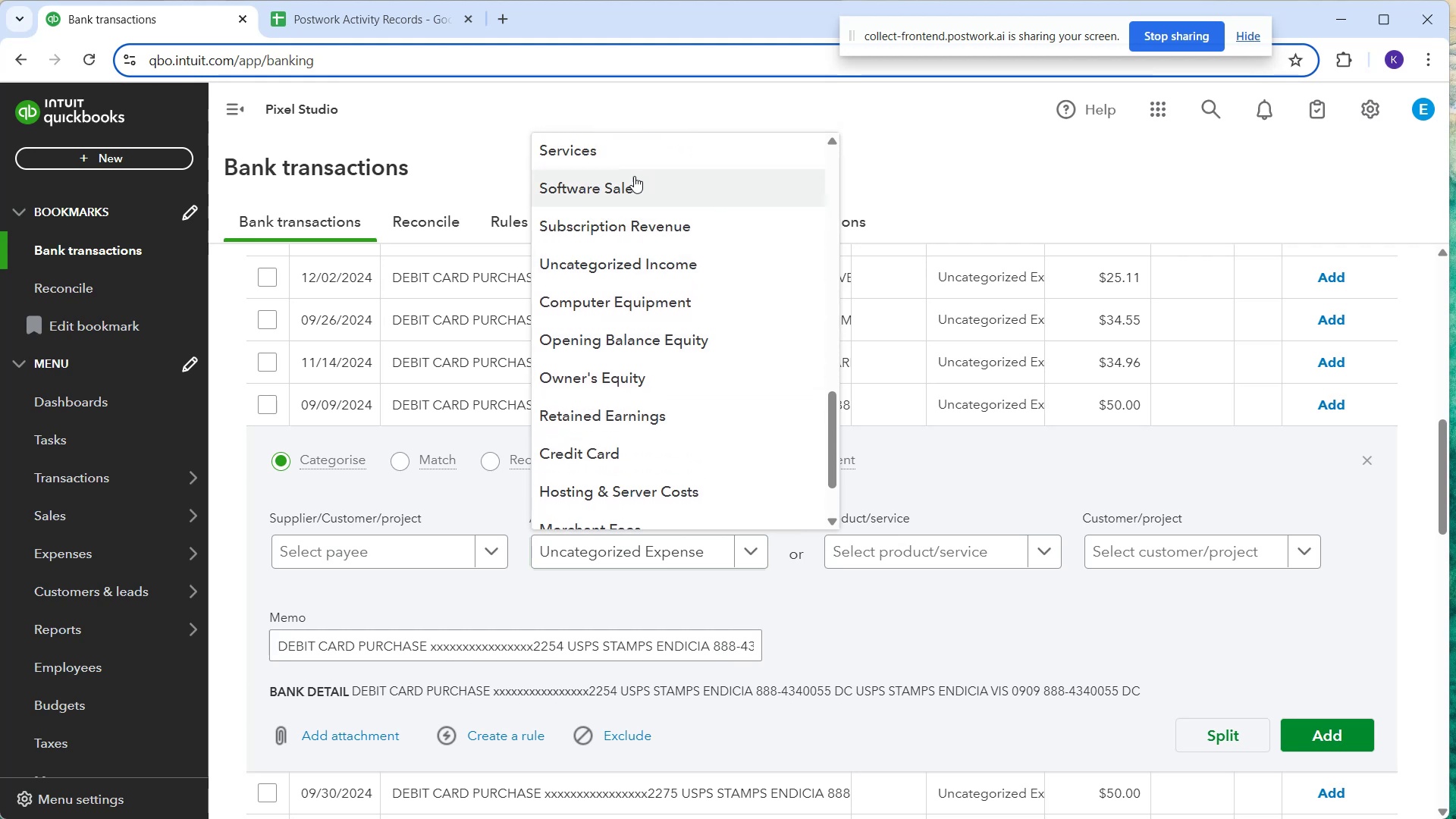 
left_click_drag(start_coordinate=[615, 138], to_coordinate=[604, 141])
 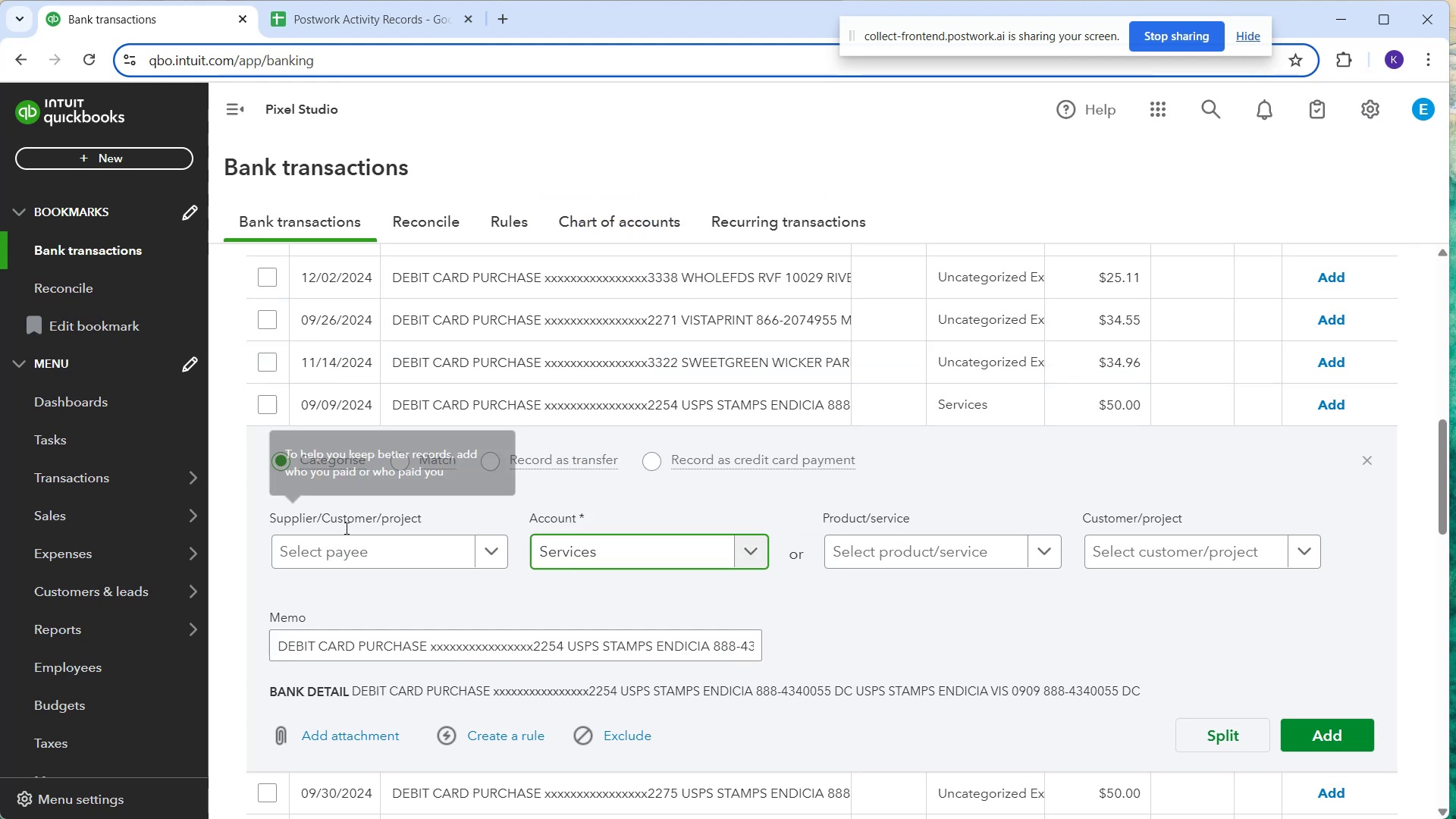 
left_click([344, 556])
 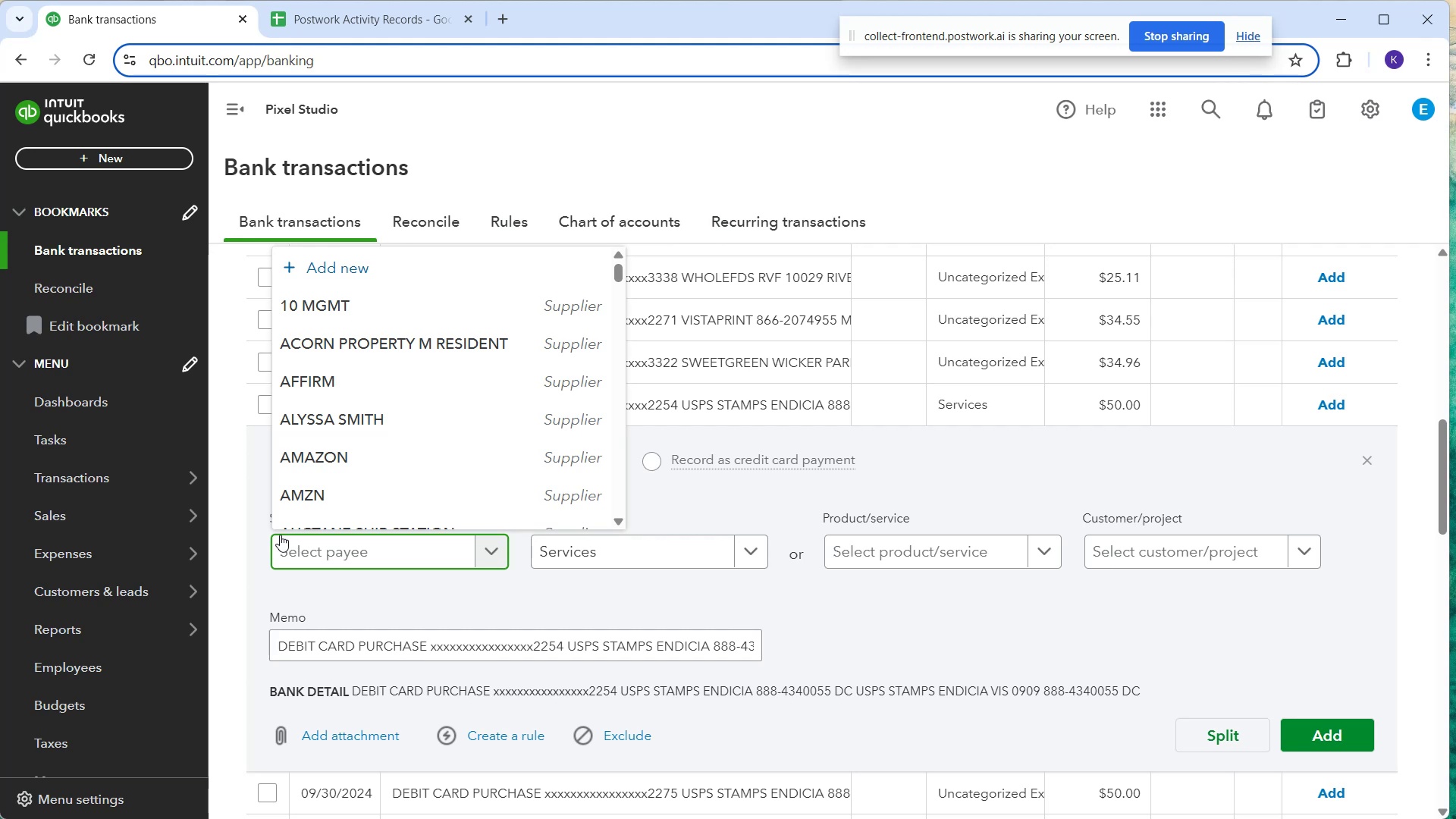 
type(USPS)
 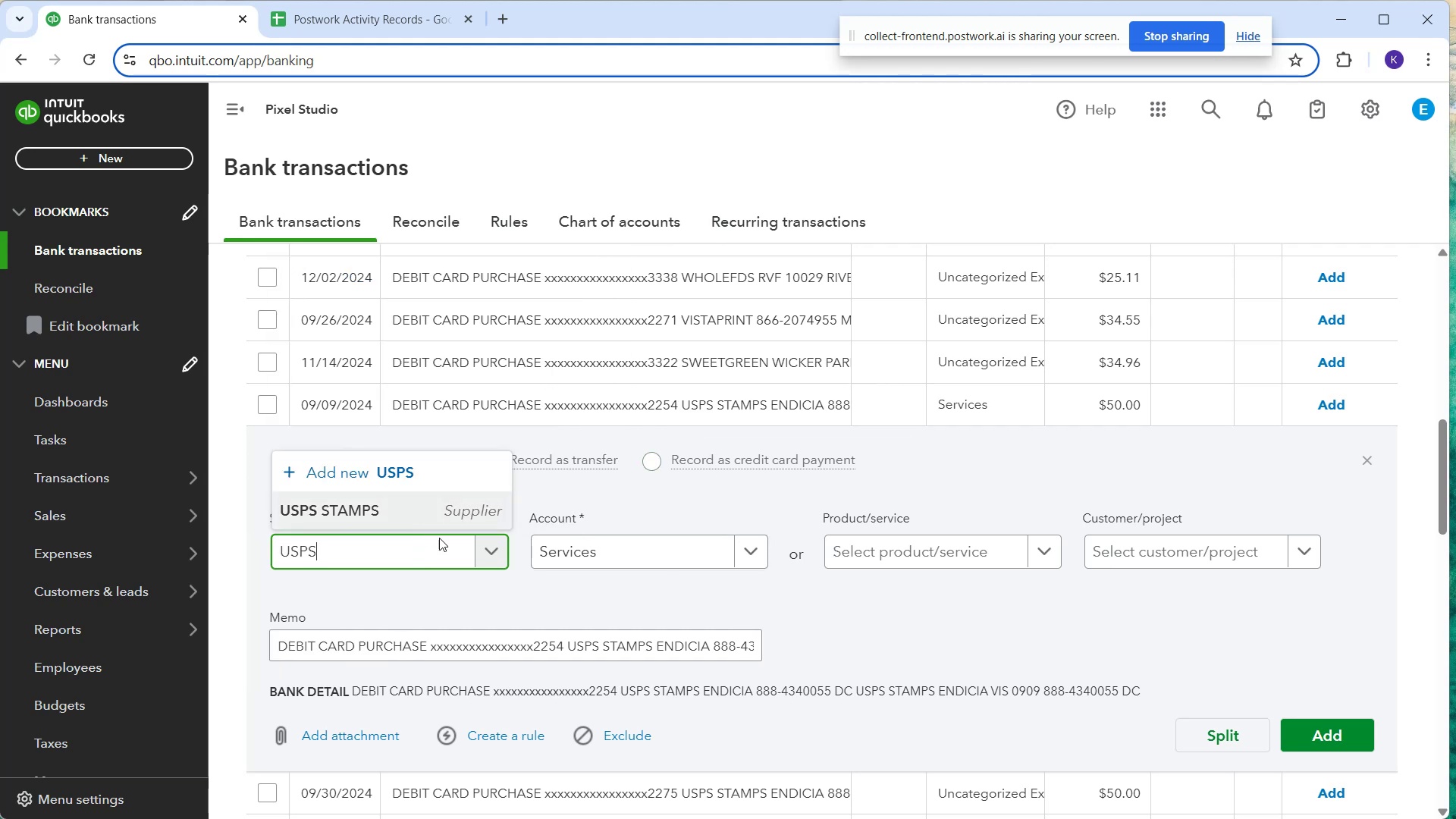 
left_click([441, 517])
 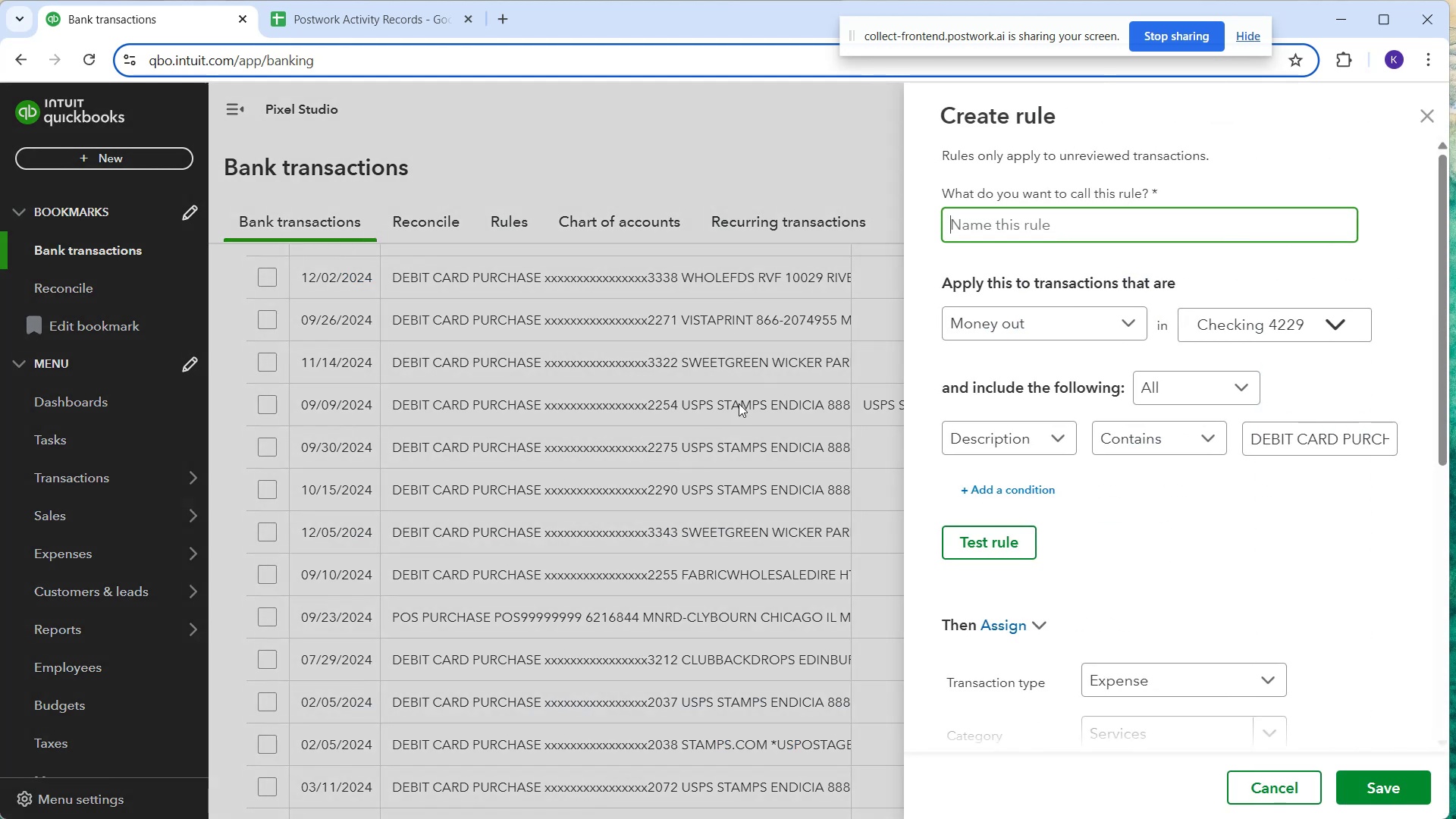 
wait(5.56)
 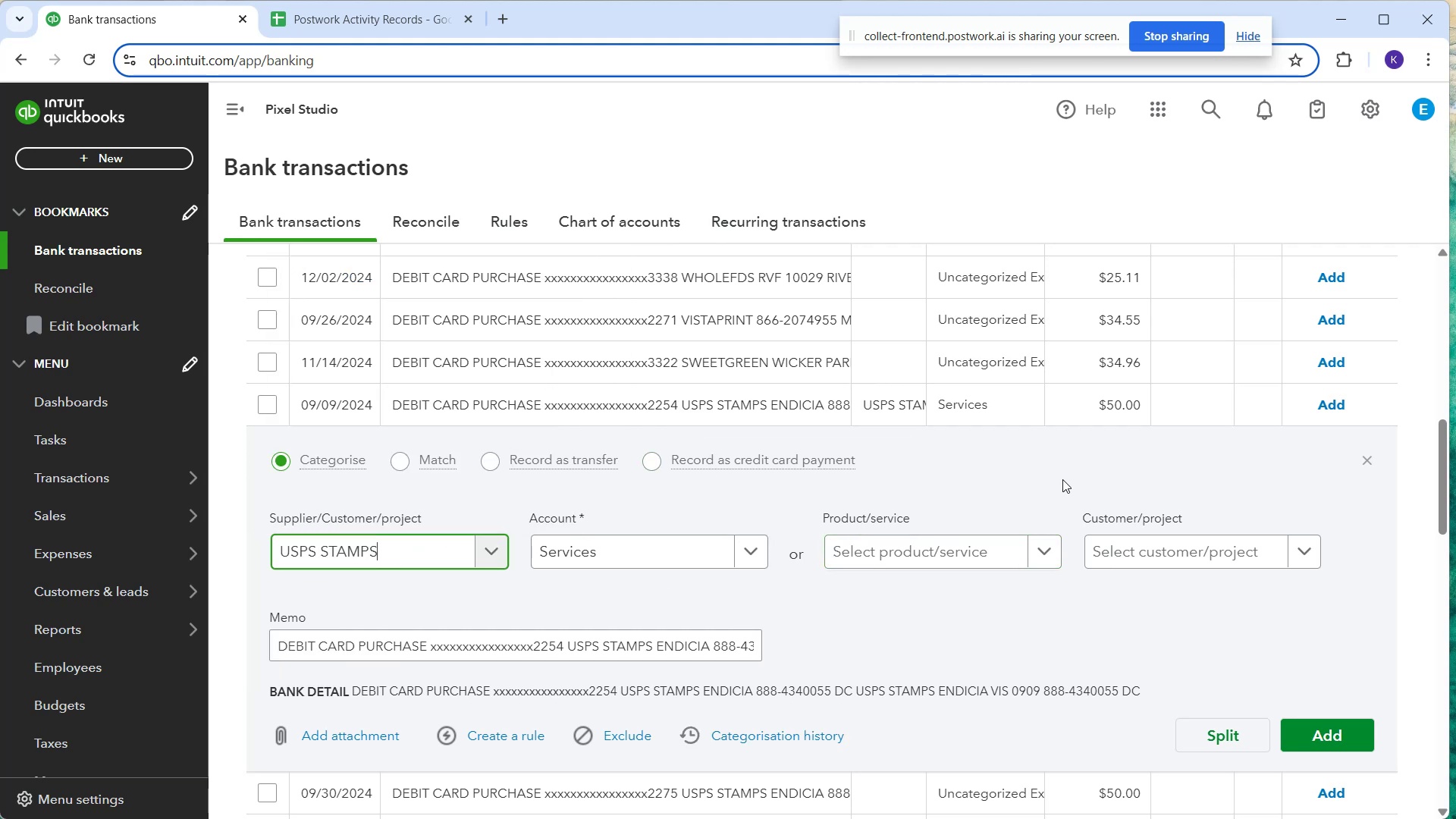 
type(USPS)
 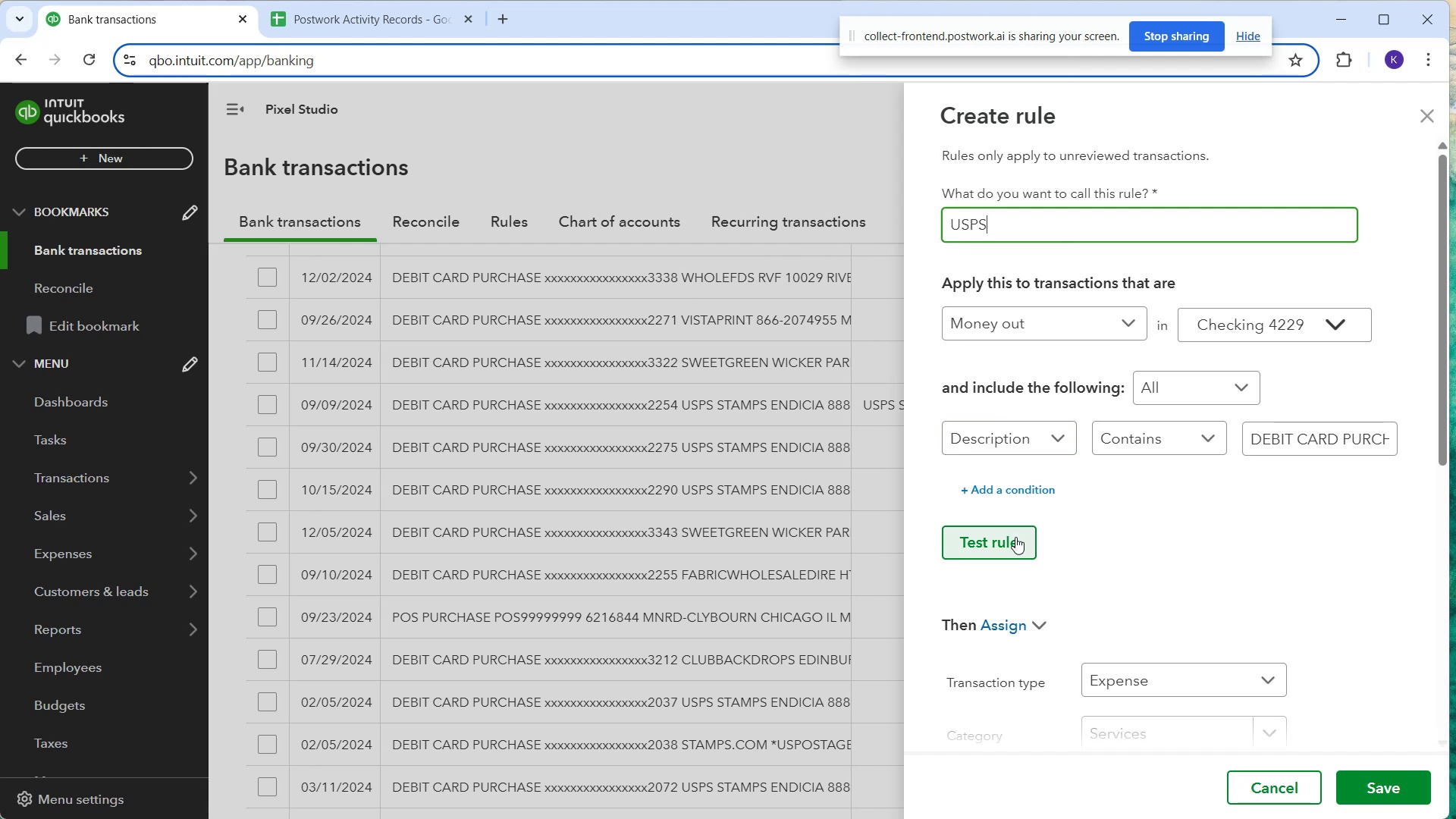 
left_click_drag(start_coordinate=[1338, 440], to_coordinate=[1149, 466])
 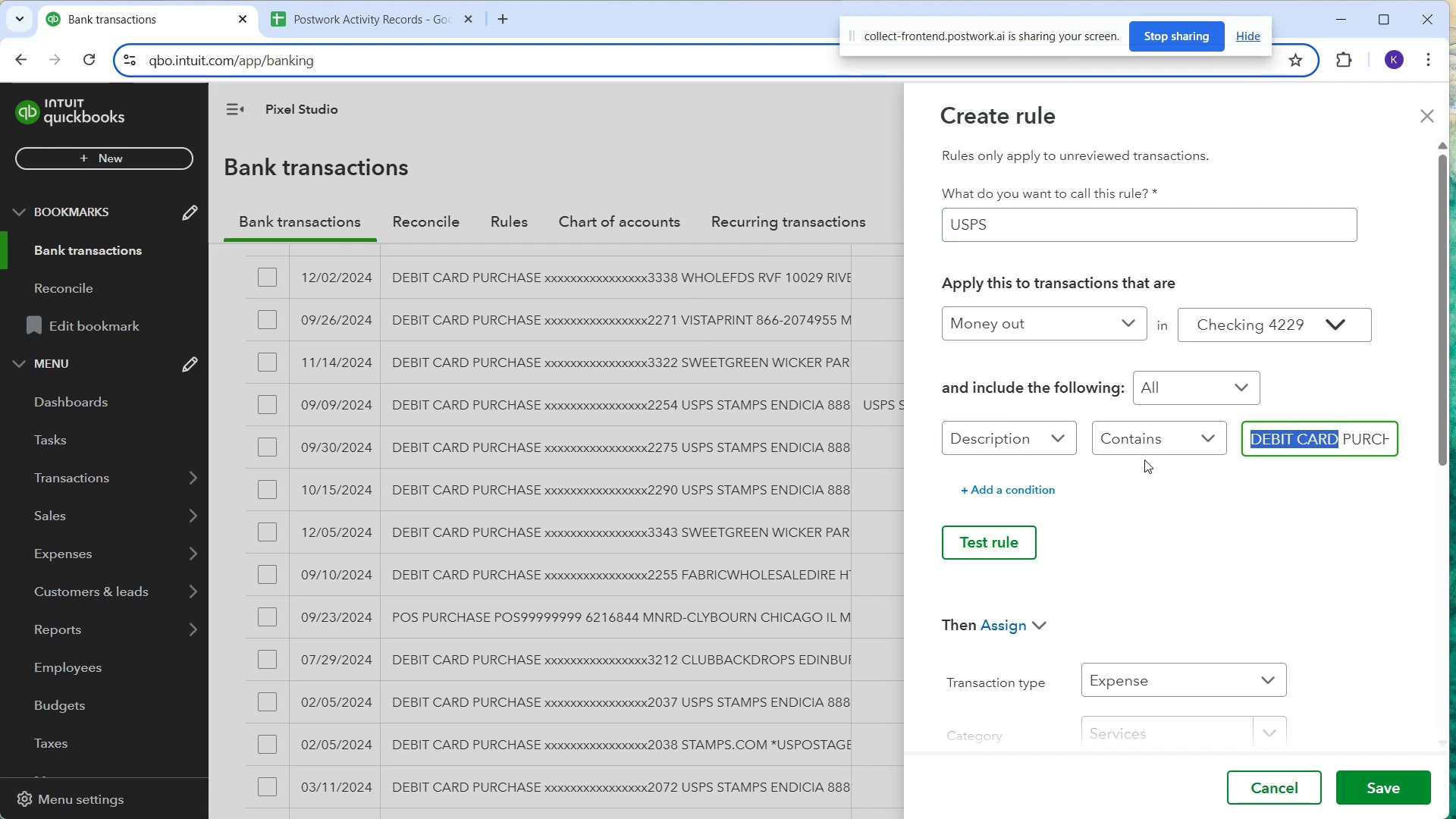 
hold_key(key=Backspace, duration=0.35)
 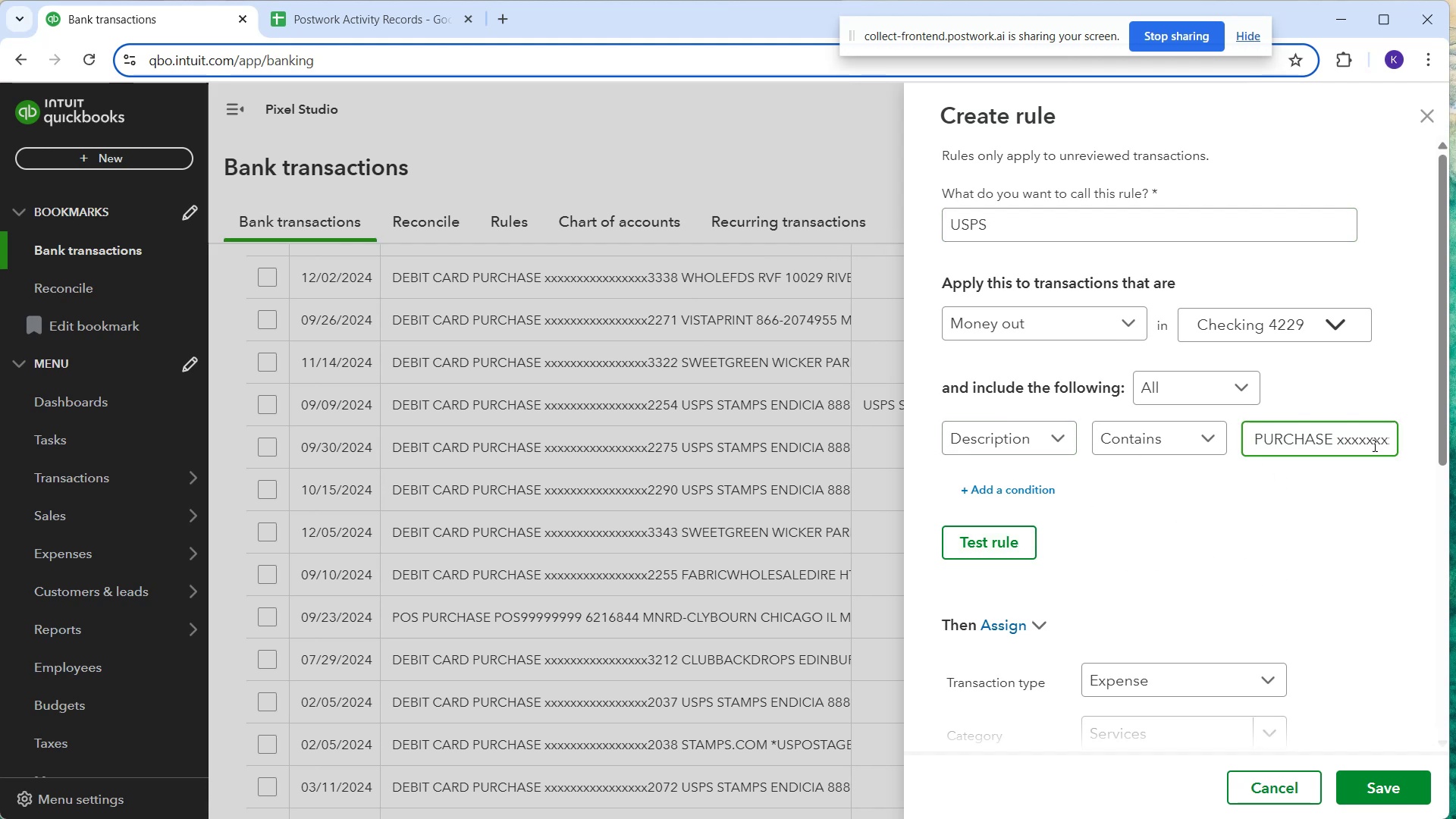 
left_click_drag(start_coordinate=[1368, 433], to_coordinate=[1199, 463])
 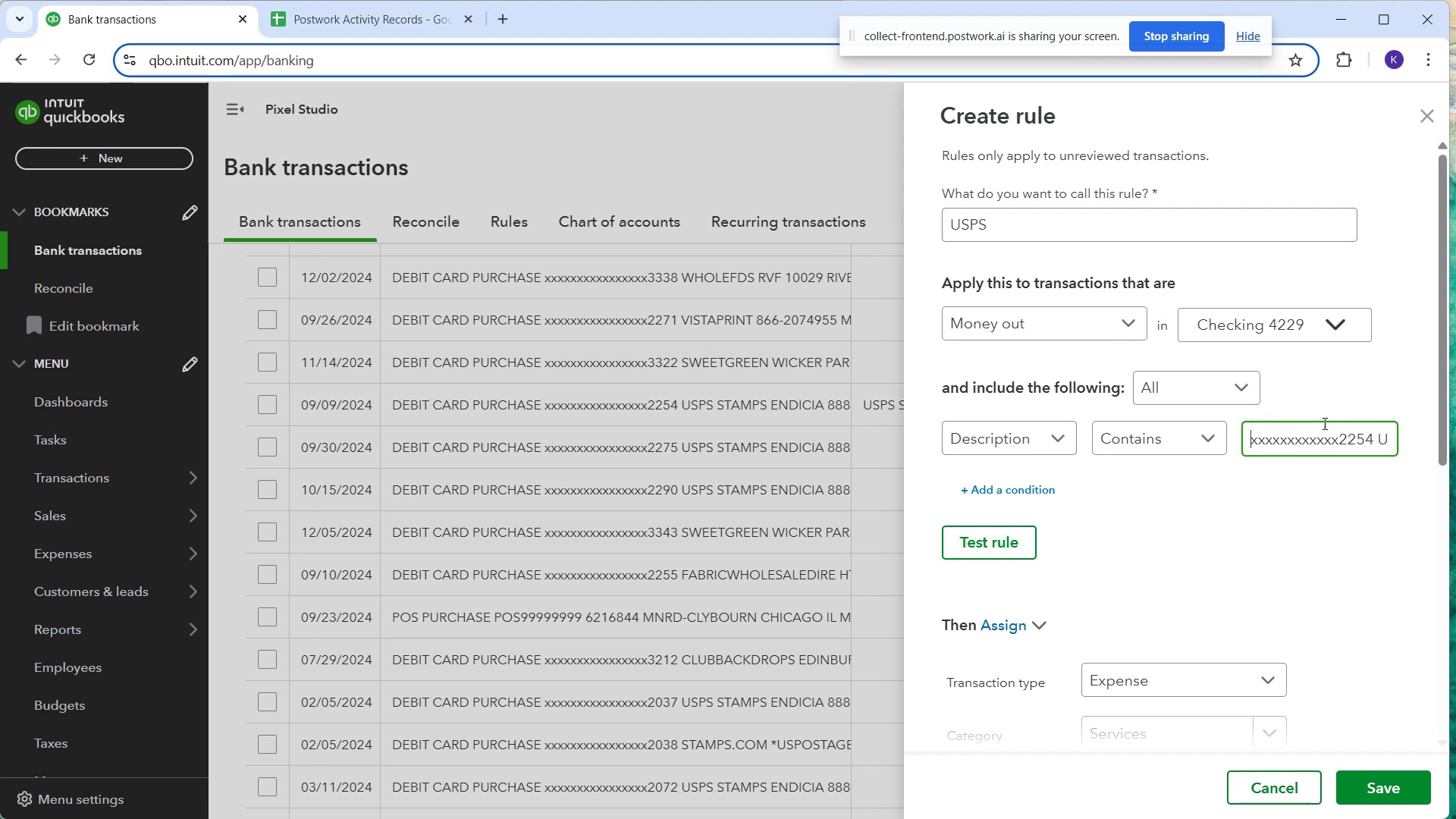 
key(Backspace)
 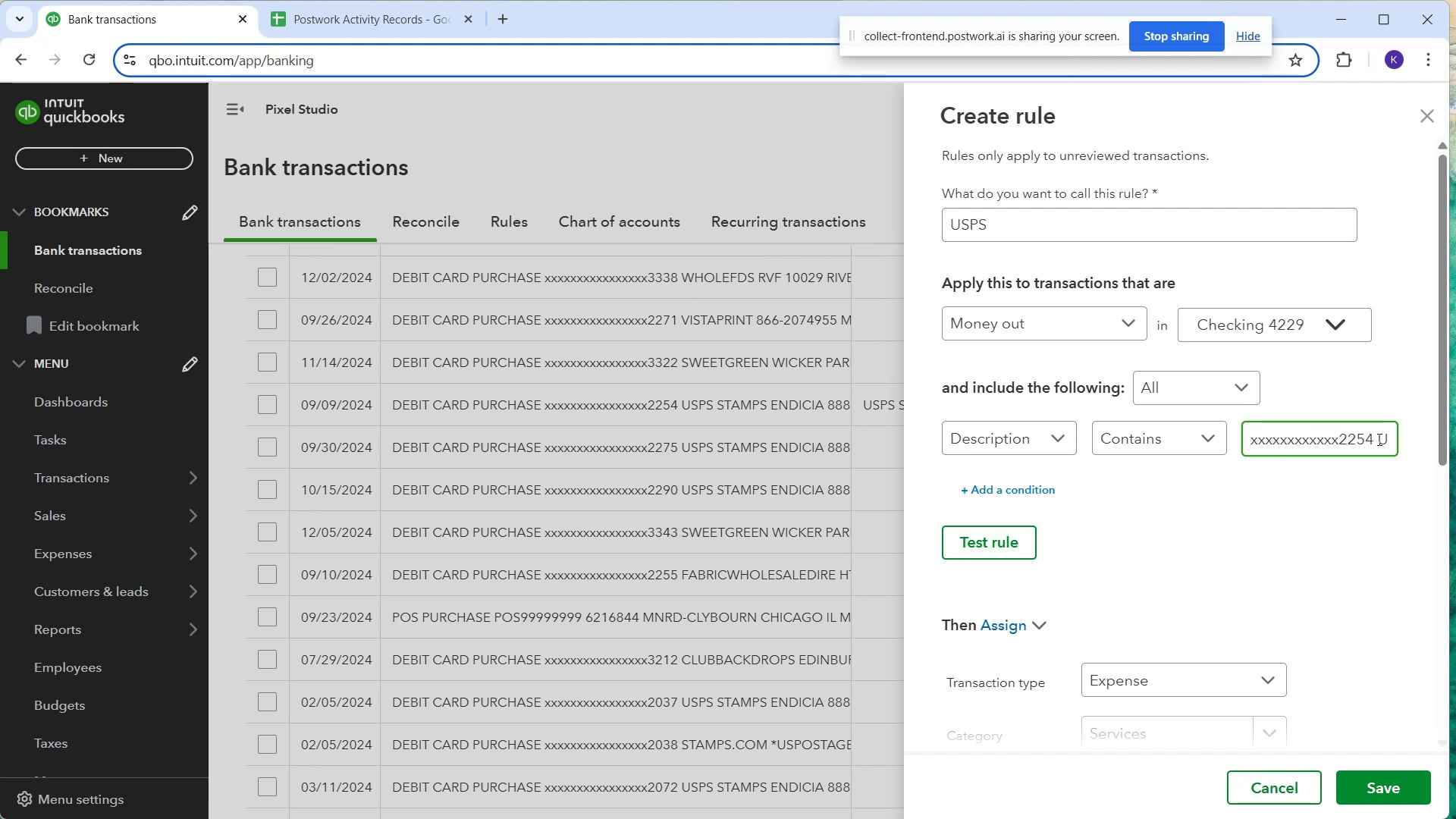 
left_click_drag(start_coordinate=[1379, 439], to_coordinate=[1094, 507])
 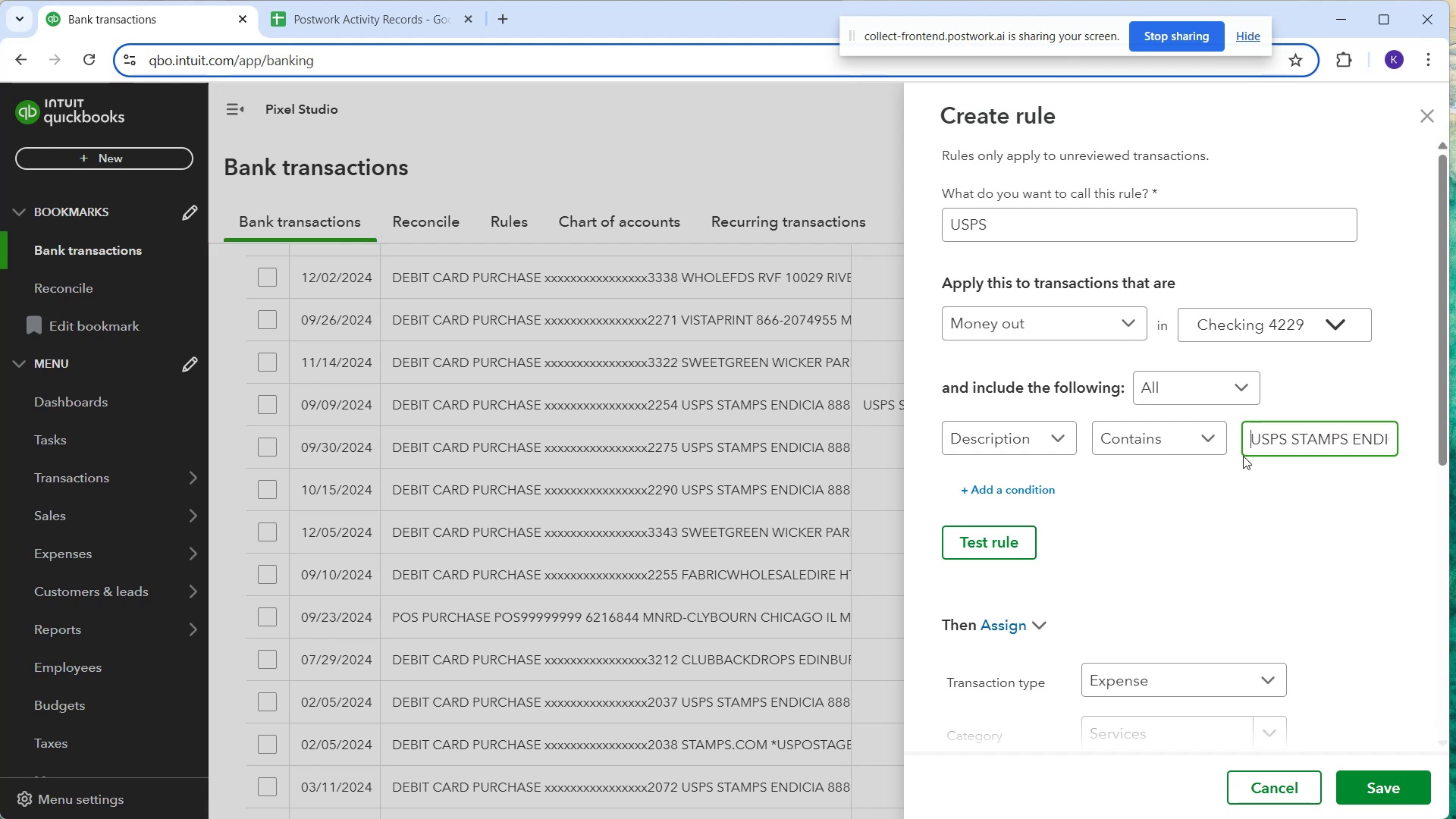 
key(Backspace)
 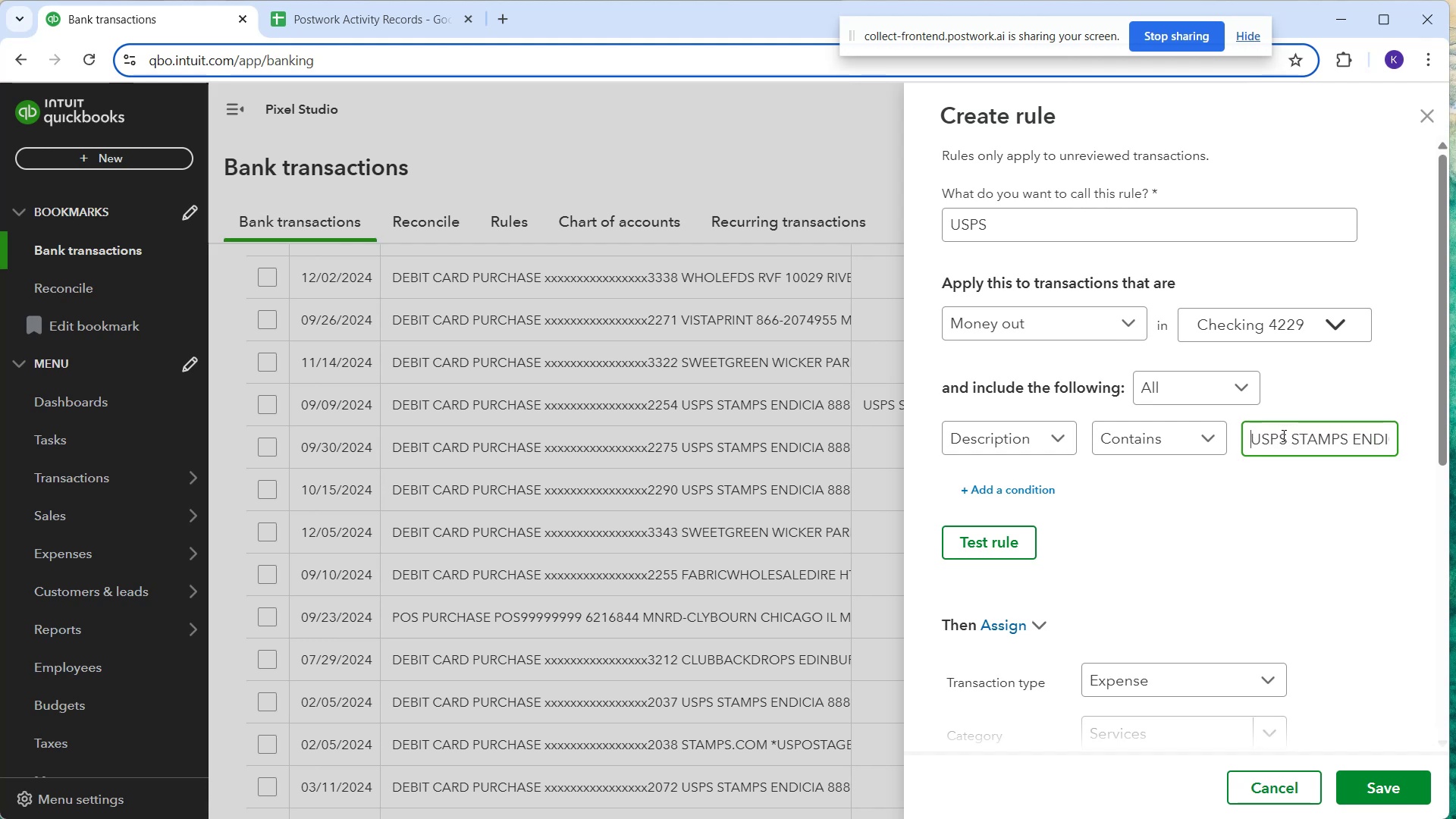 
left_click_drag(start_coordinate=[1291, 440], to_coordinate=[1455, 370])
 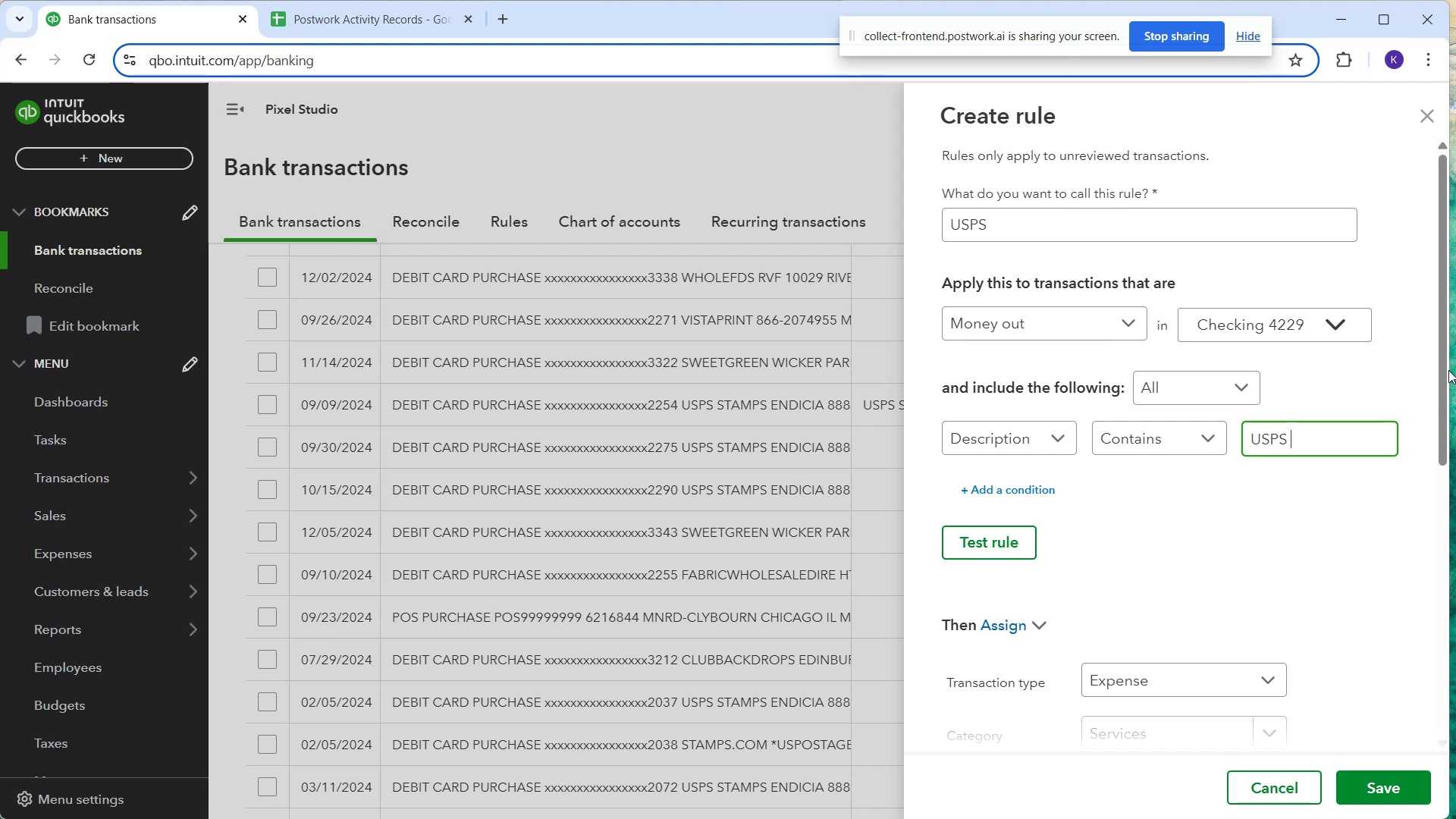 
hold_key(key=Backspace, duration=0.38)
 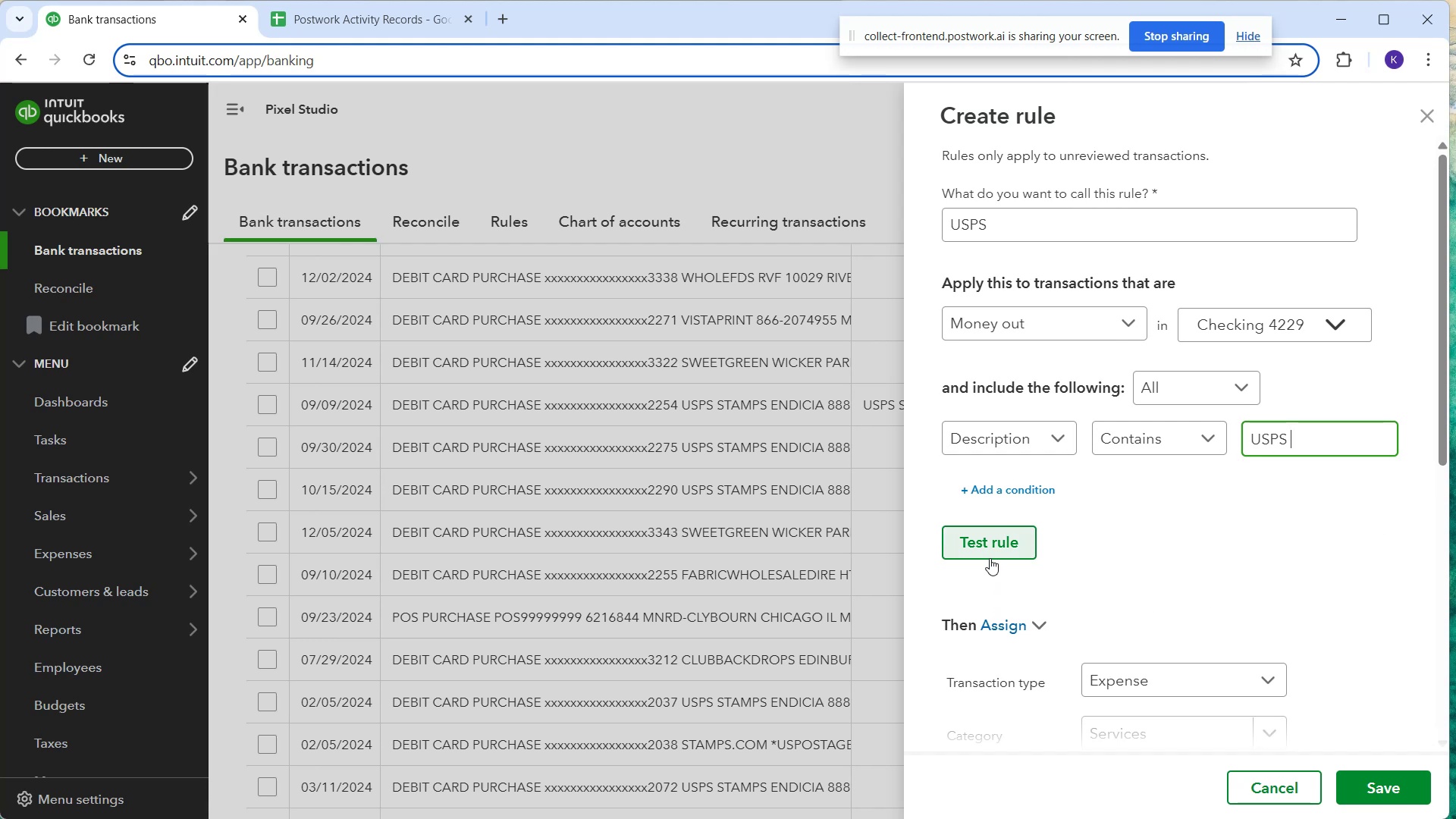 
left_click([990, 558])
 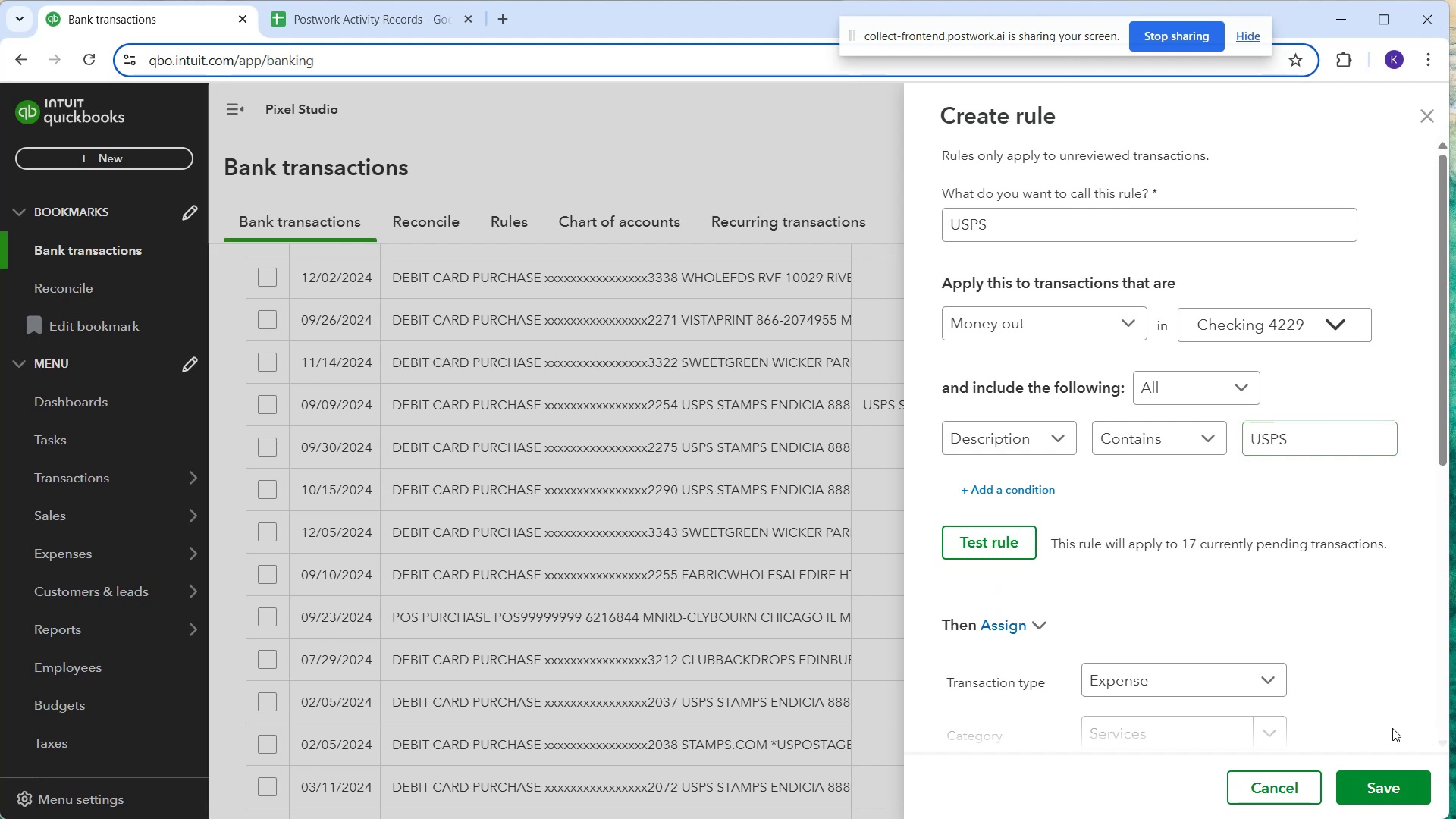 
left_click([1392, 775])
 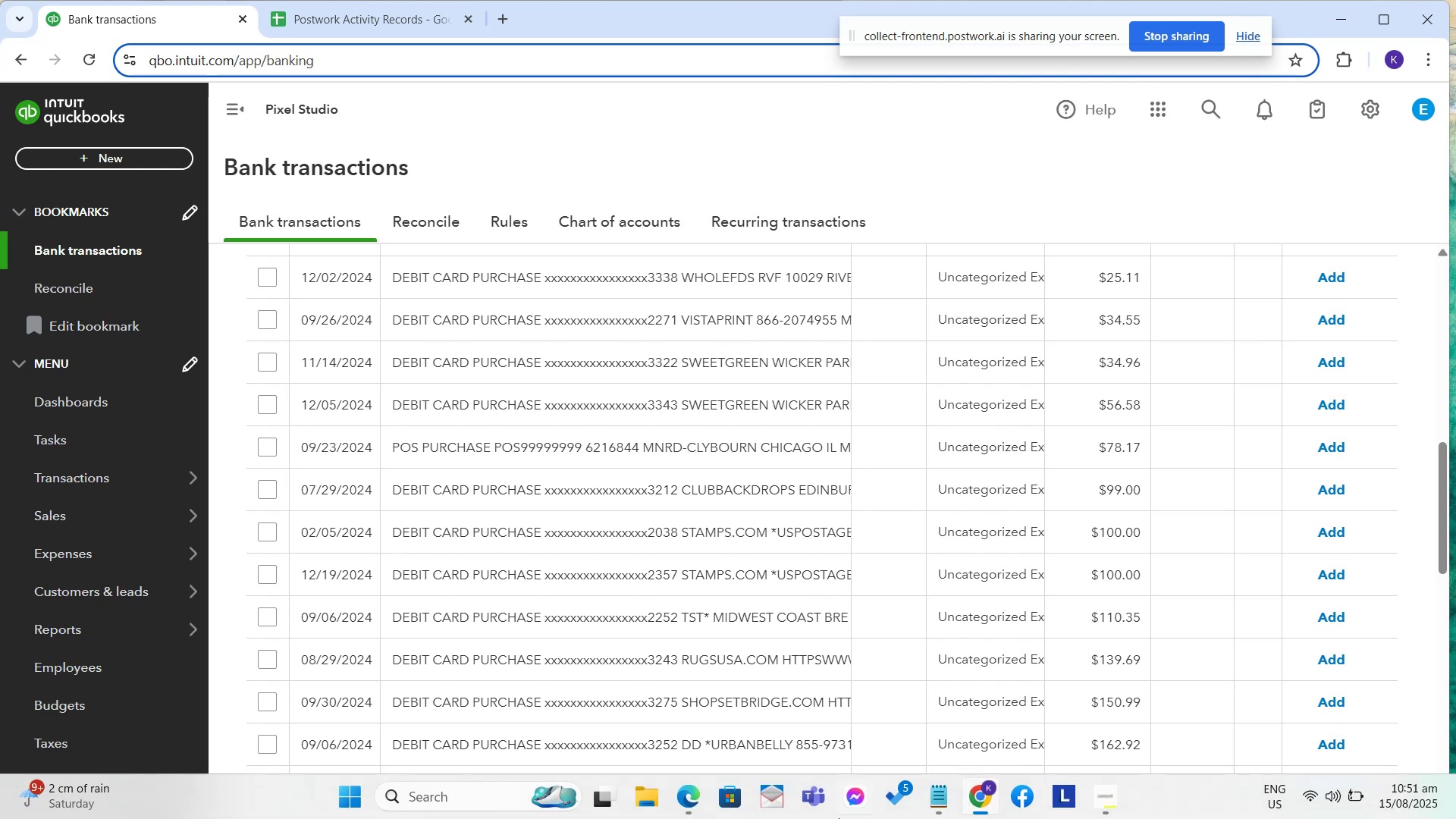 
wait(6.26)
 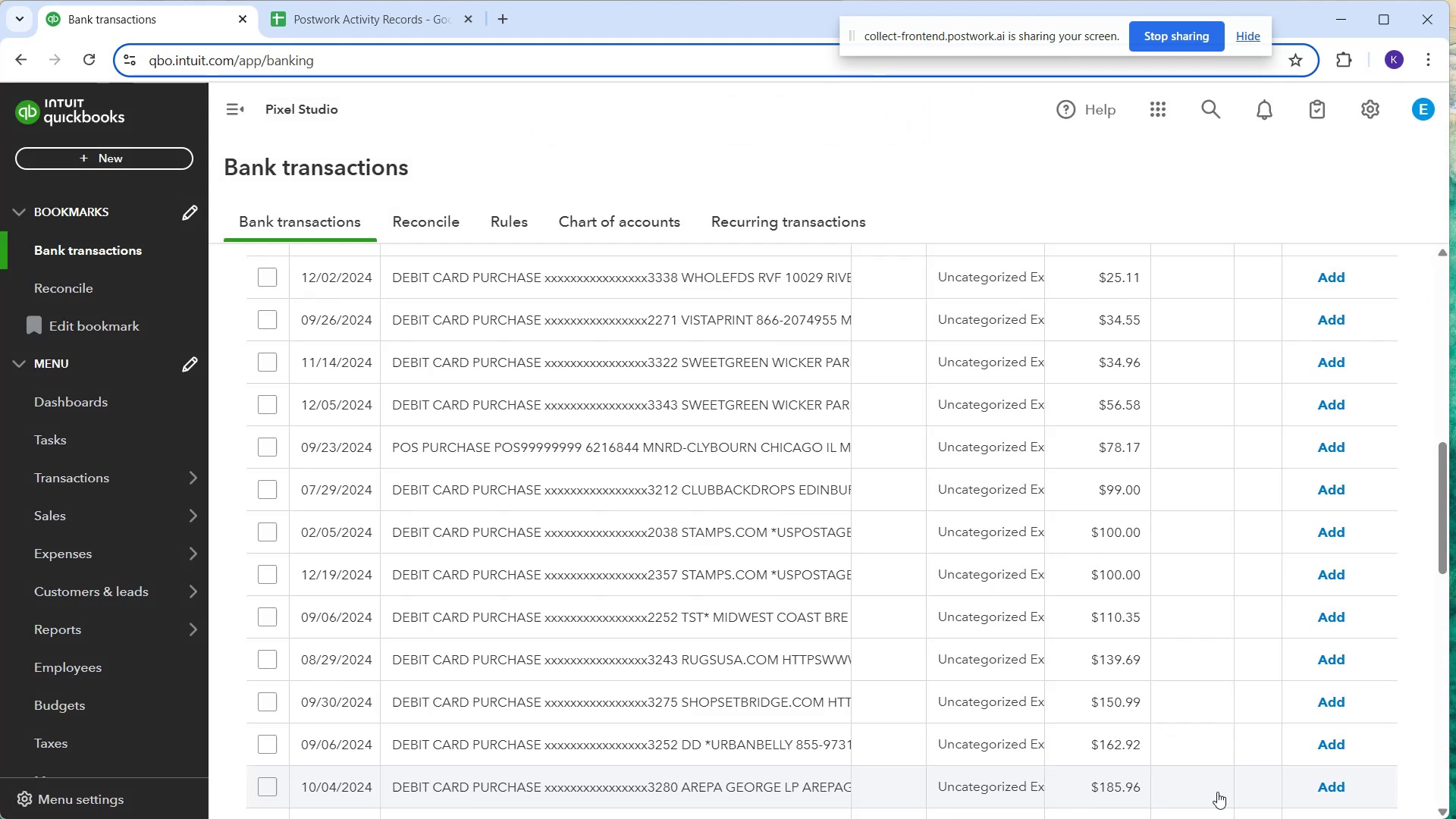 
scroll: coordinate [1017, 584], scroll_direction: down, amount: 6.0
 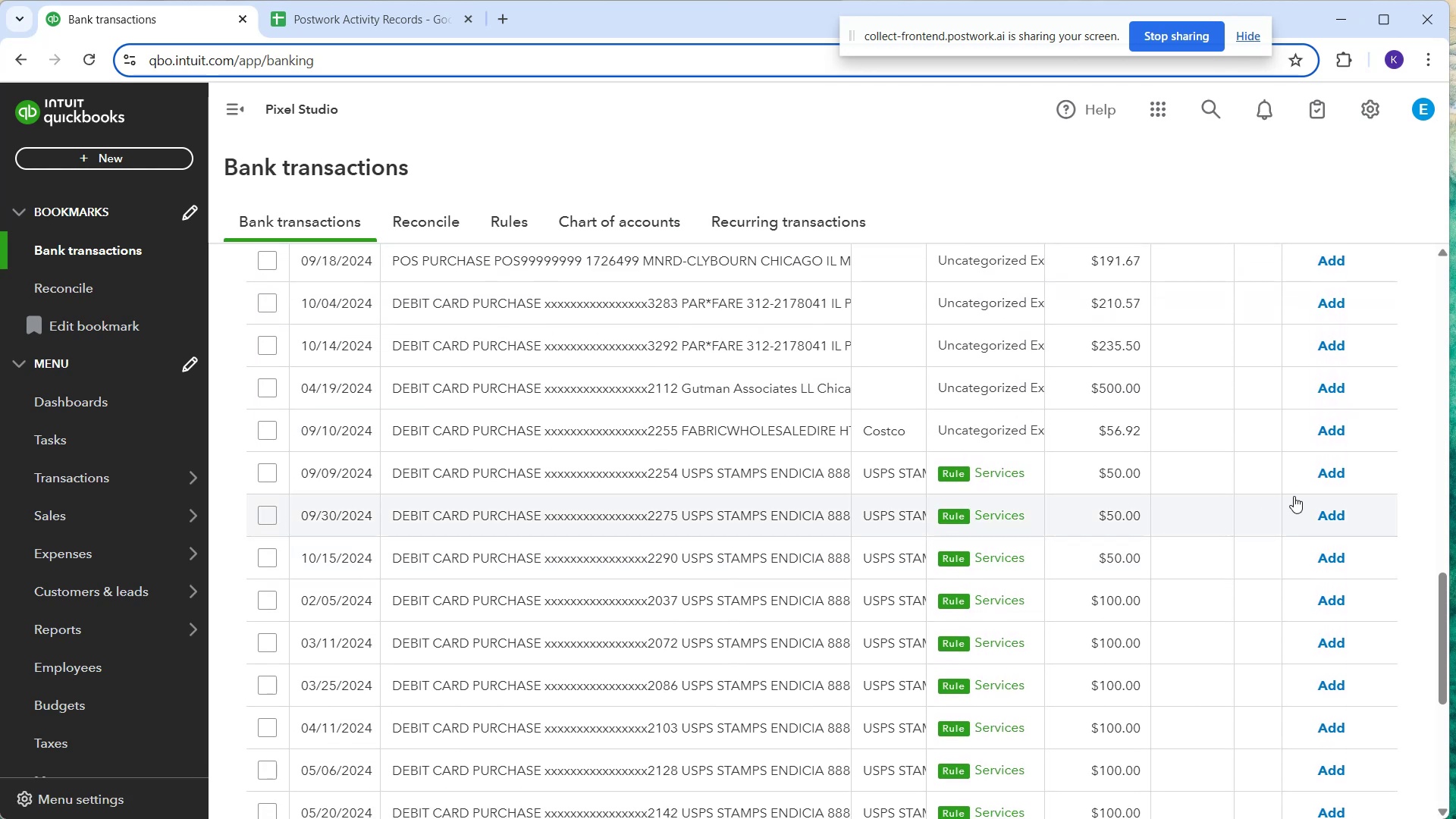 
left_click([1326, 483])
 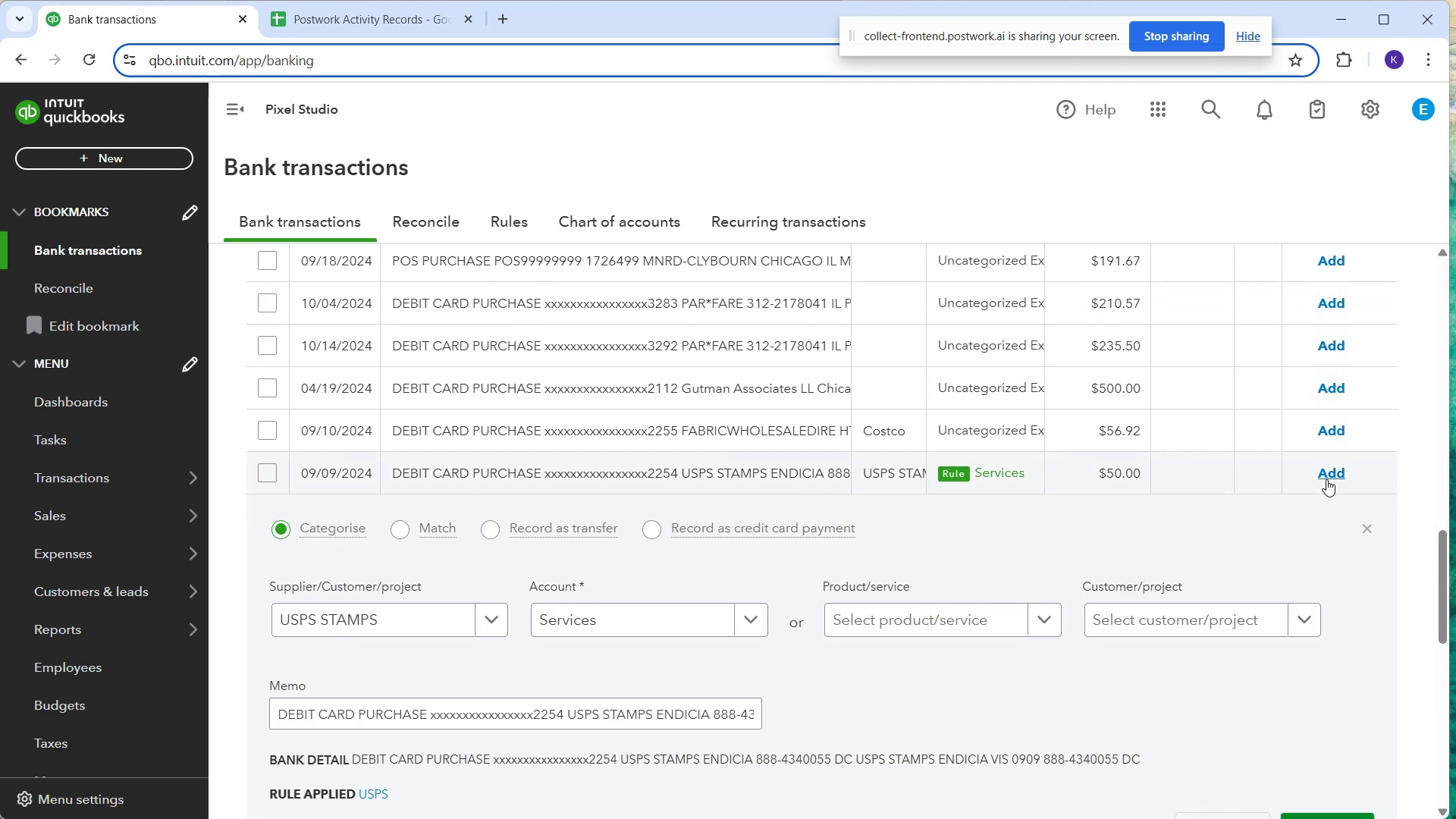 
left_click([1326, 479])
 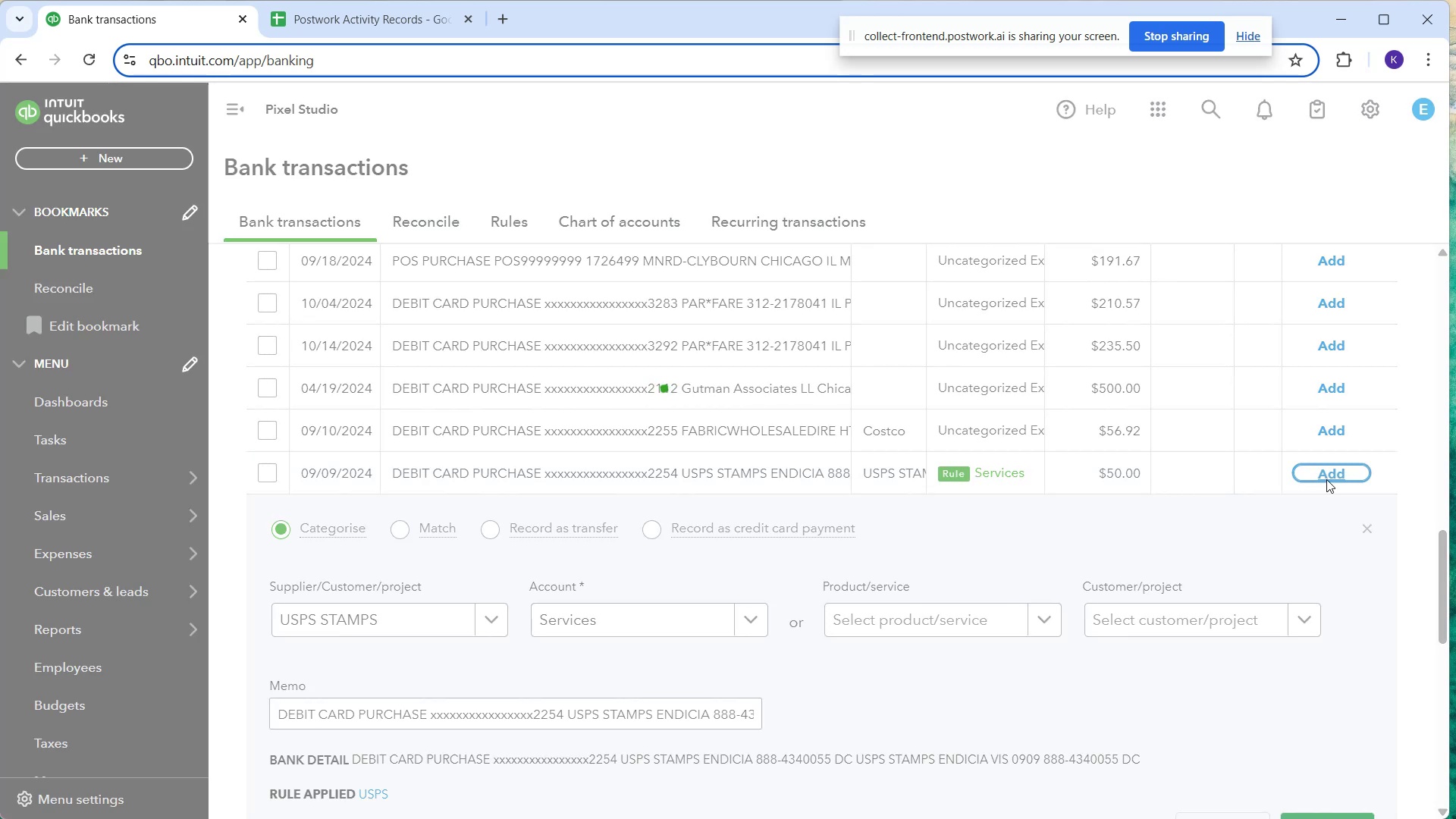 
left_click([1326, 479])
 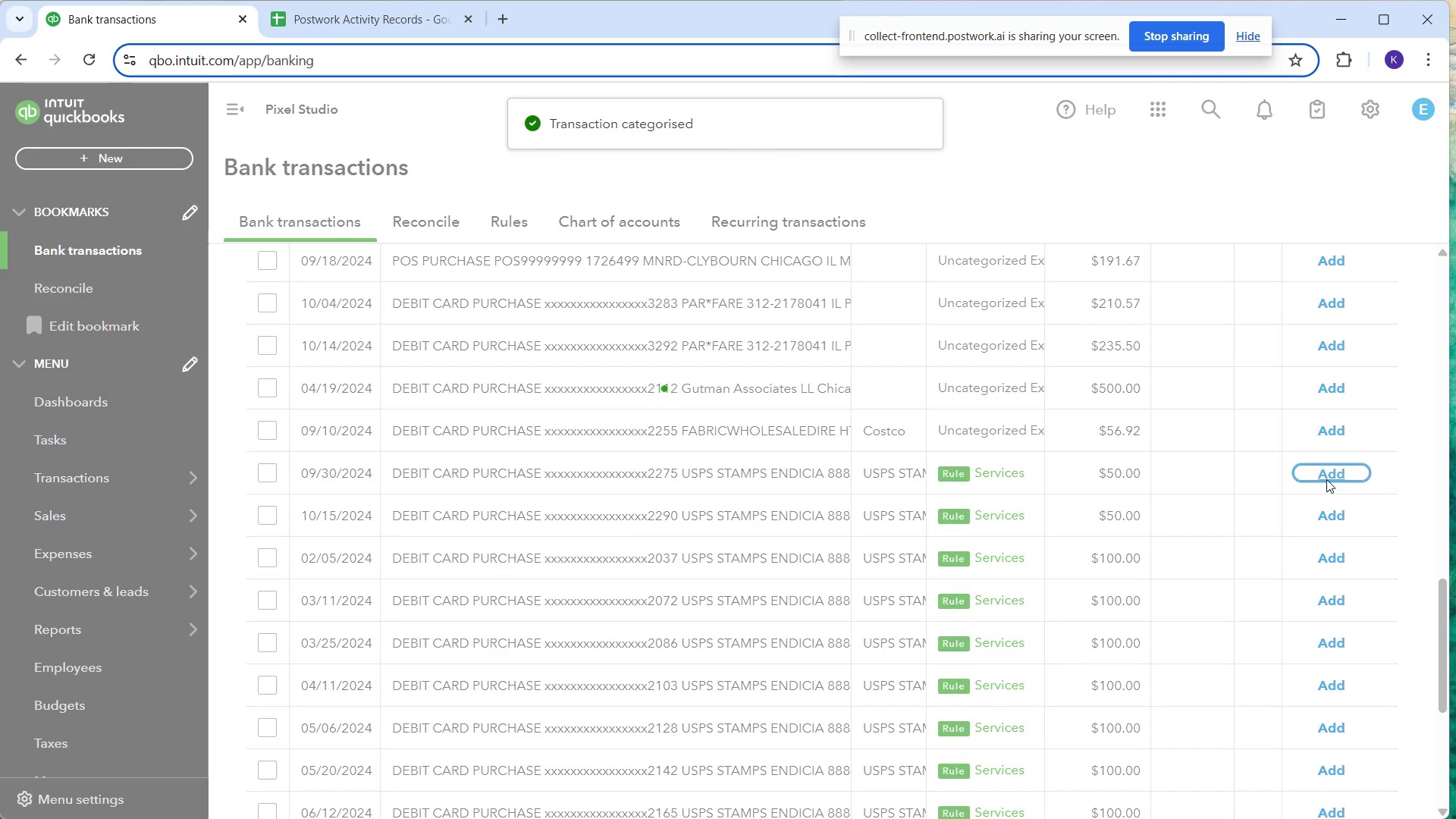 
left_click([1326, 479])
 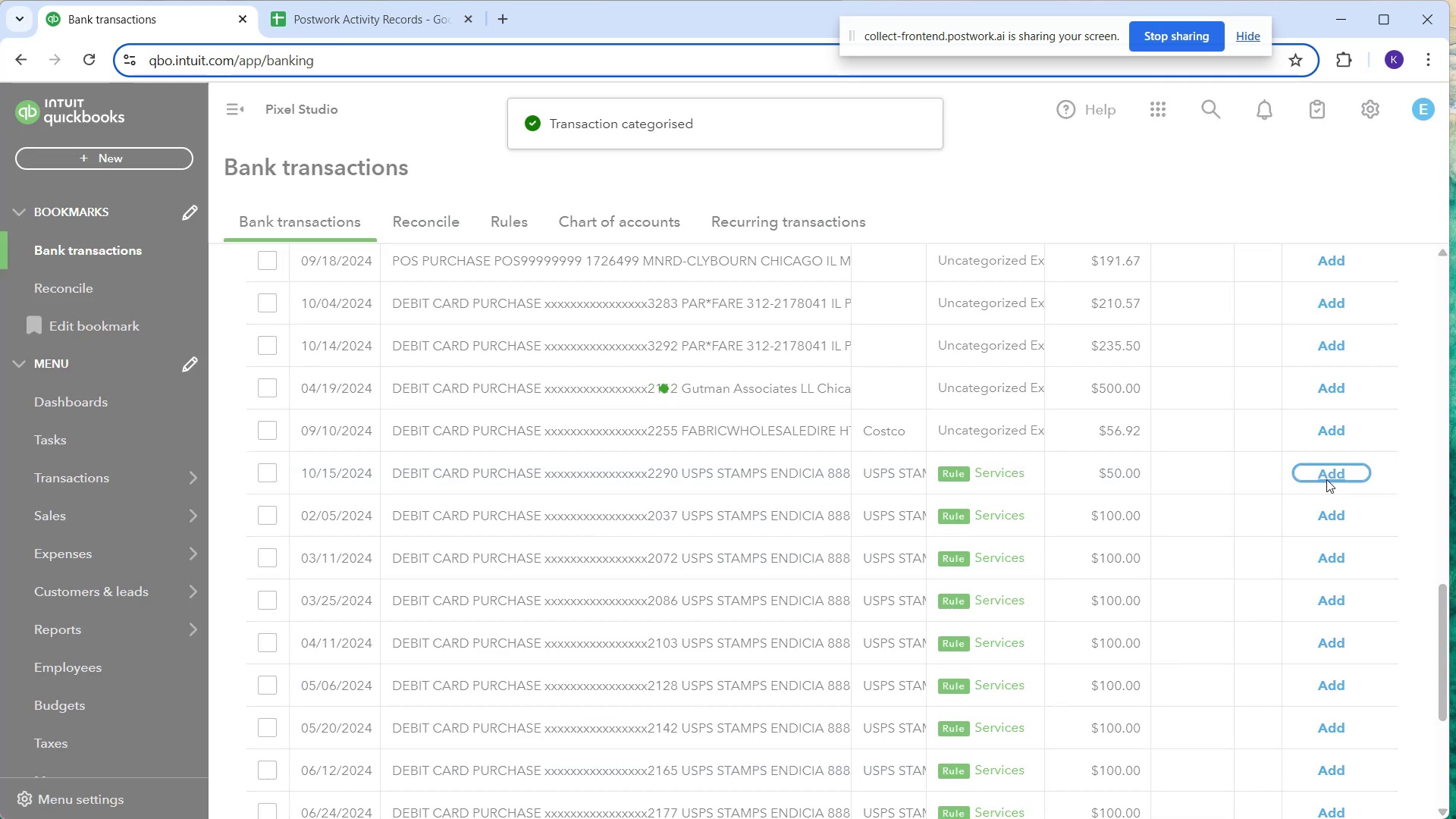 
left_click([1326, 479])
 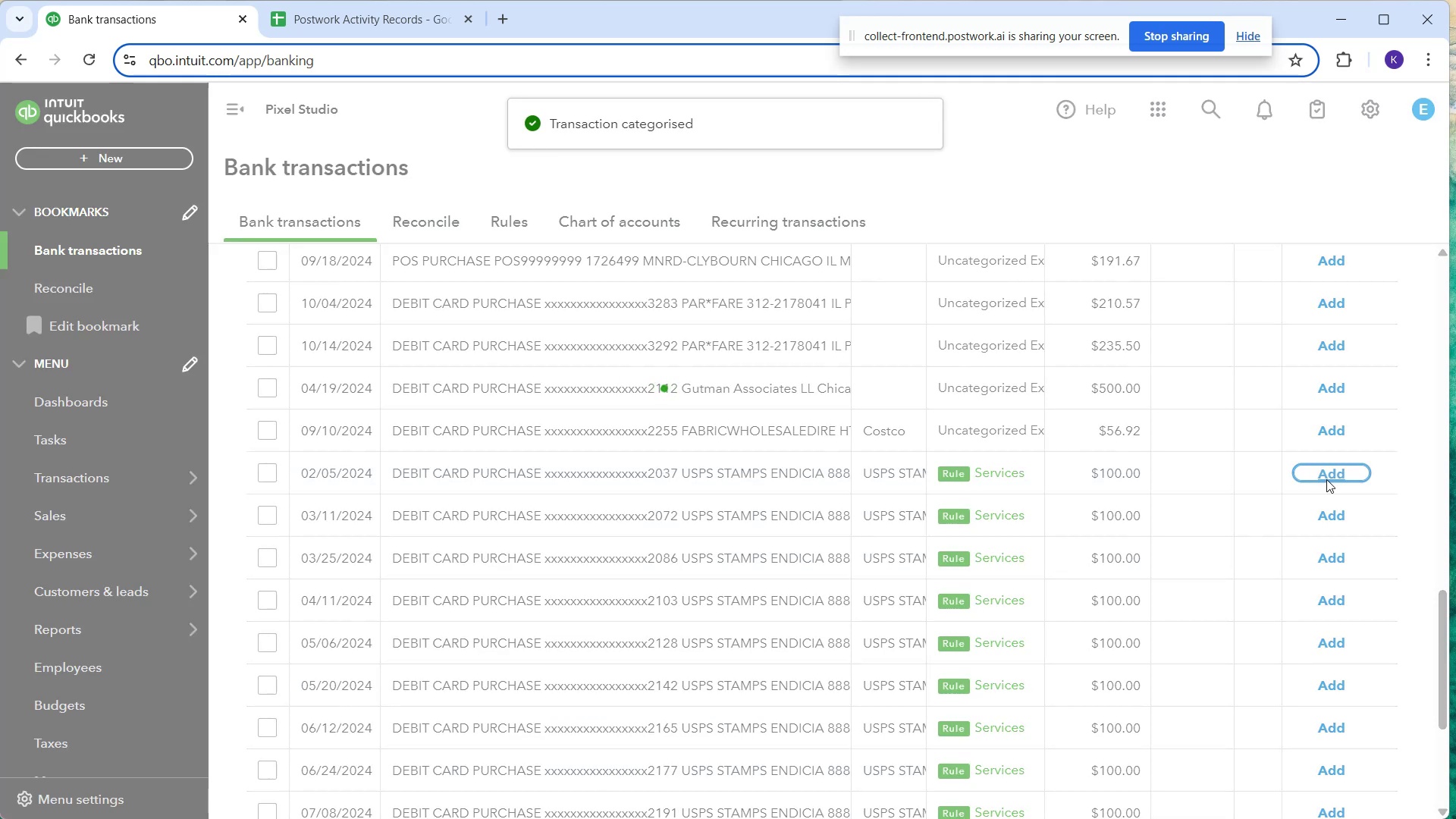 
left_click([1326, 479])
 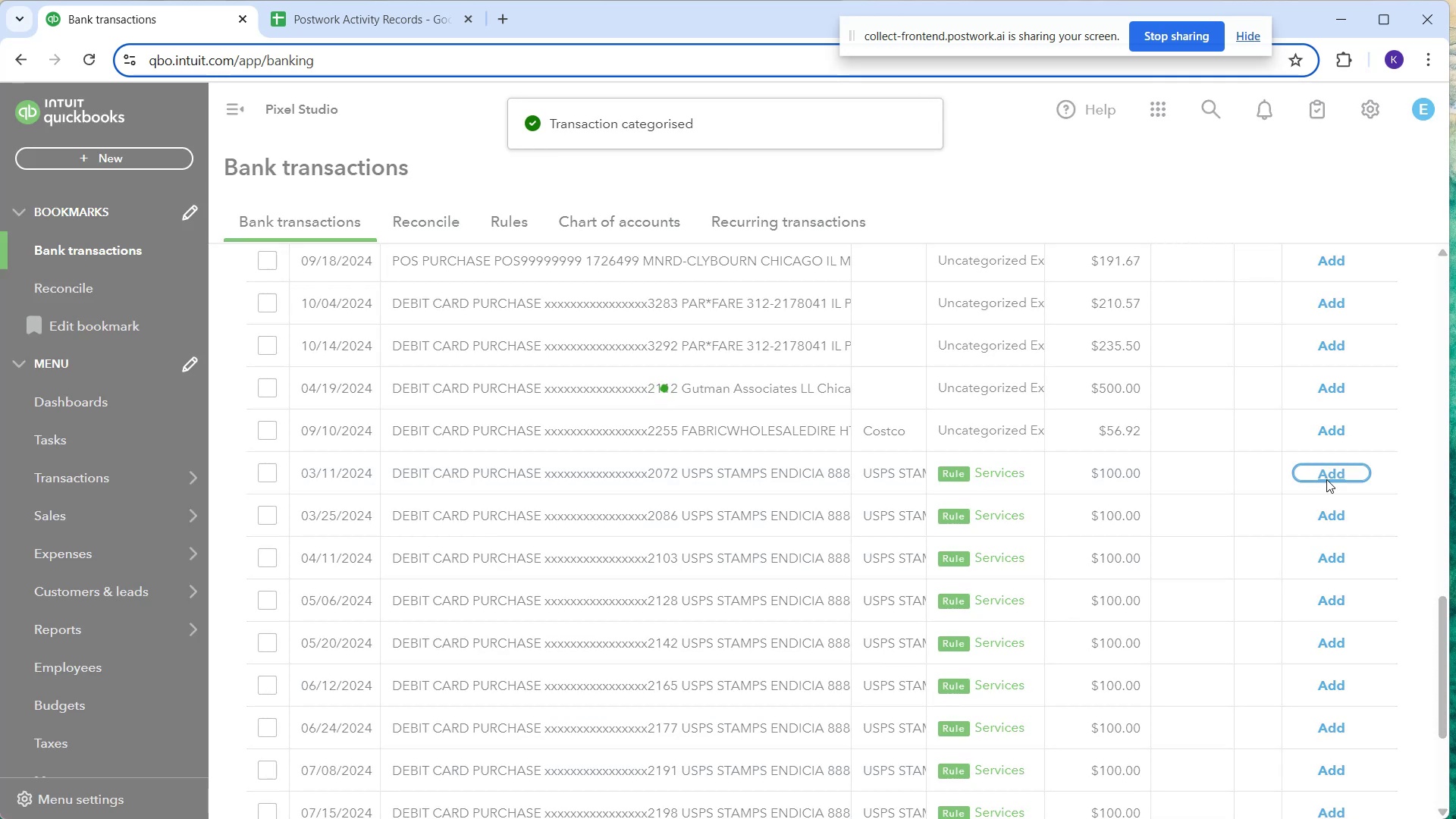 
left_click([1326, 479])
 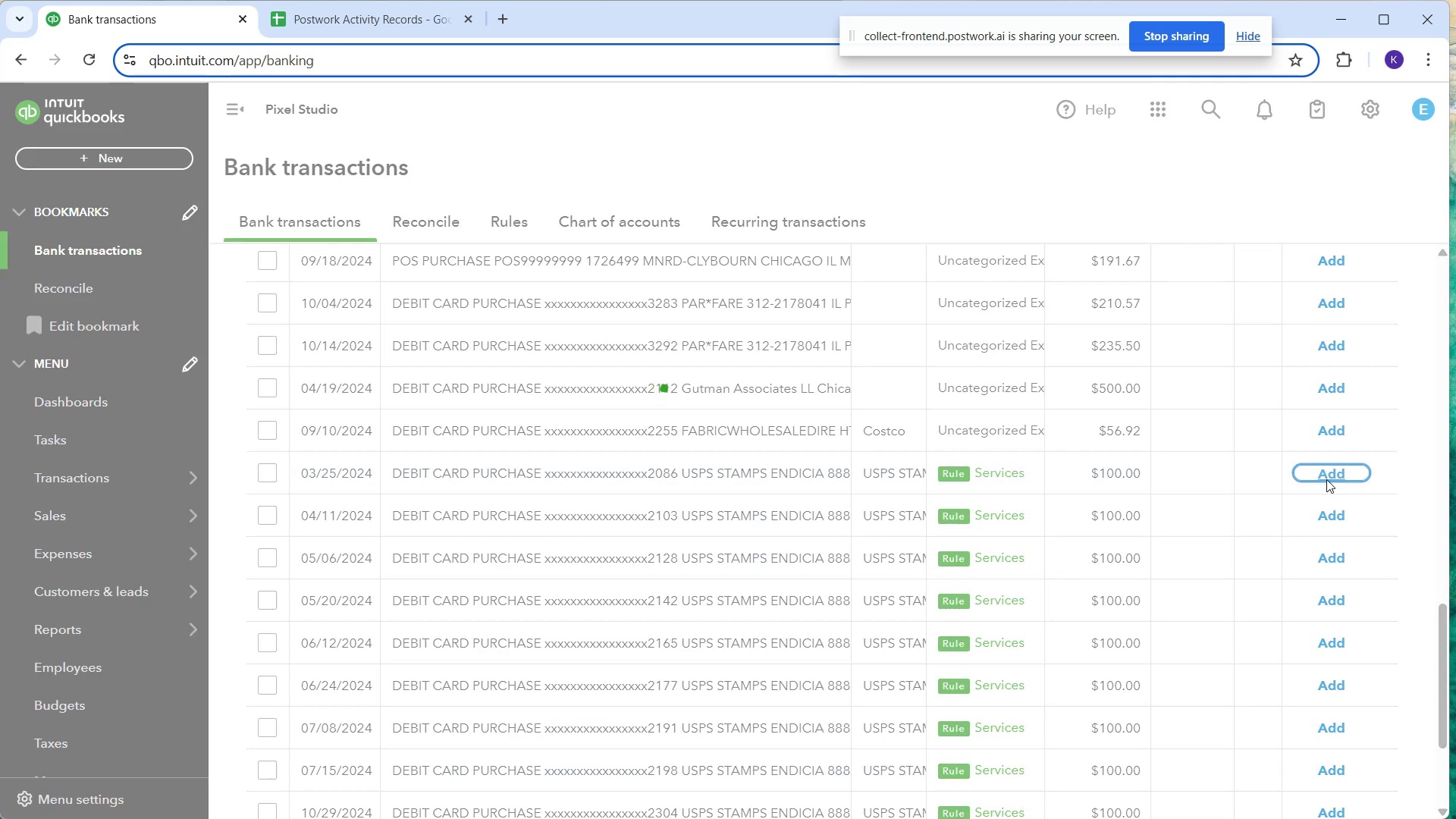 
left_click([1326, 479])
 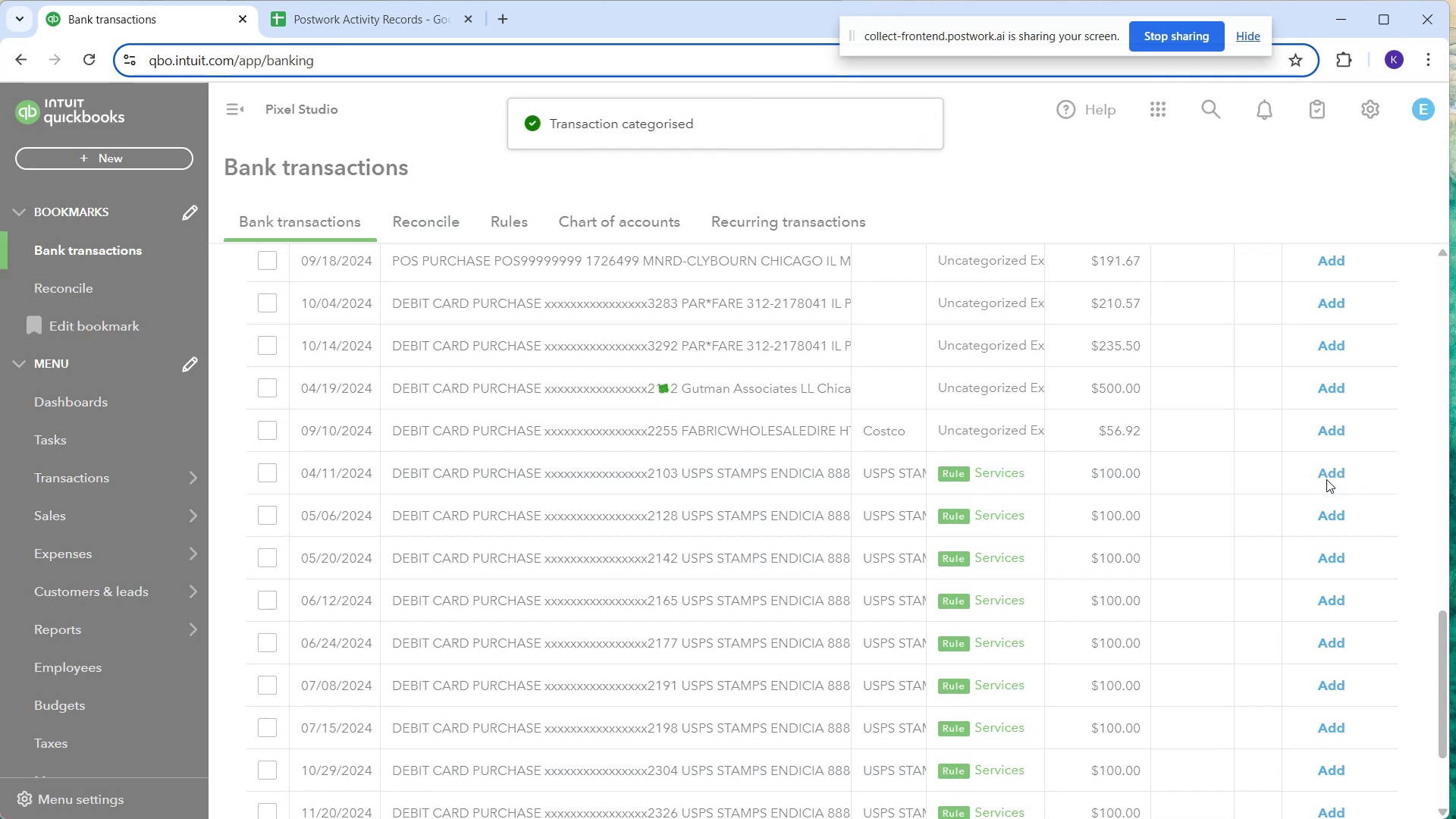 
left_click([1326, 479])
 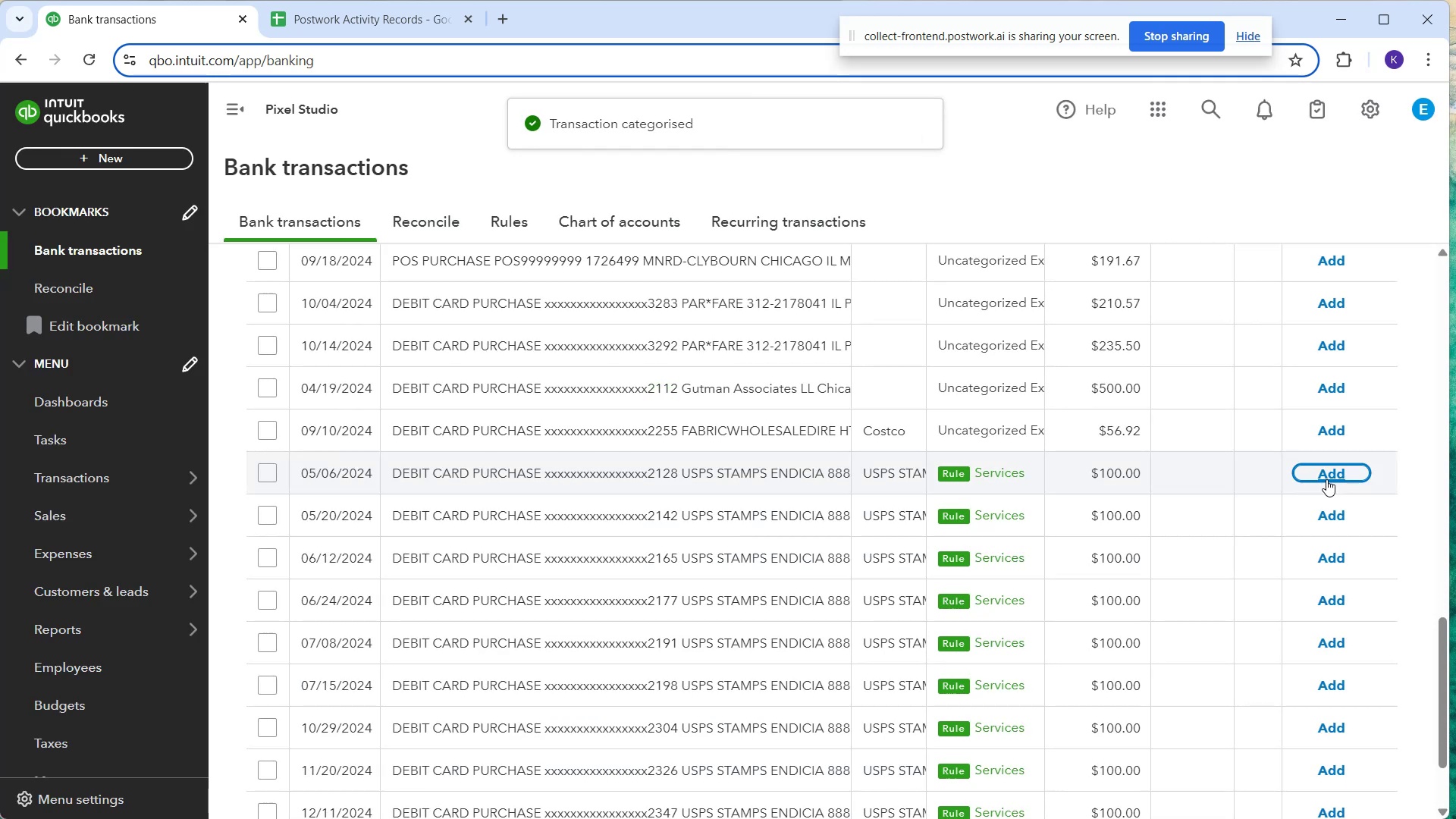 
left_click([1326, 479])
 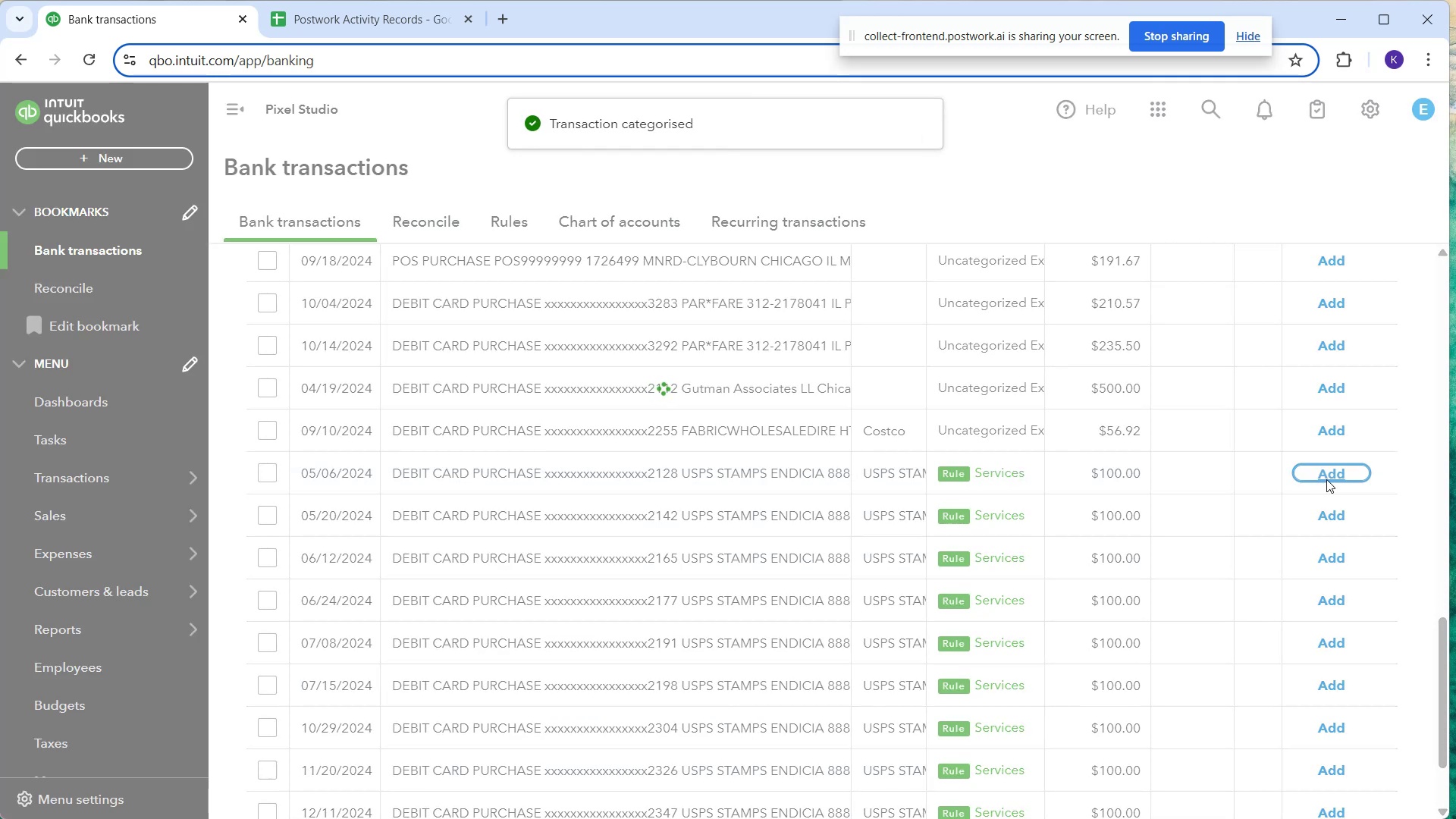 
left_click([1326, 479])
 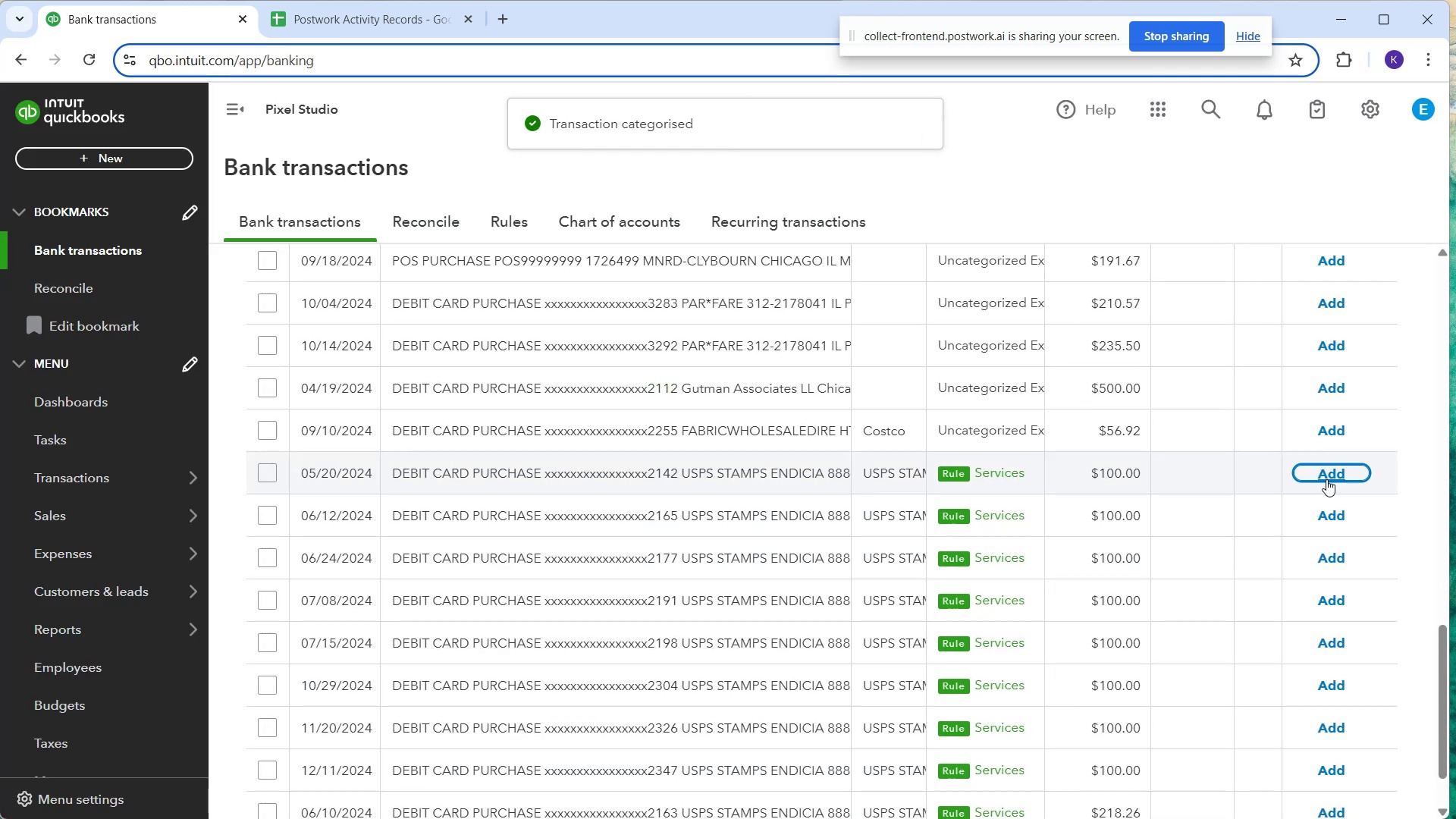 
double_click([1326, 479])
 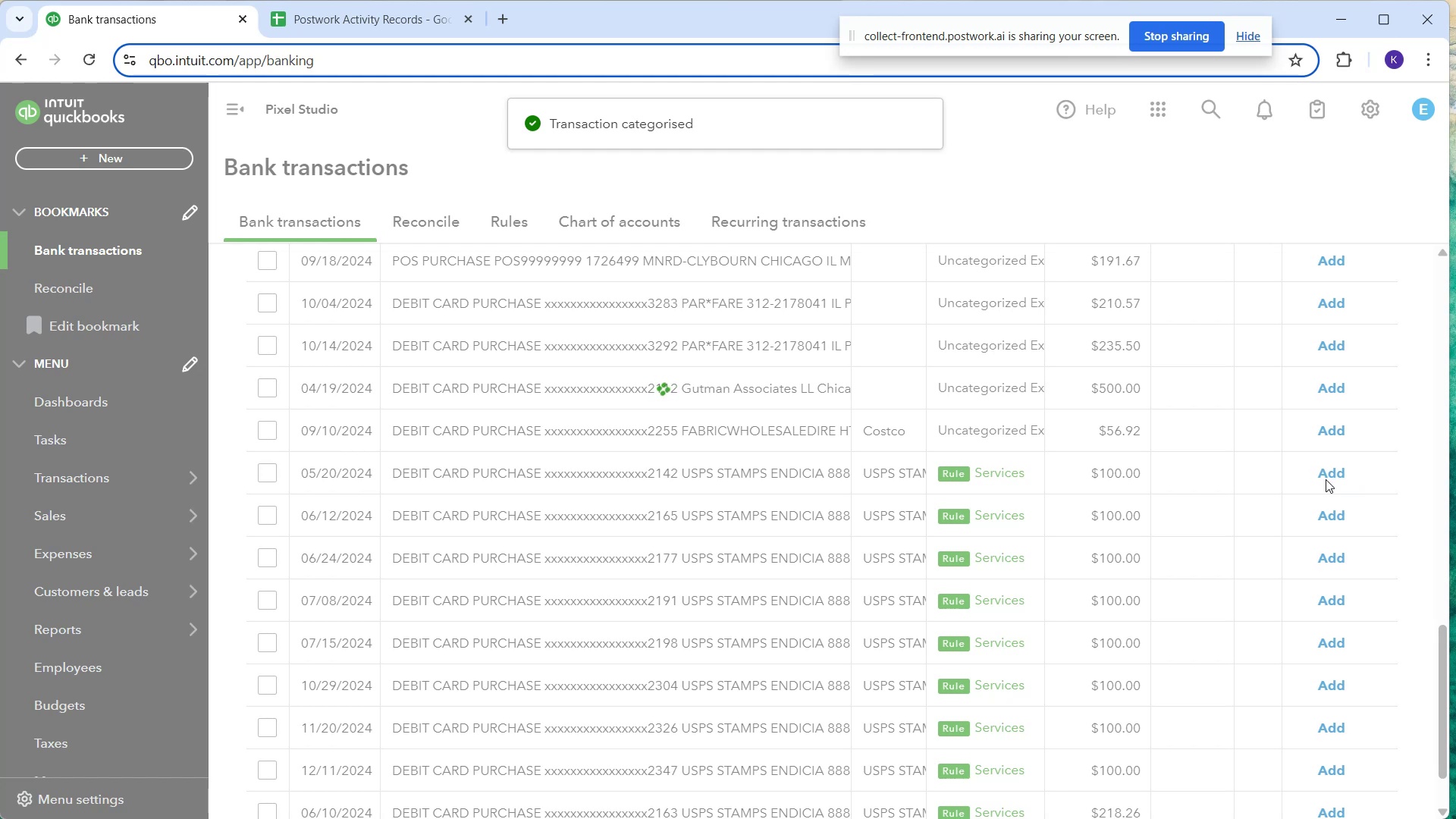 
triple_click([1326, 479])
 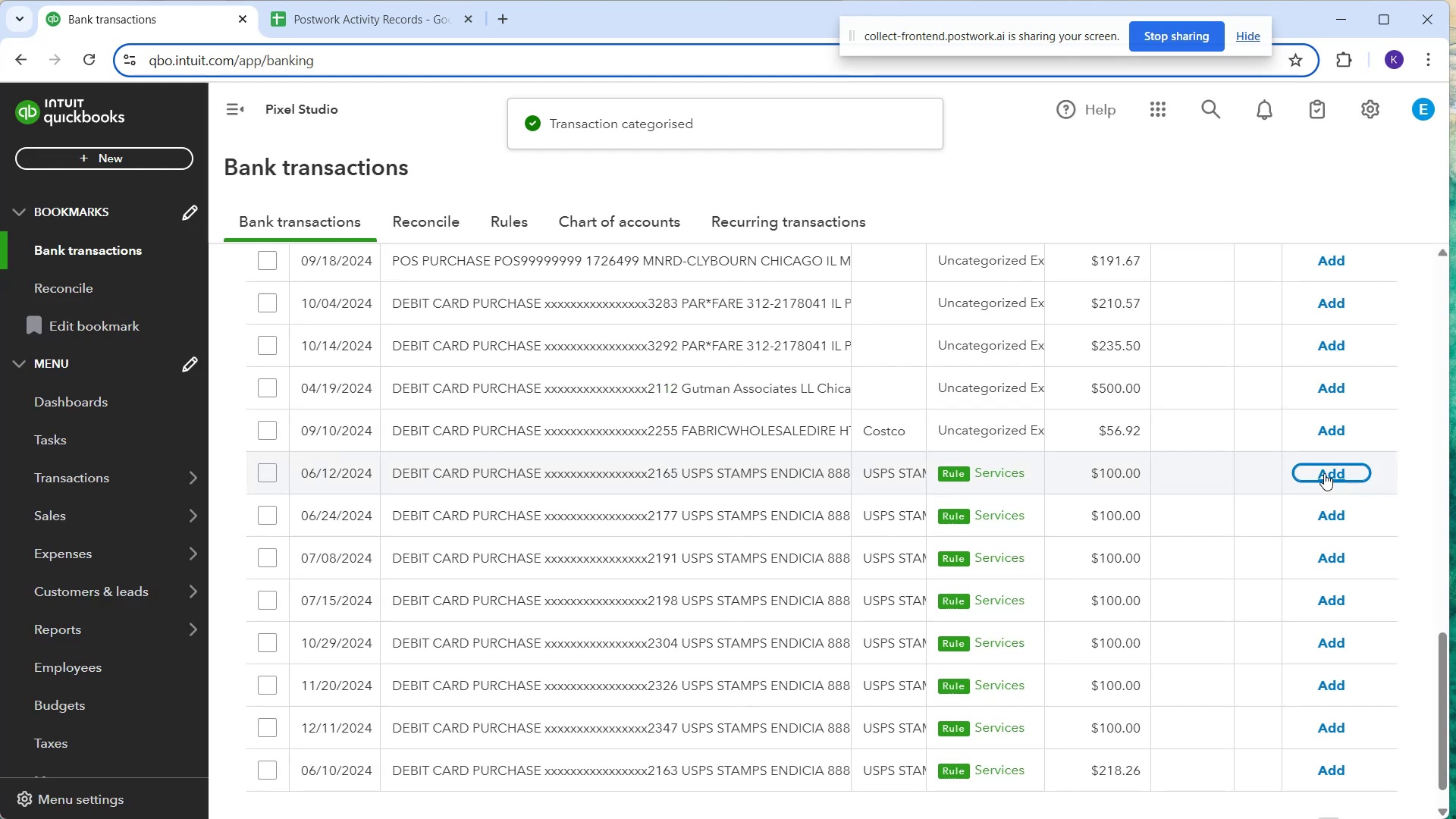 
left_click([1324, 473])
 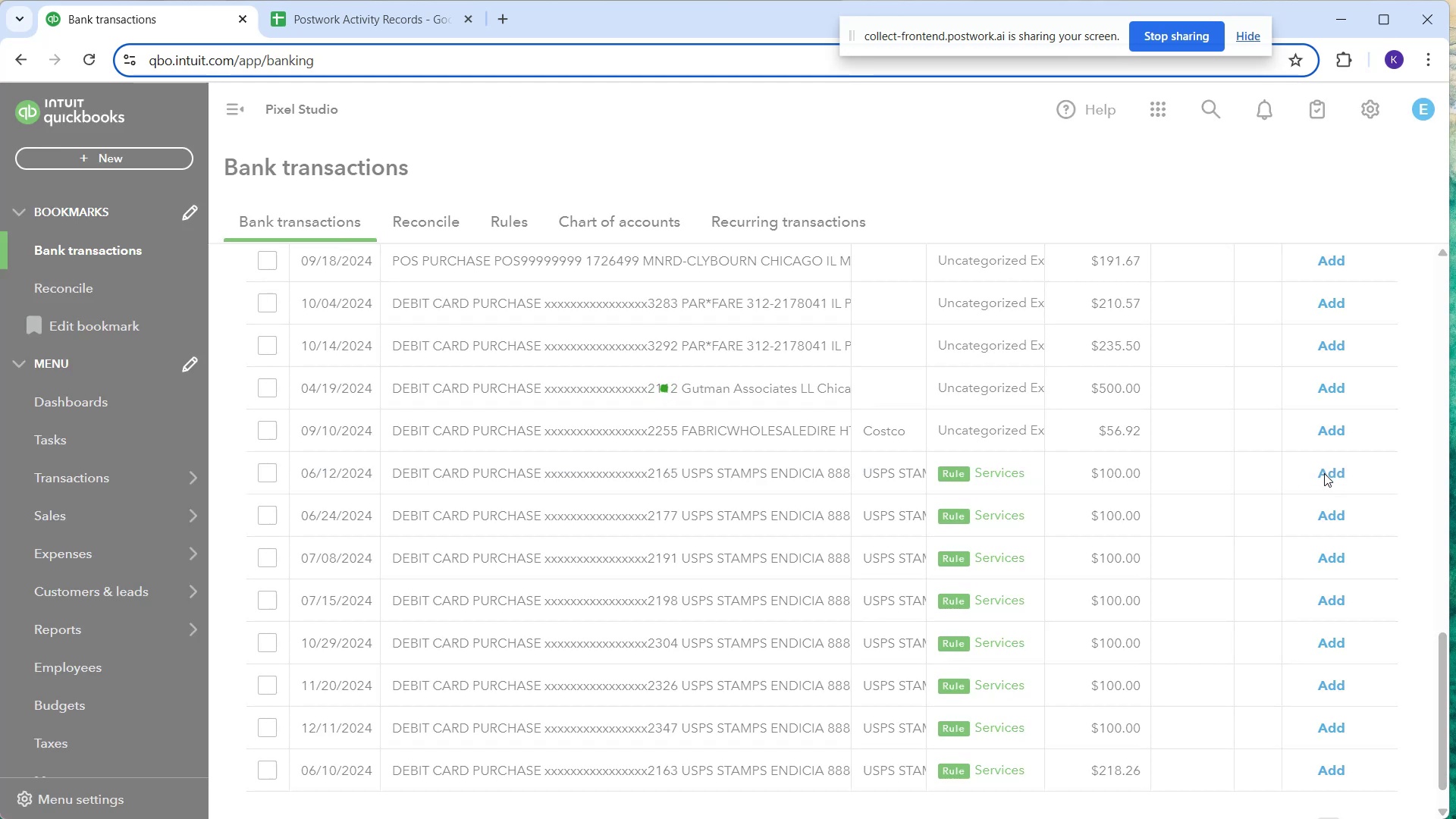 
double_click([1324, 473])
 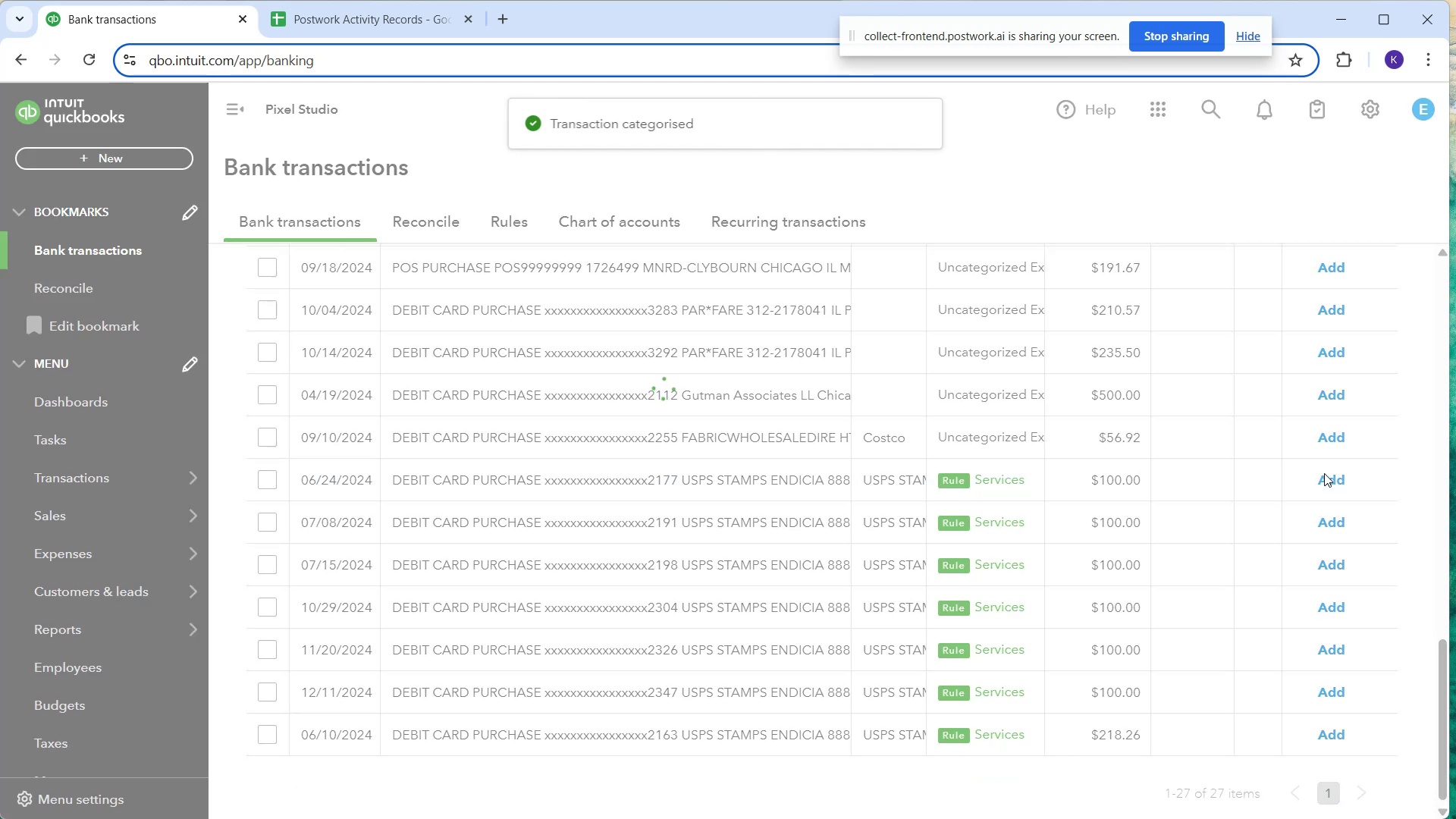 
triple_click([1324, 473])
 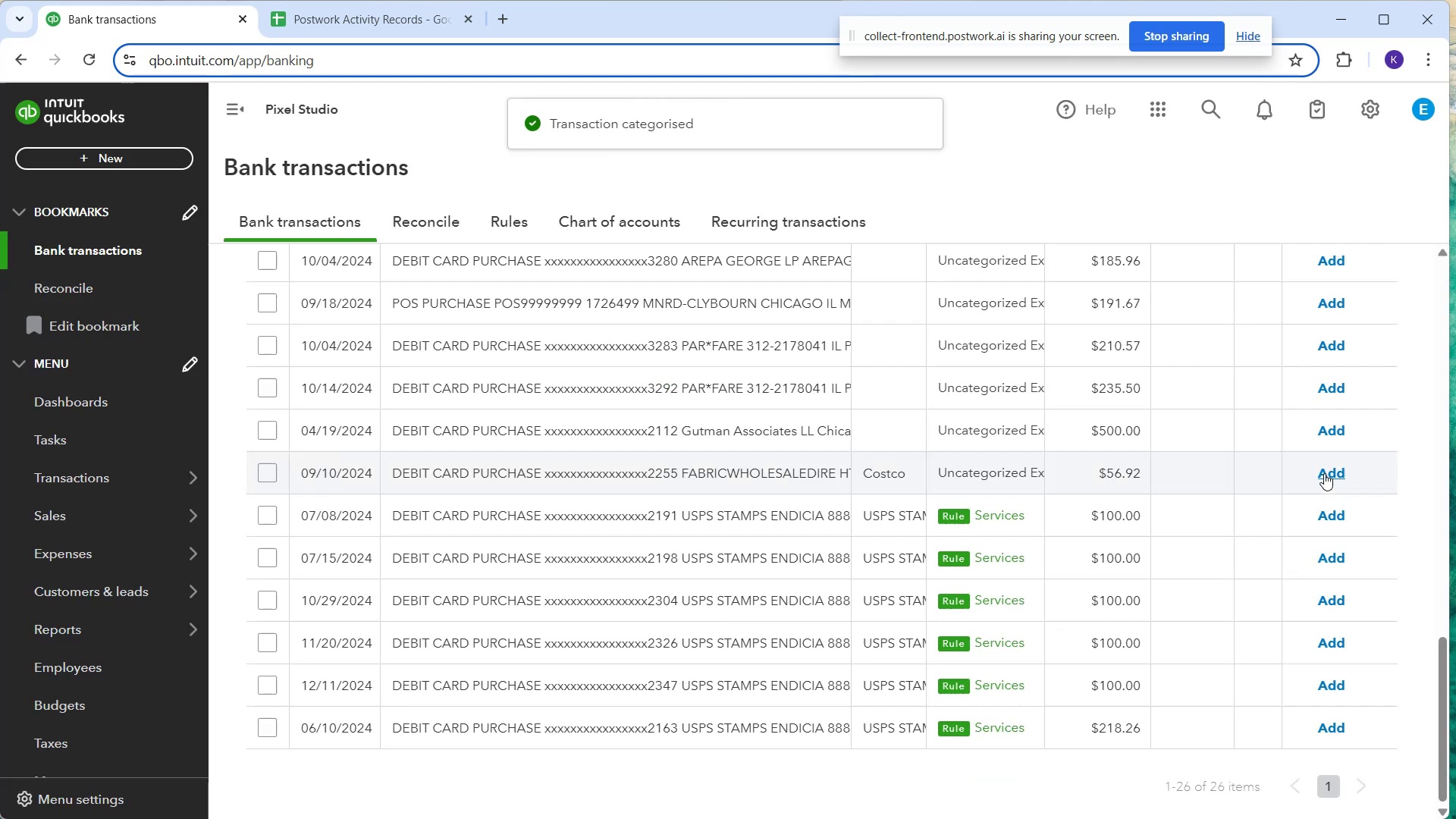 
left_click([1324, 473])
 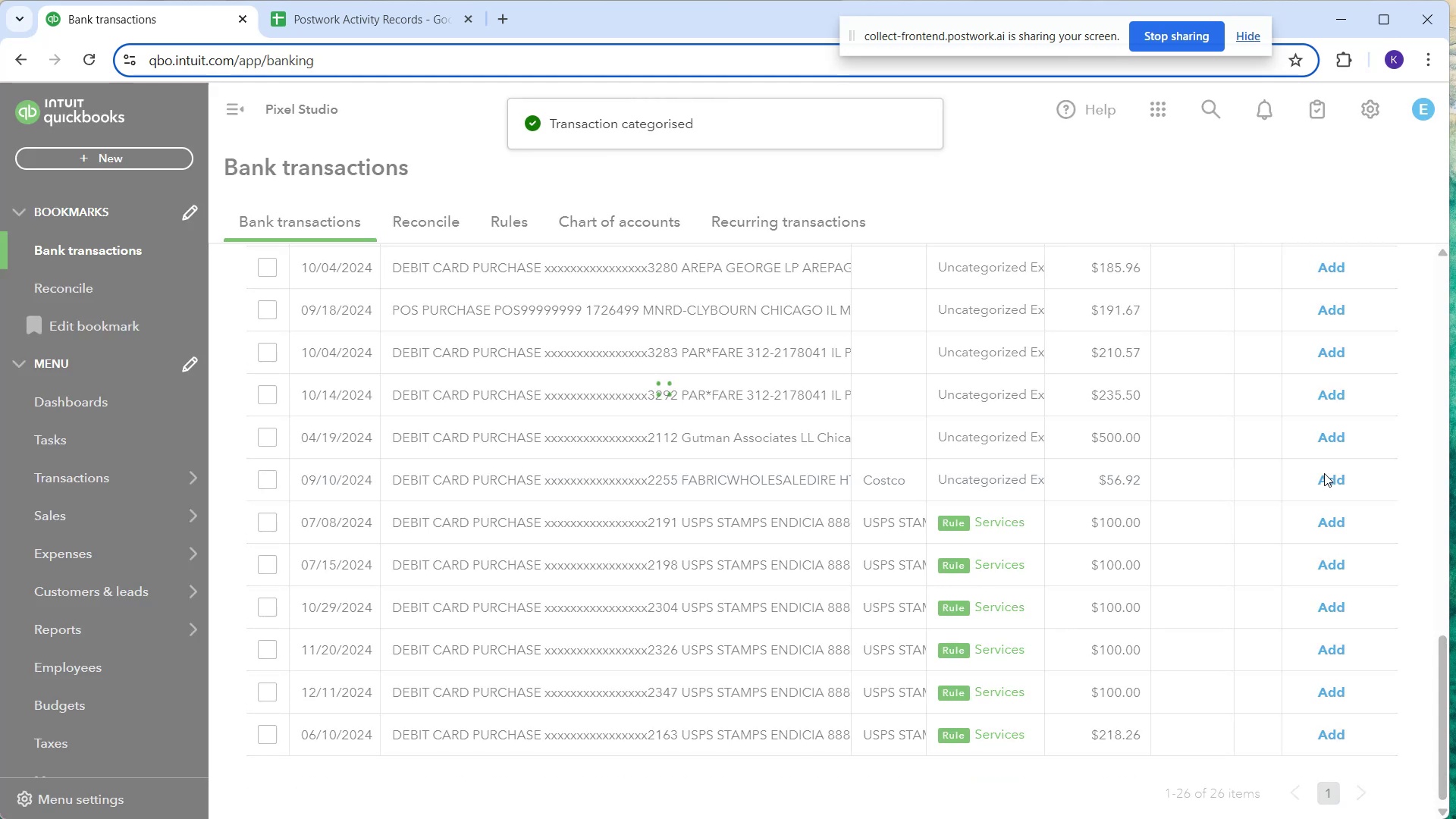 
left_click([1324, 473])
 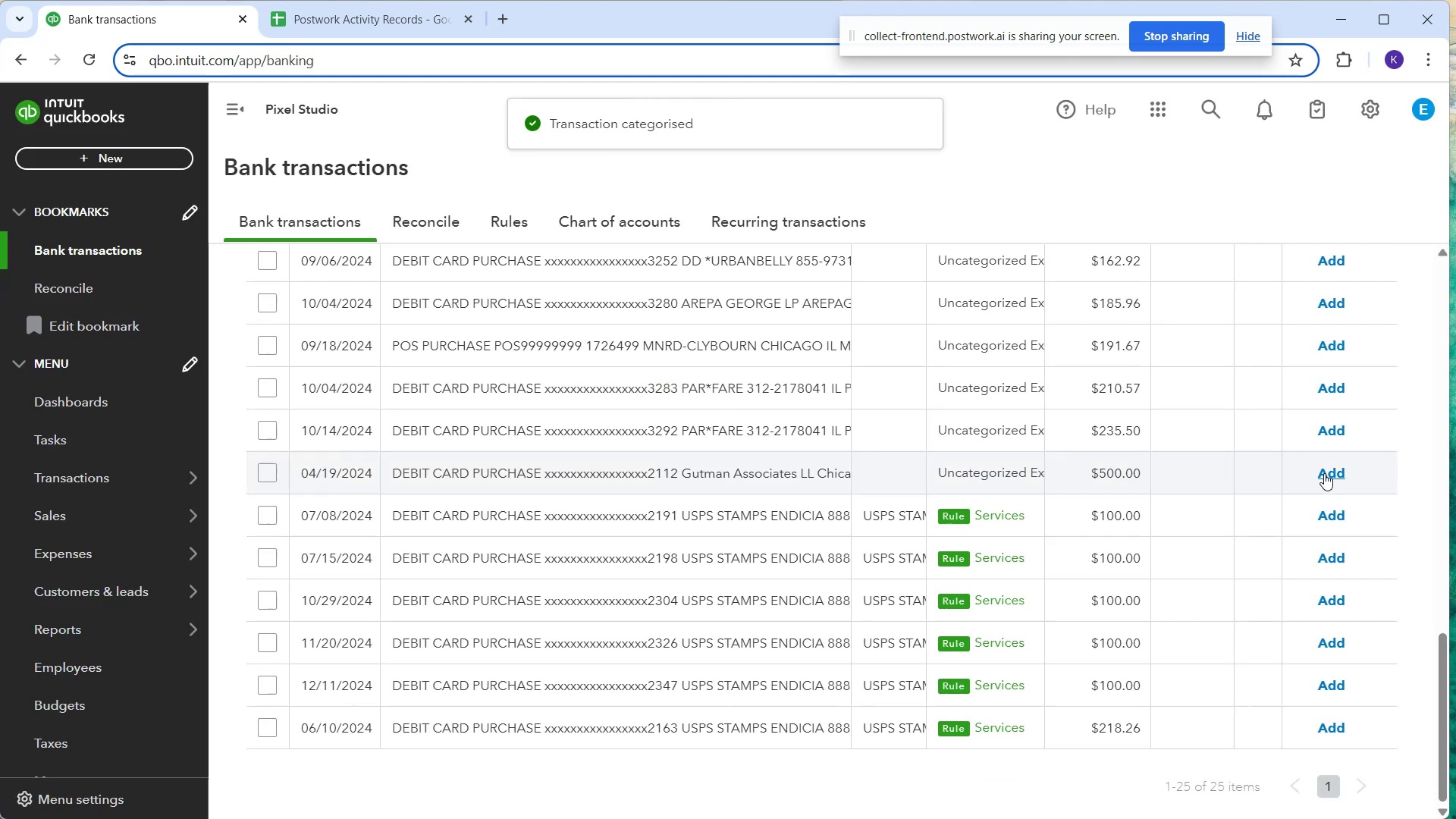 
left_click([1324, 473])
 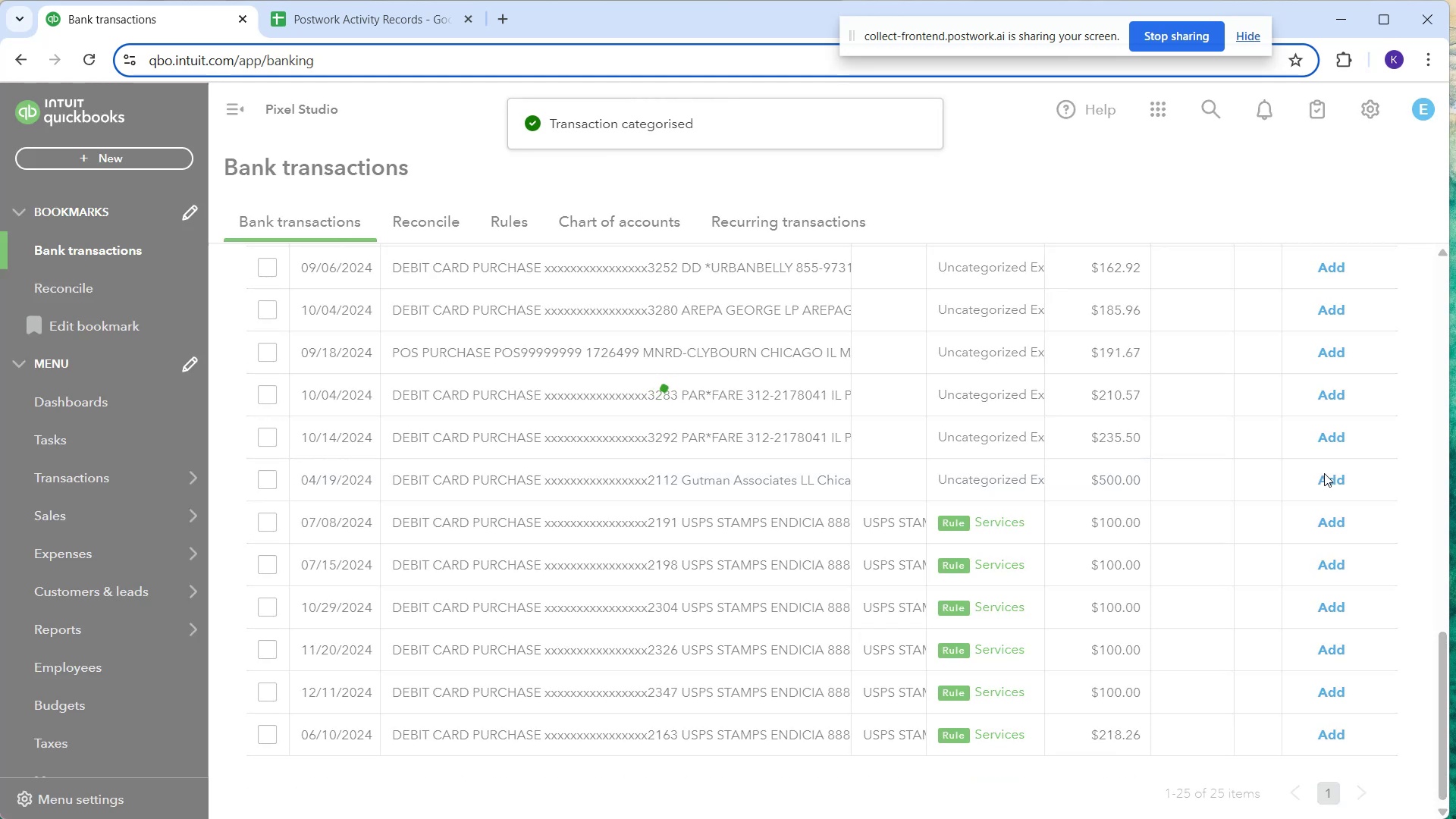 
left_click([1324, 473])
 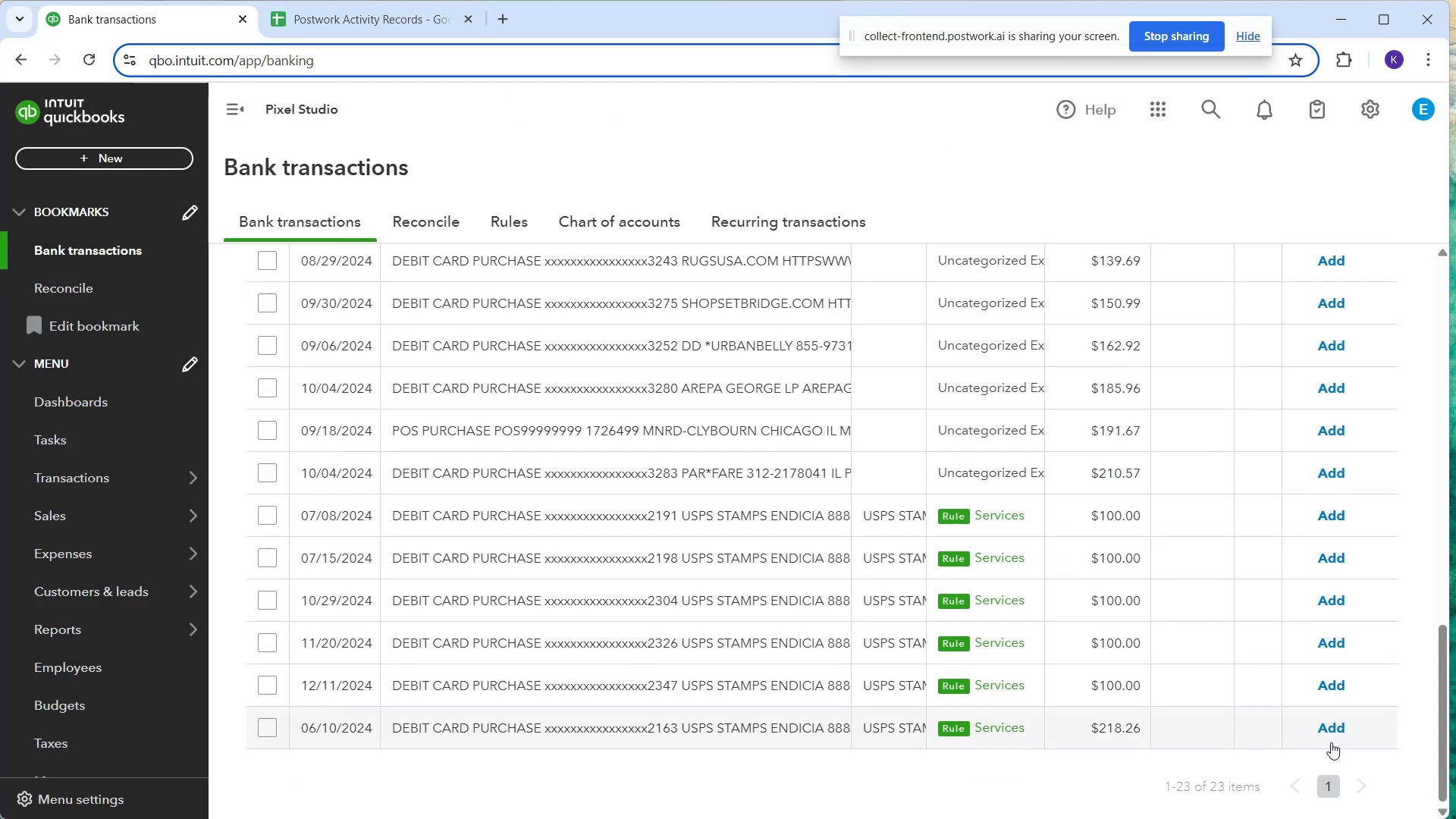 
scroll: coordinate [1350, 685], scroll_direction: down, amount: 2.0
 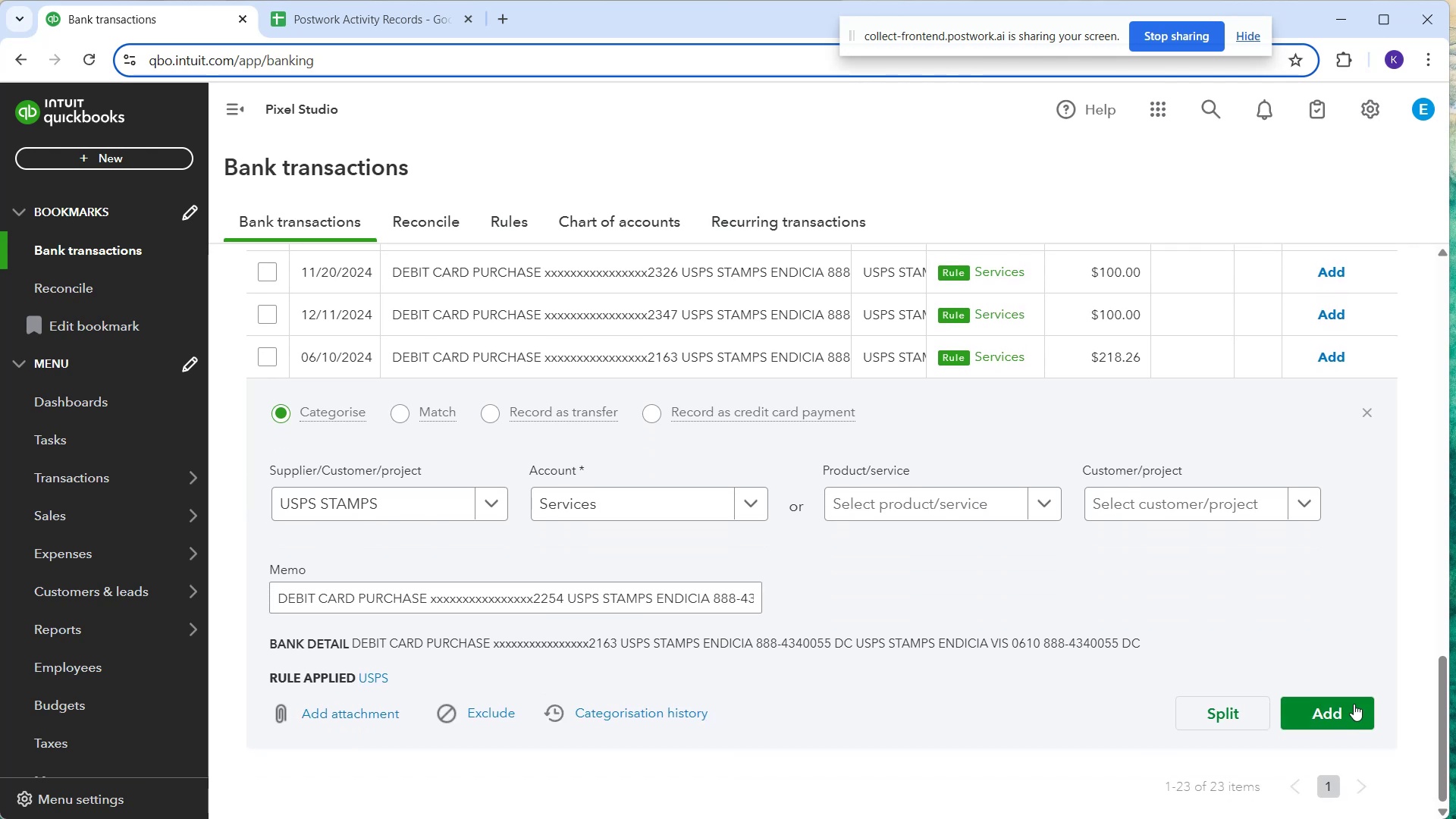 
left_click([1352, 708])
 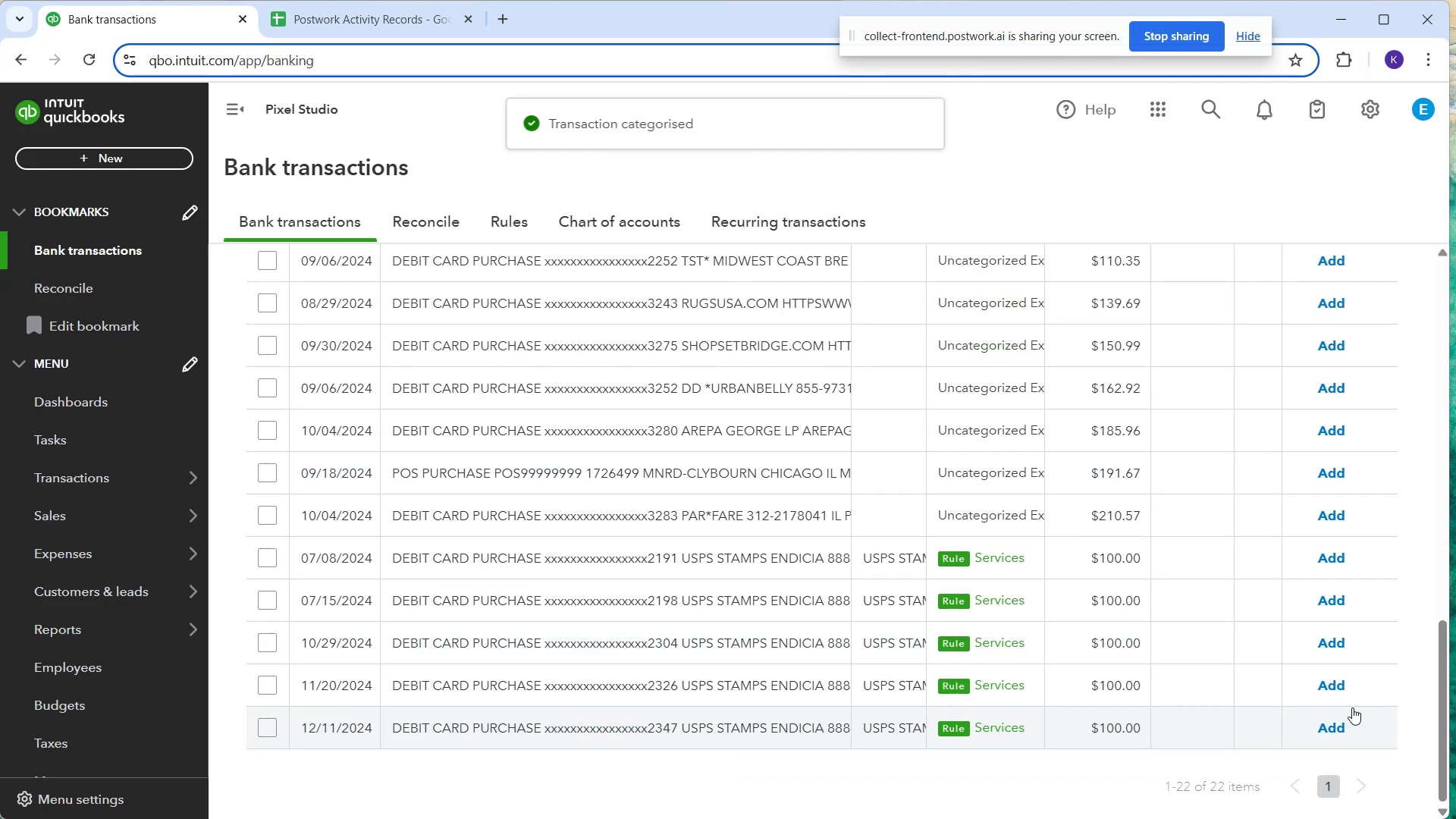 
left_click([1341, 726])
 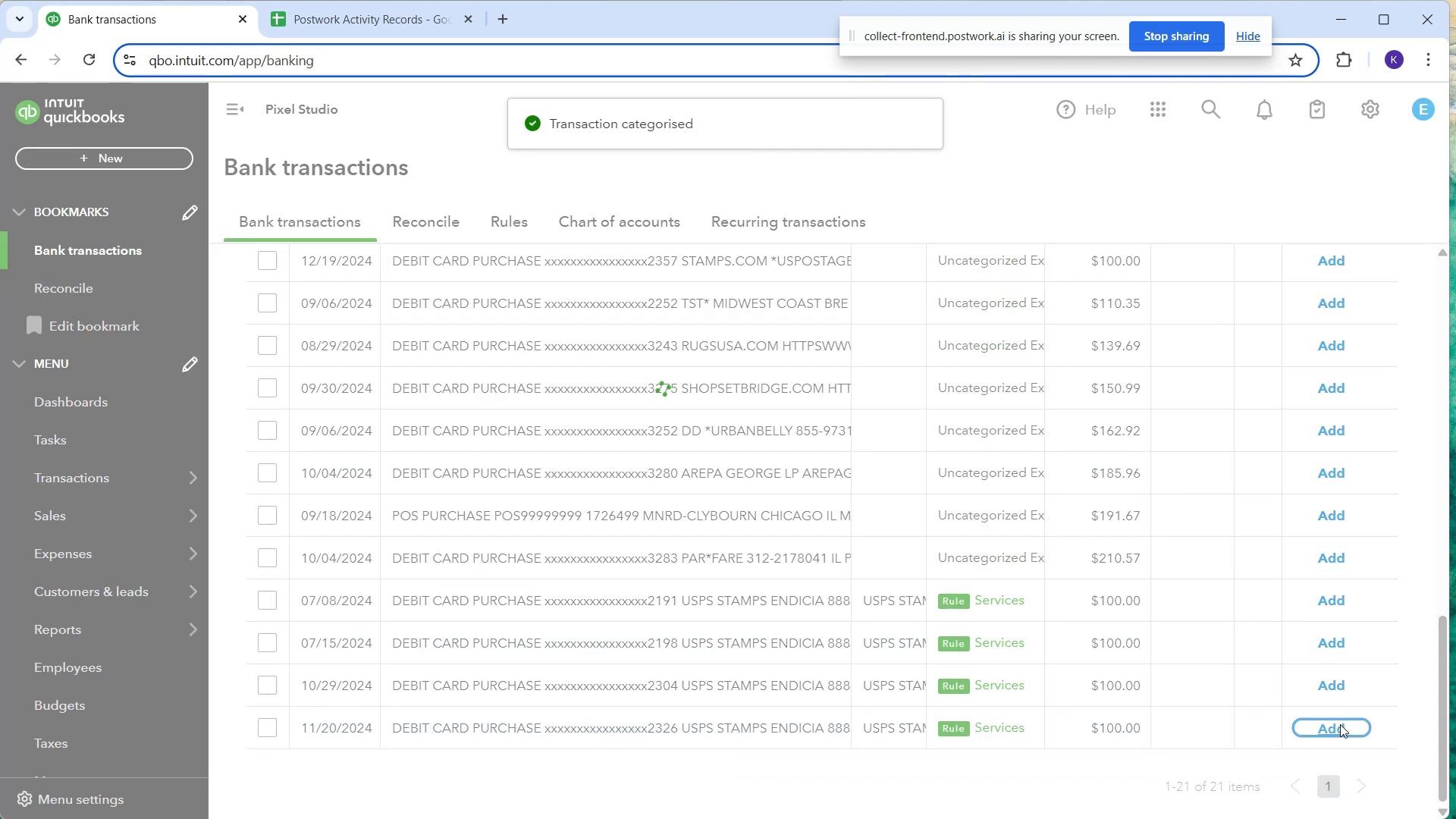 
left_click([1340, 724])
 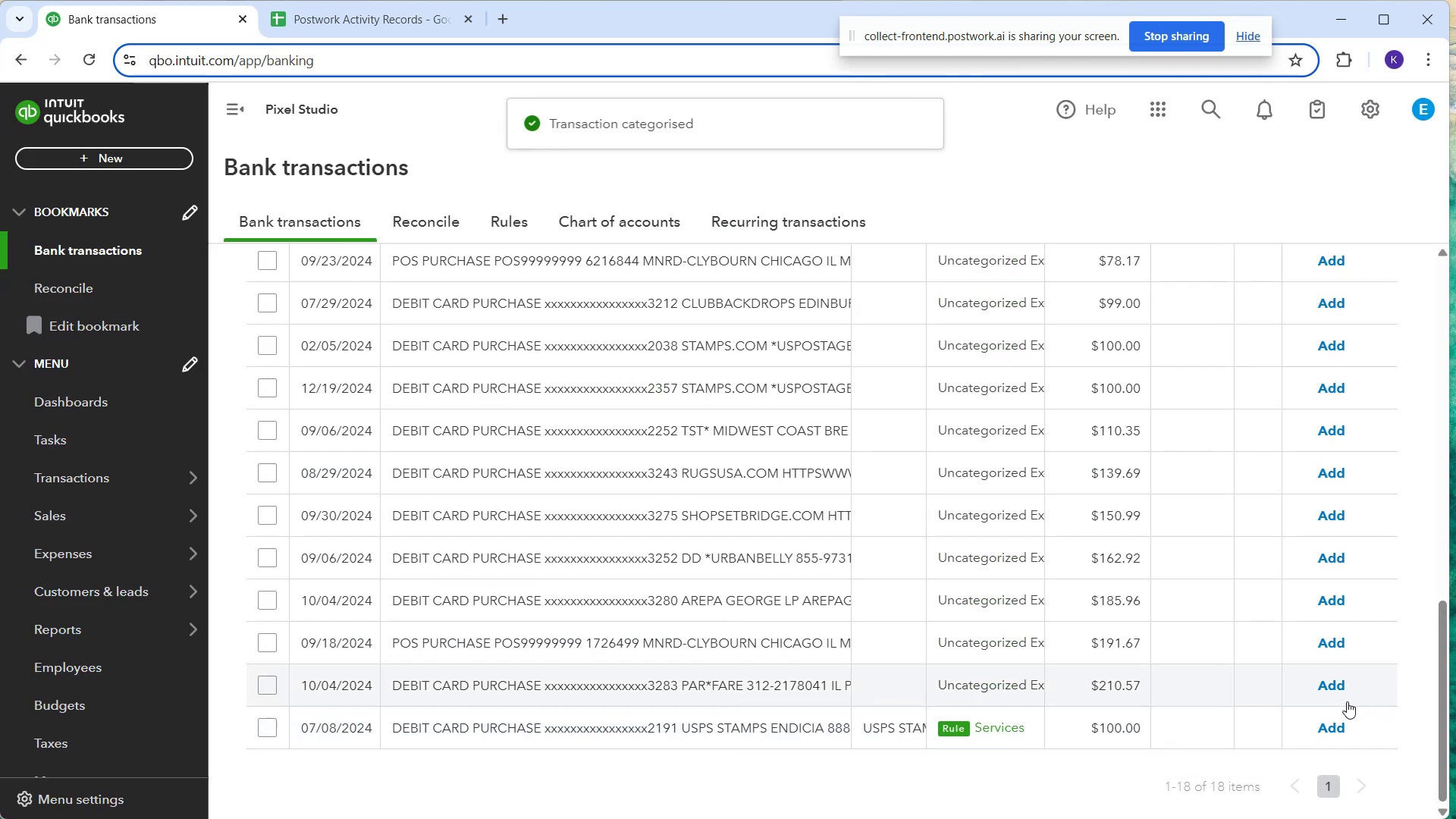 
left_click([1347, 723])
 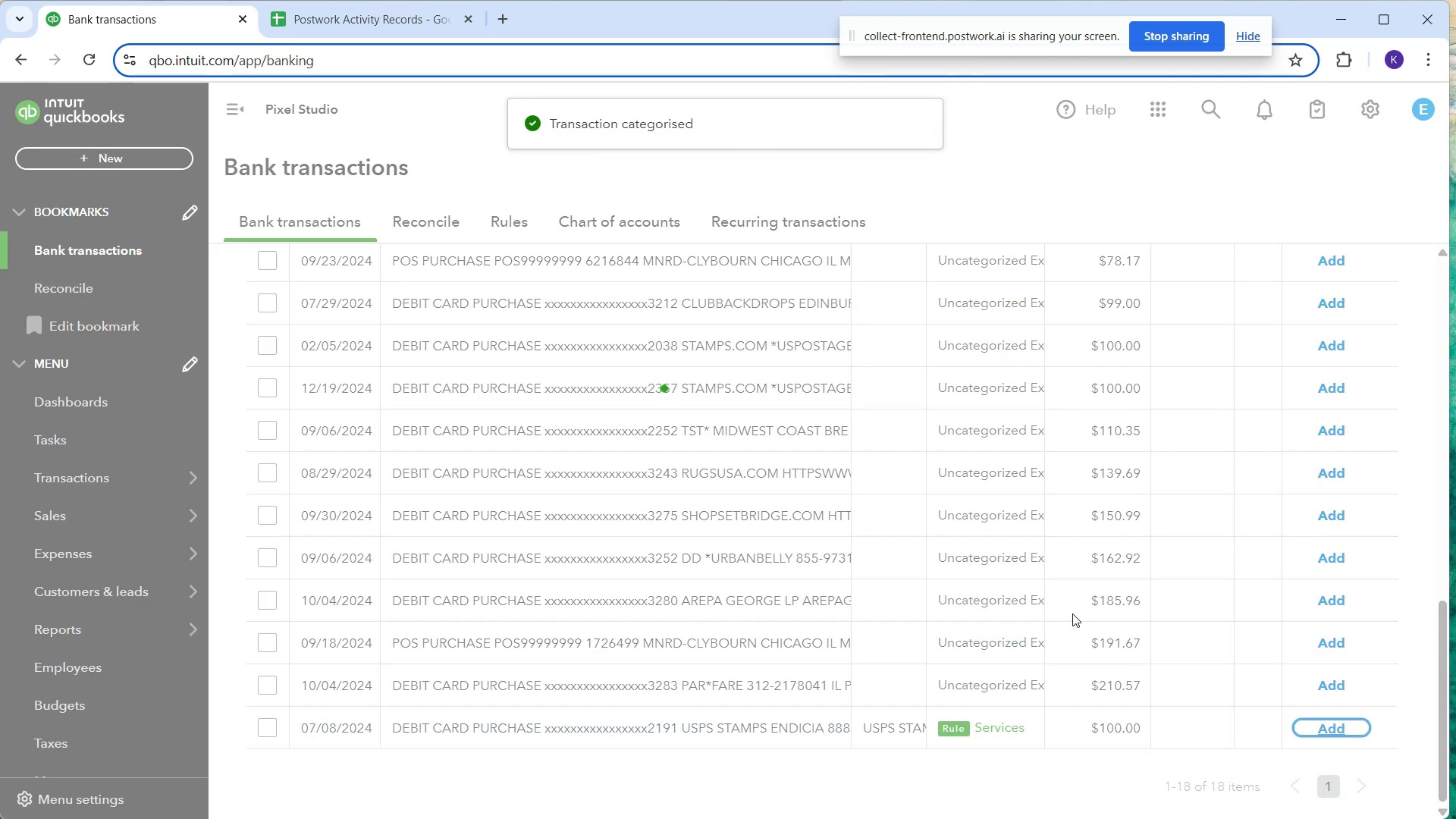 
scroll: coordinate [783, 624], scroll_direction: up, amount: 17.0
 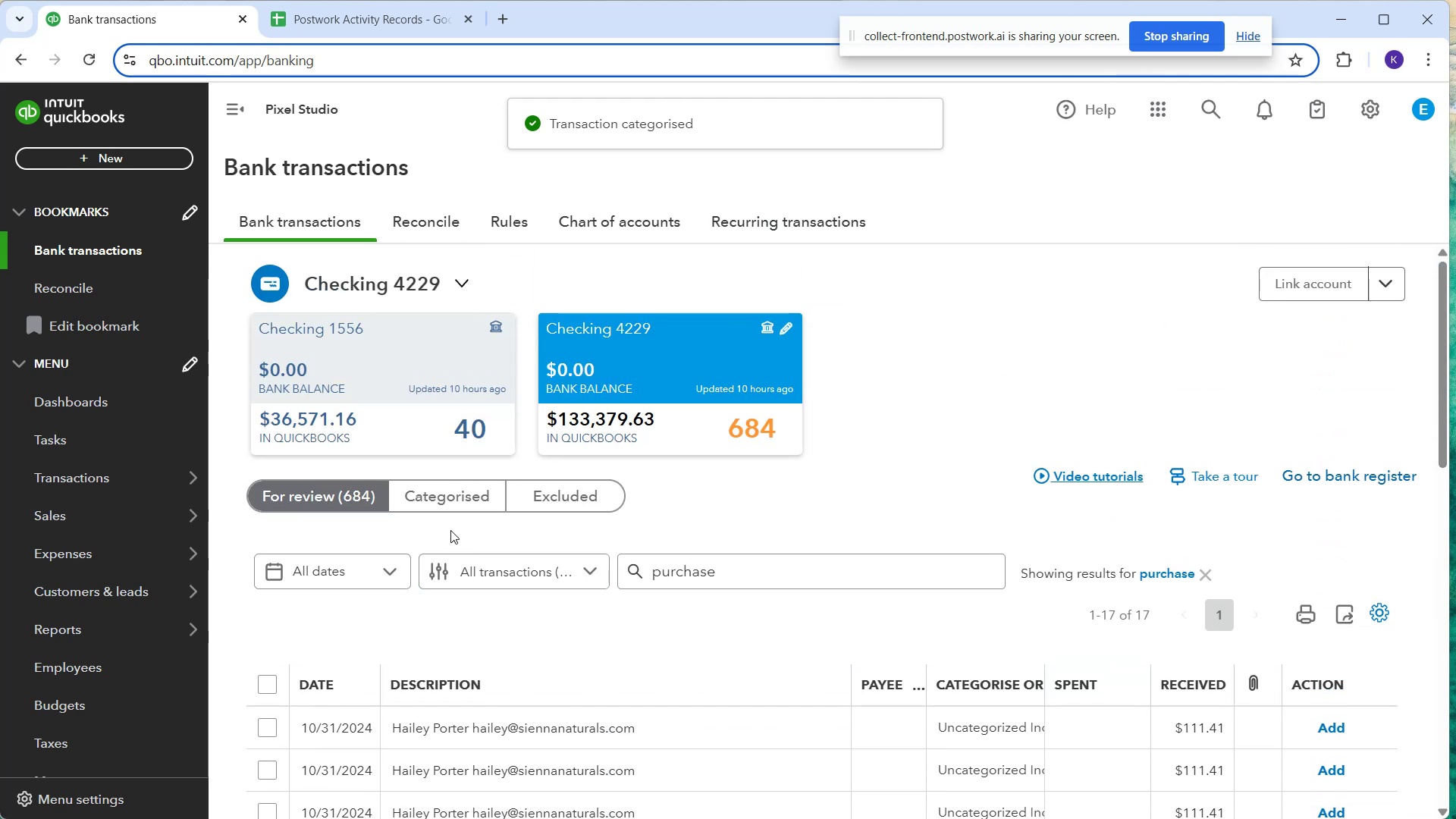 
left_click([447, 504])
 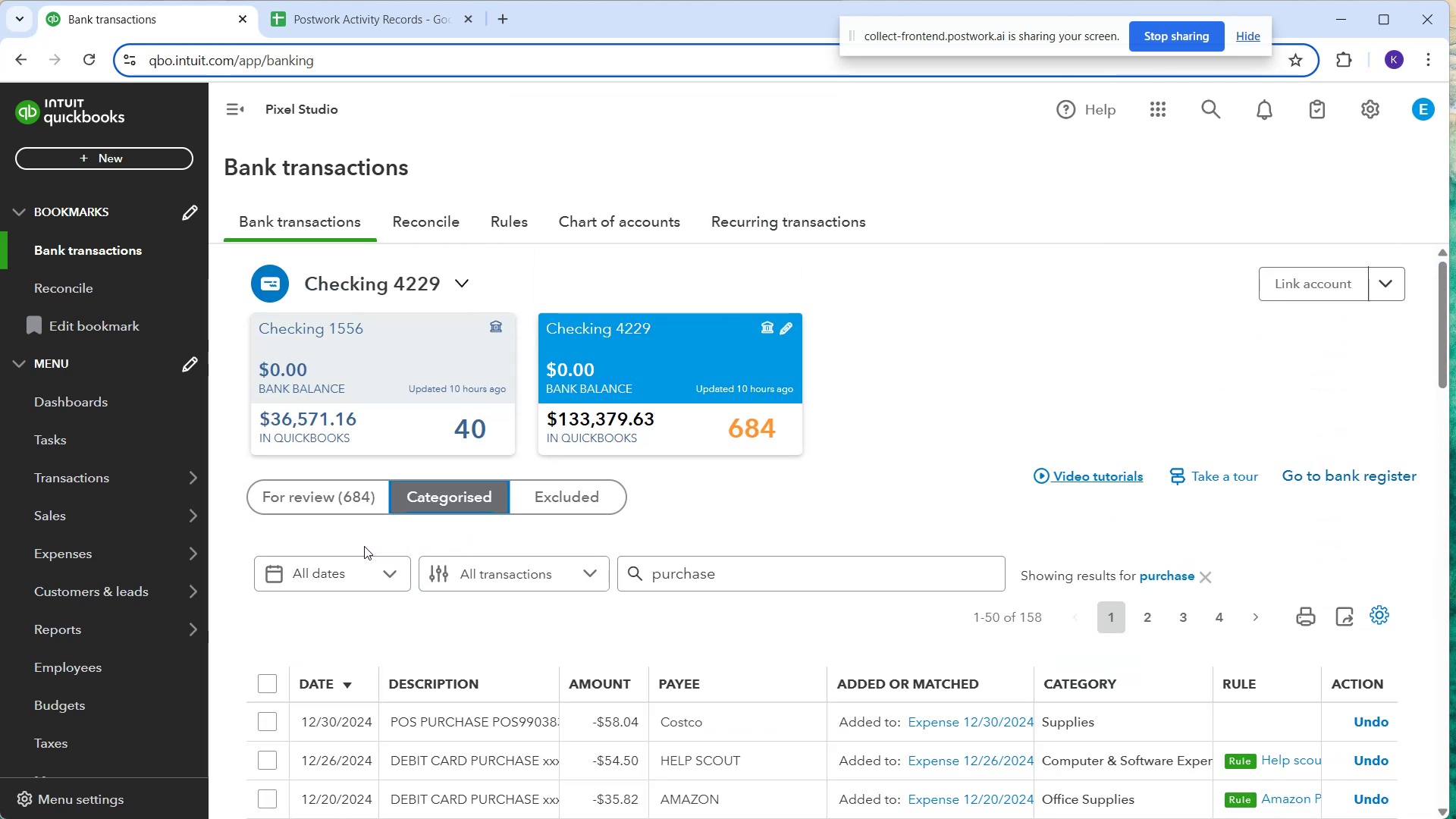 
wait(10.8)
 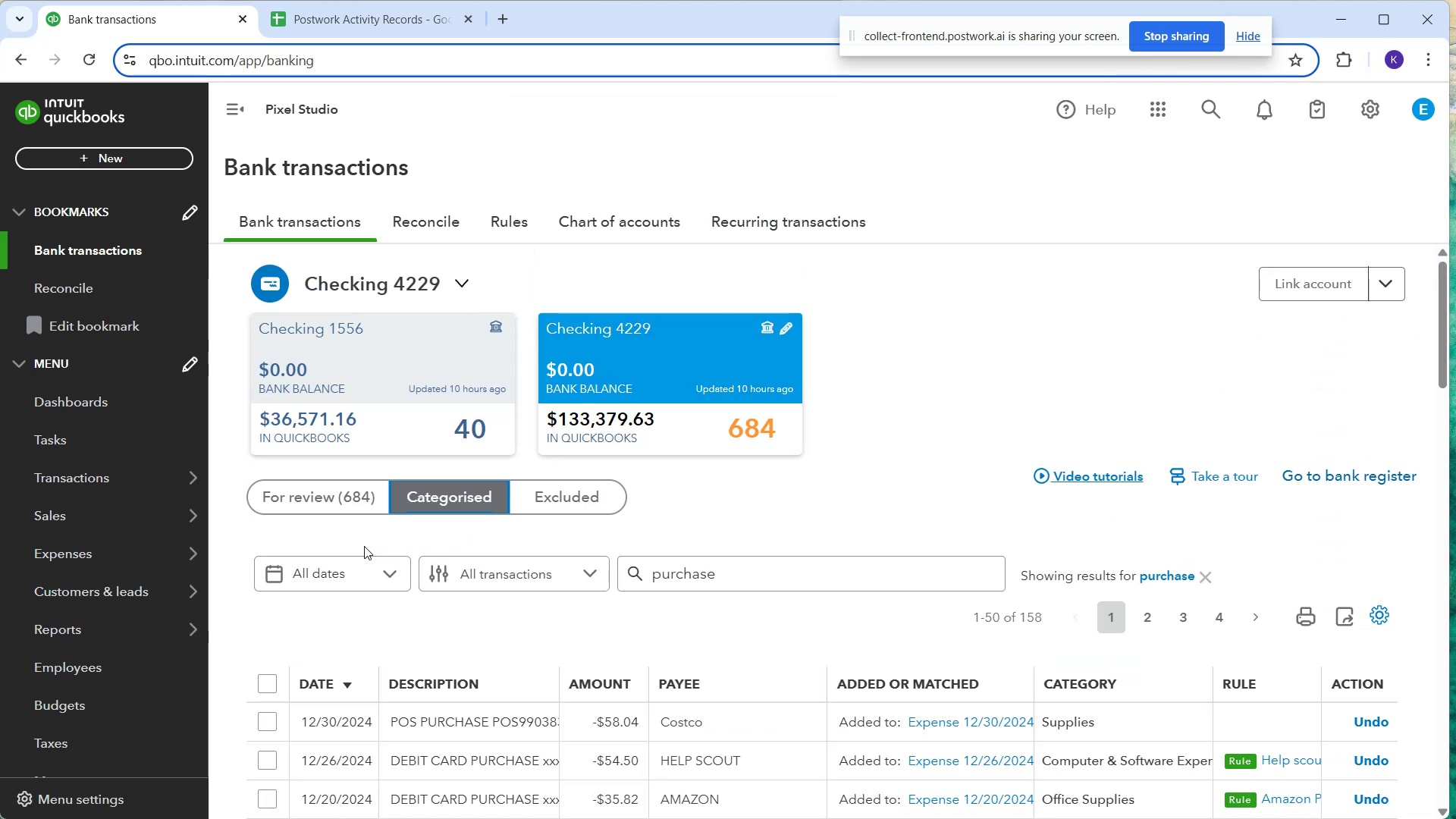 
scroll: coordinate [946, 698], scroll_direction: down, amount: 18.0
 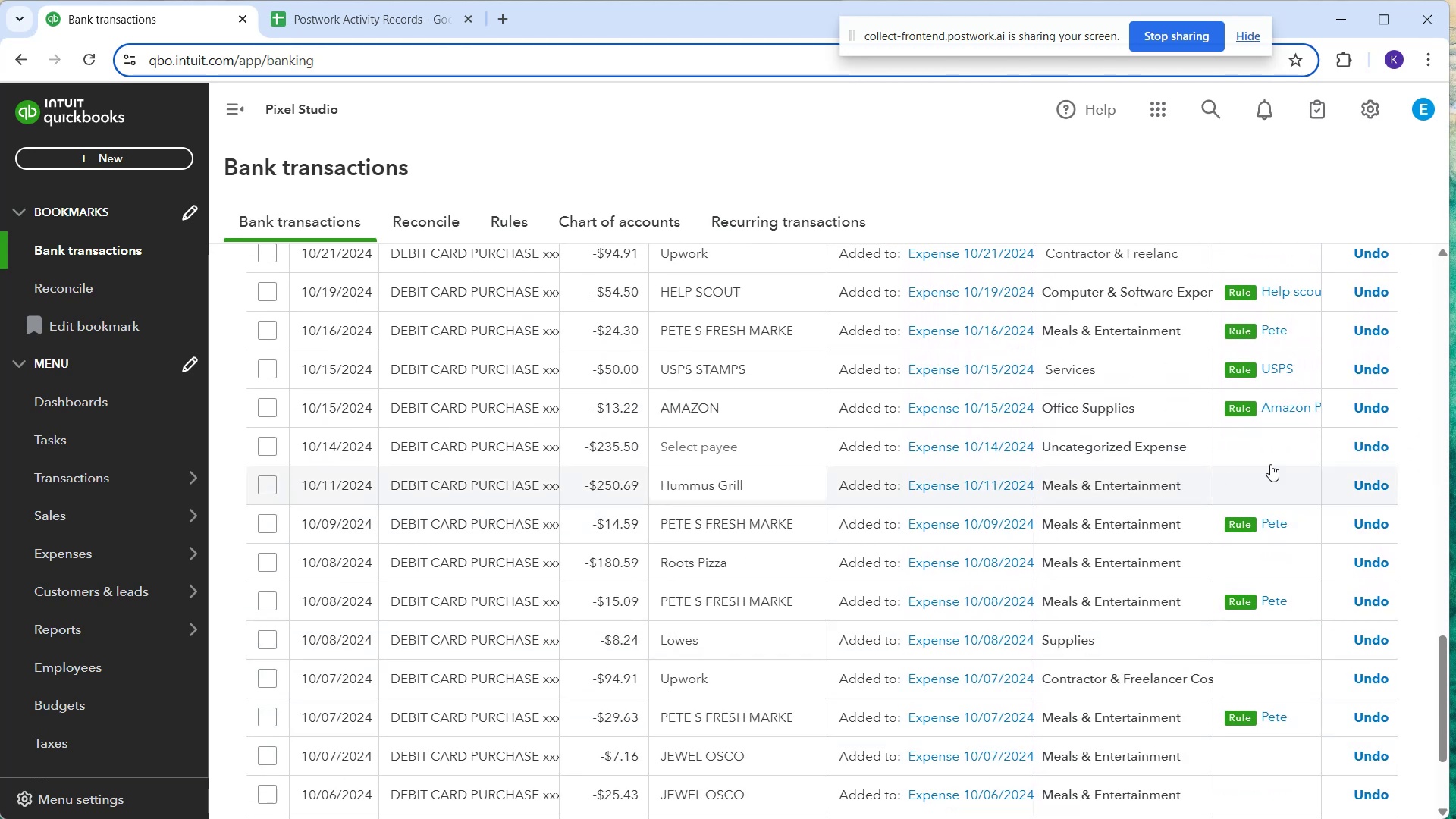 
mouse_move([1335, 453])
 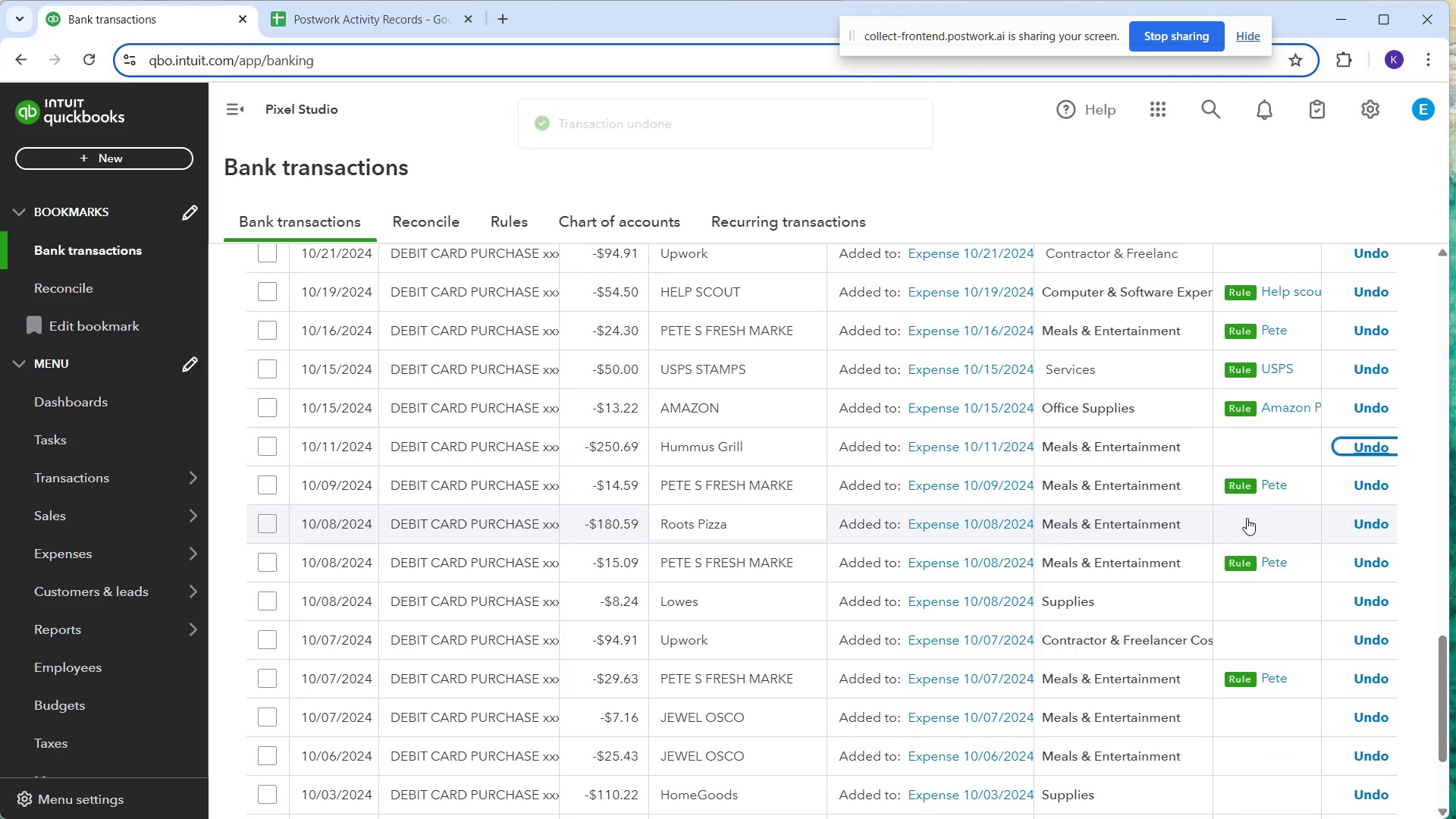 
scroll: coordinate [1210, 681], scroll_direction: down, amount: 2.0
 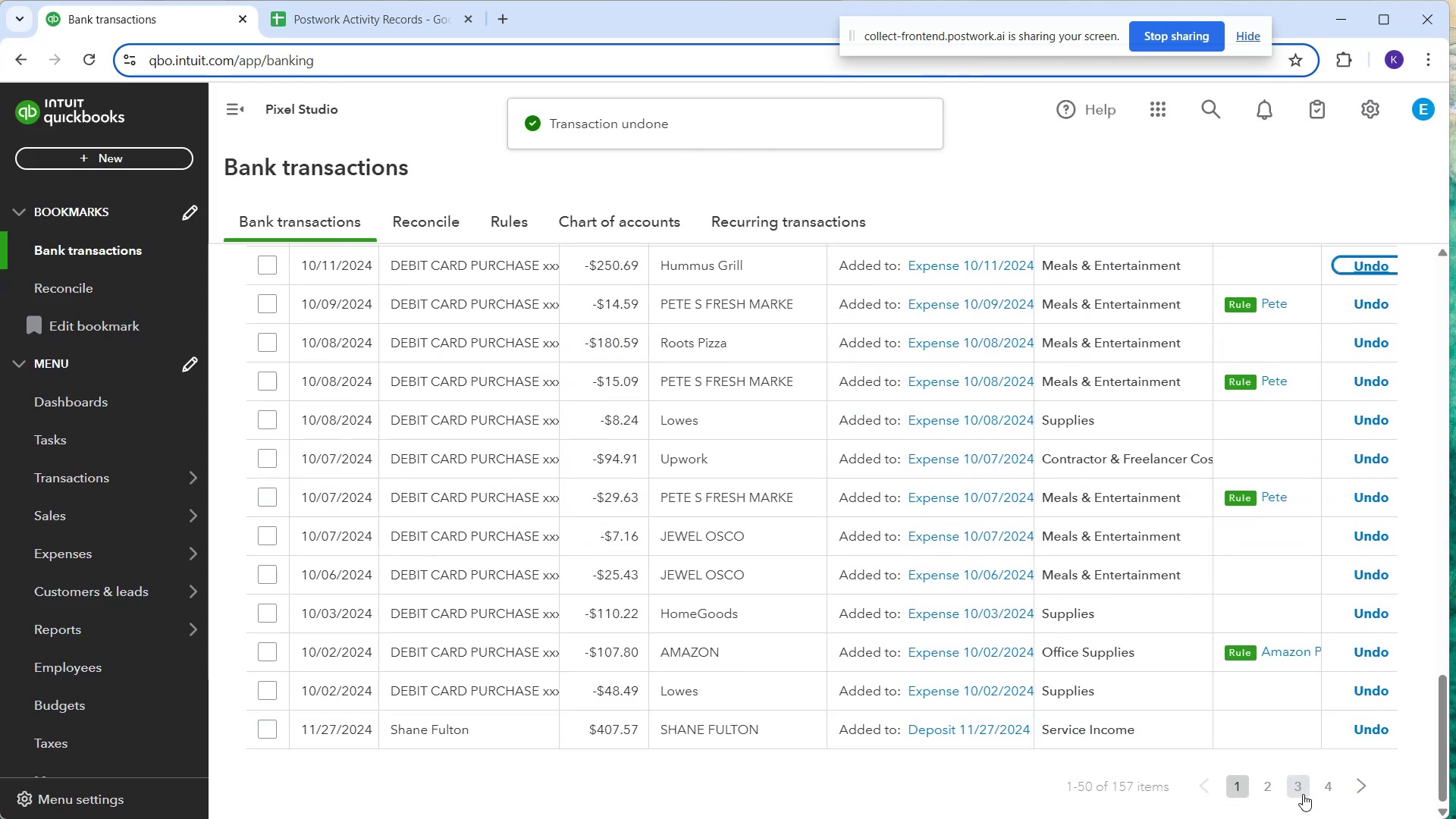 
left_click([1269, 781])
 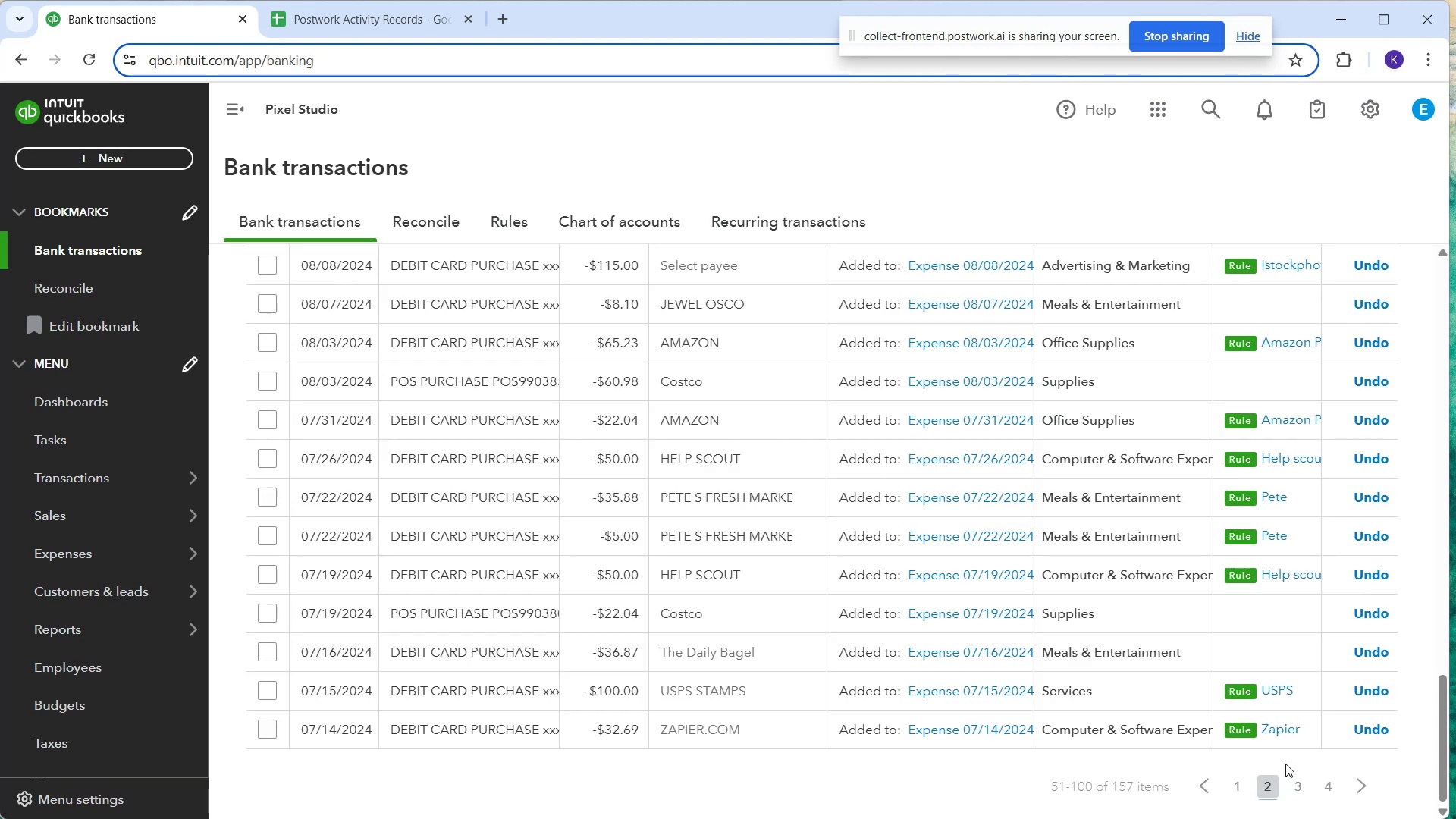 
wait(5.11)
 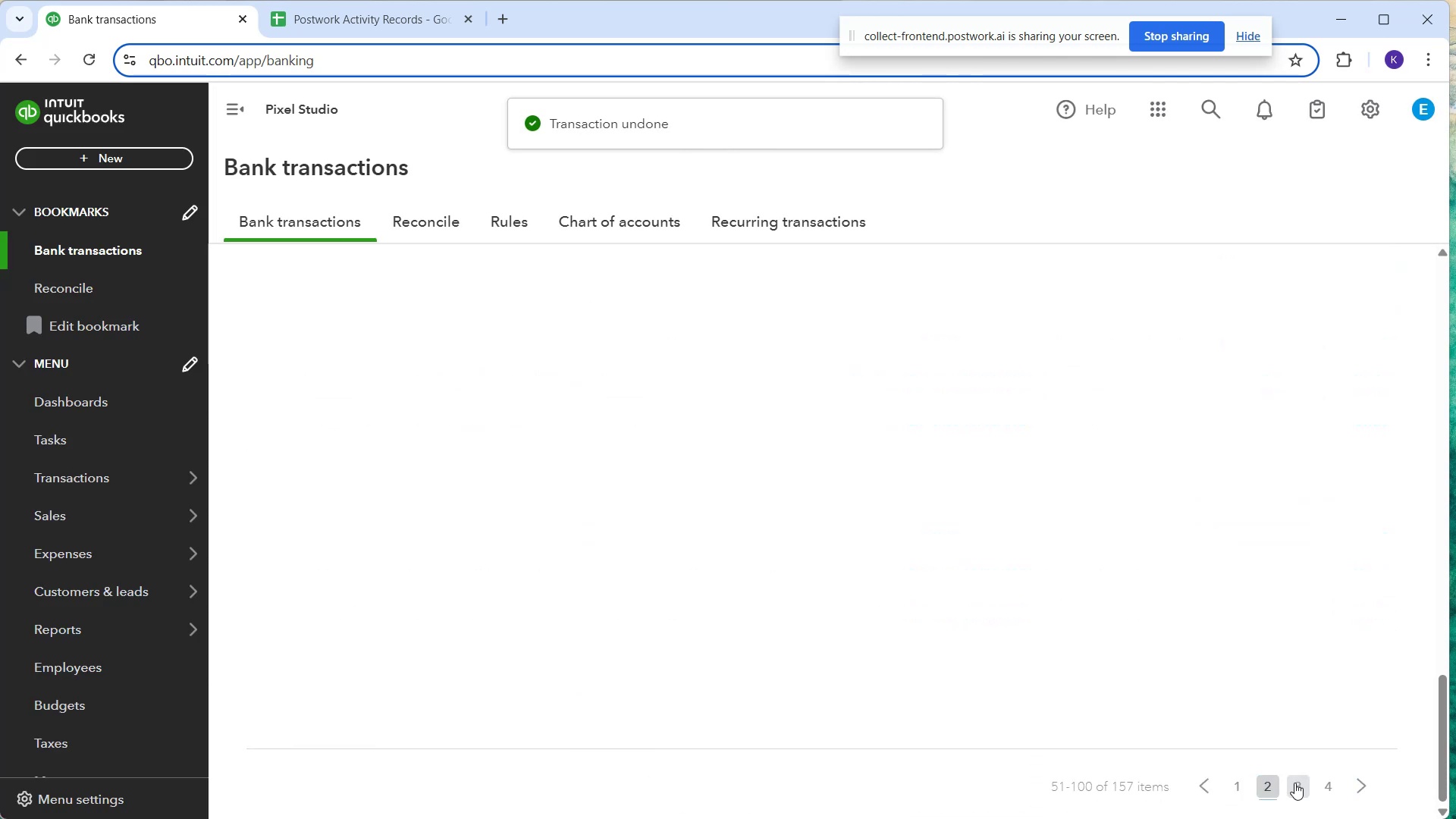 
scroll: coordinate [1241, 648], scroll_direction: up, amount: 18.0
 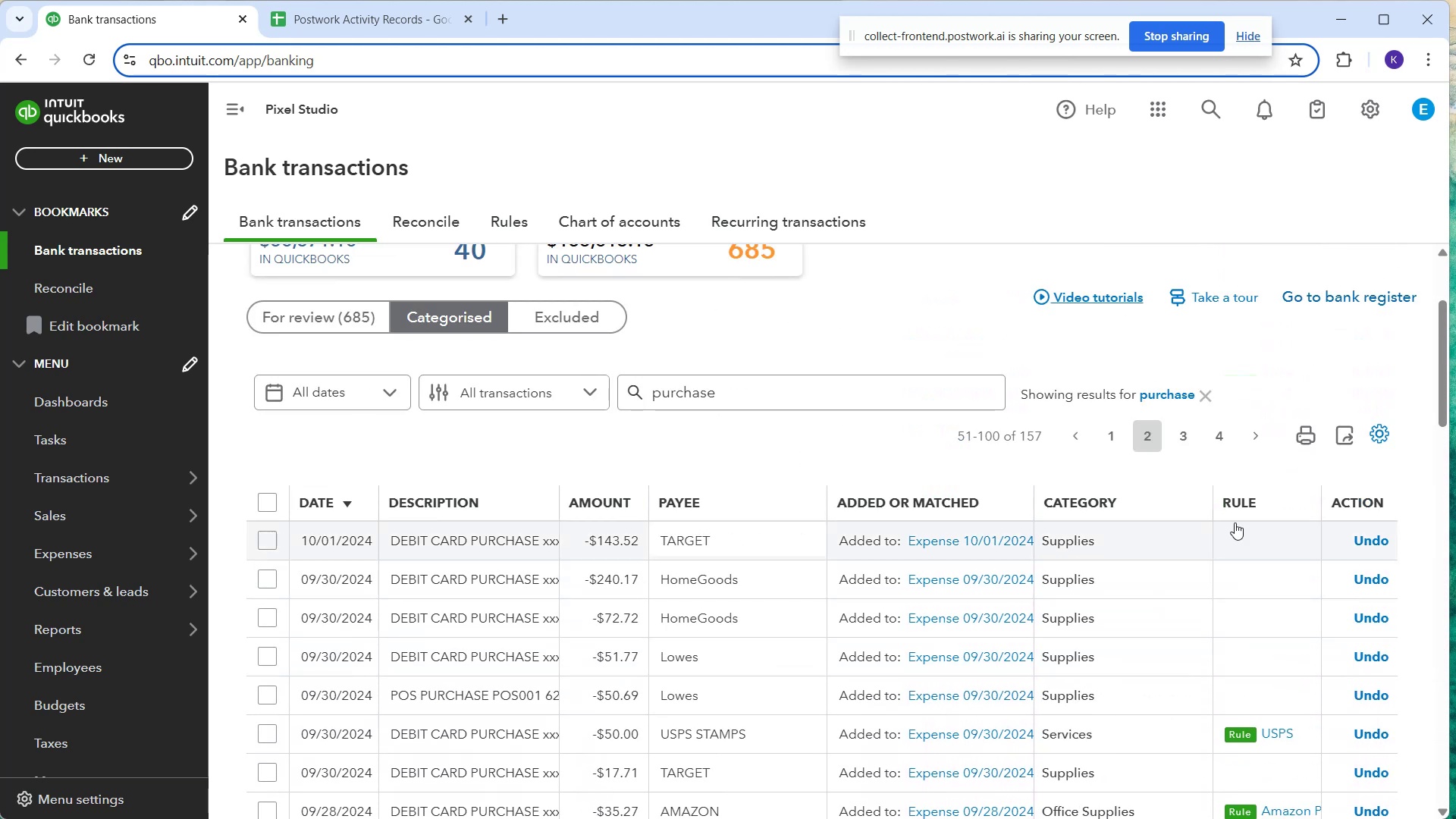 
left_click_drag(start_coordinate=[1182, 438], to_coordinate=[1180, 447])
 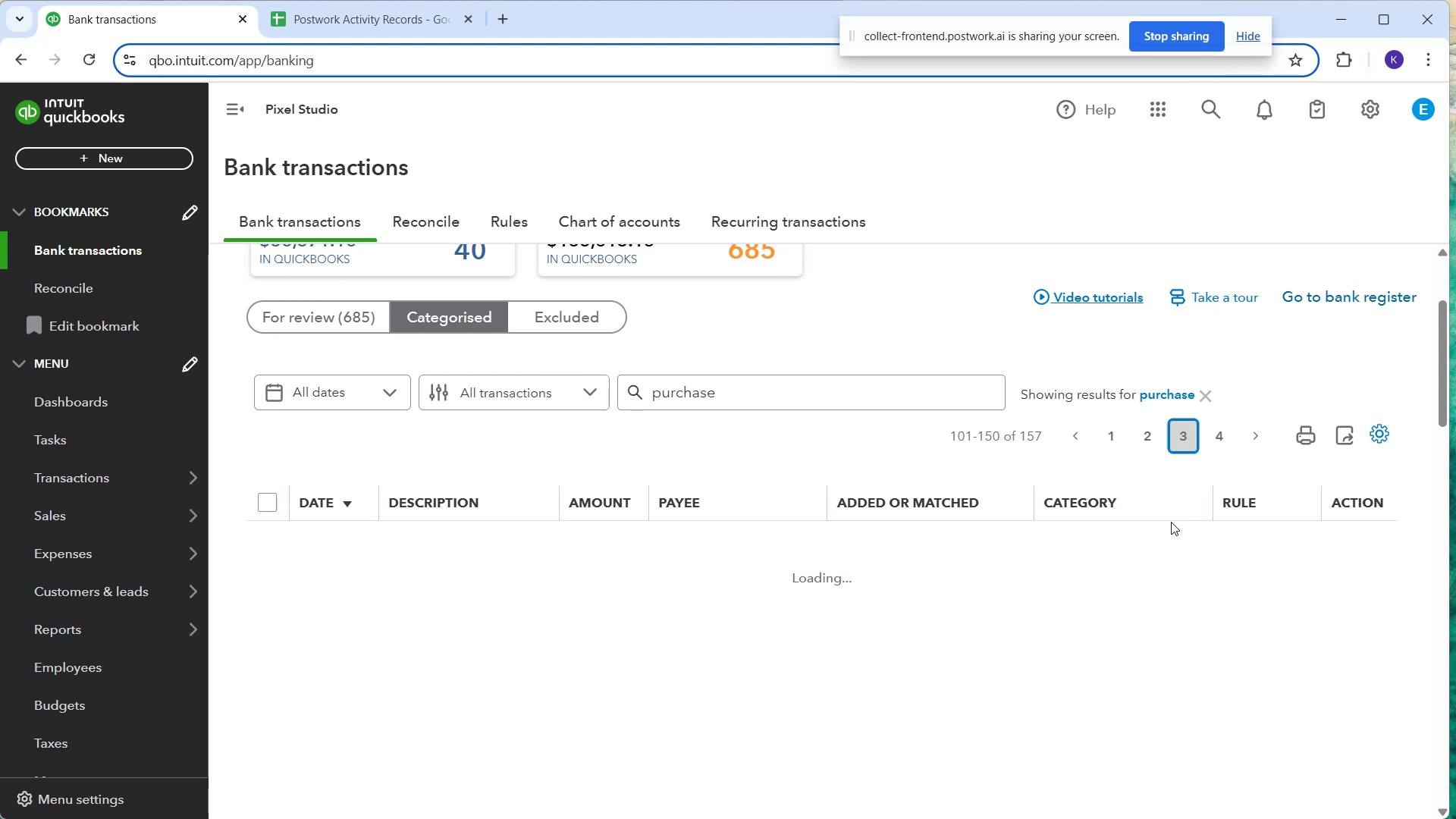 
scroll: coordinate [1203, 642], scroll_direction: down, amount: 22.0
 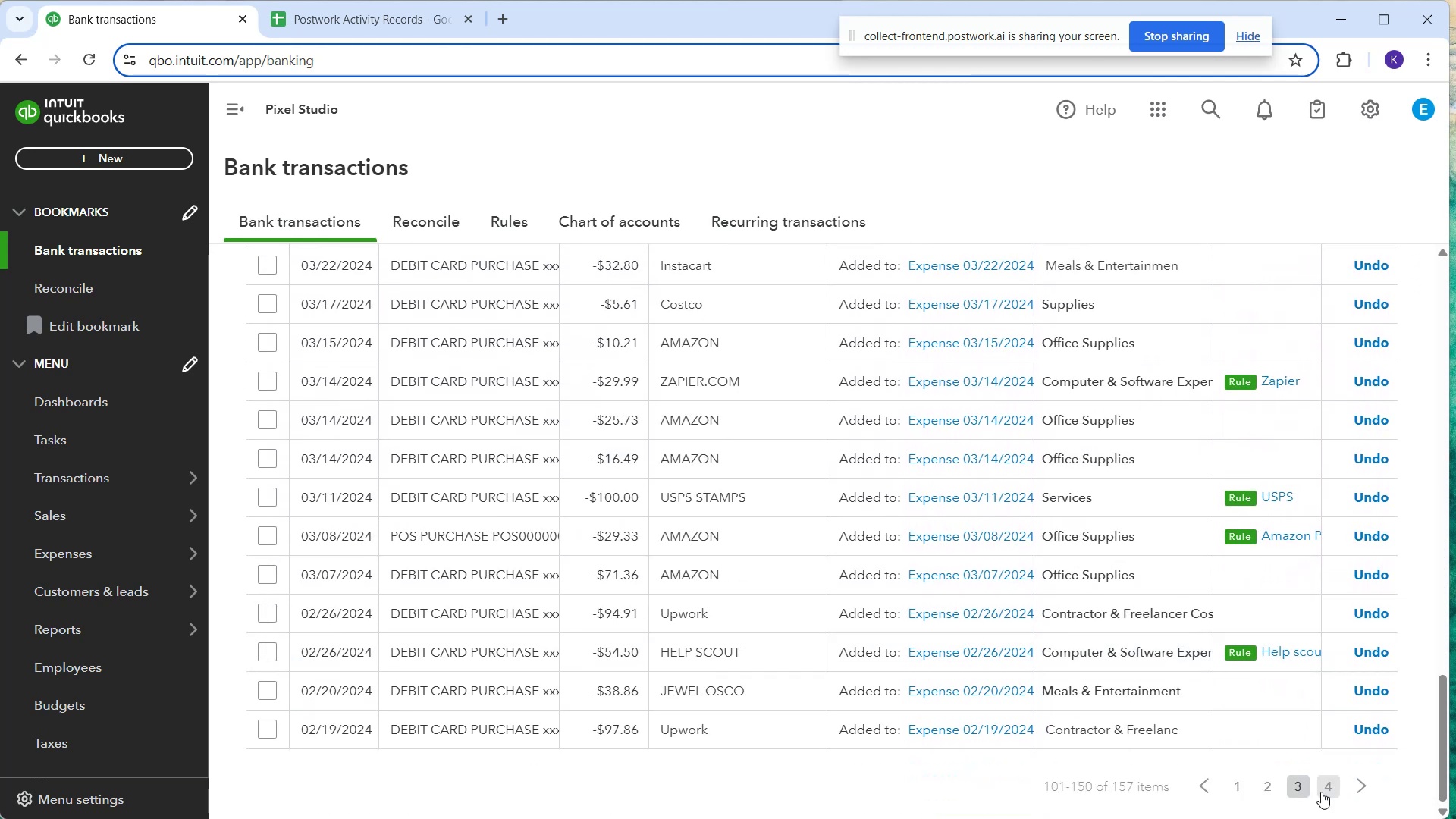 
left_click([1328, 791])
 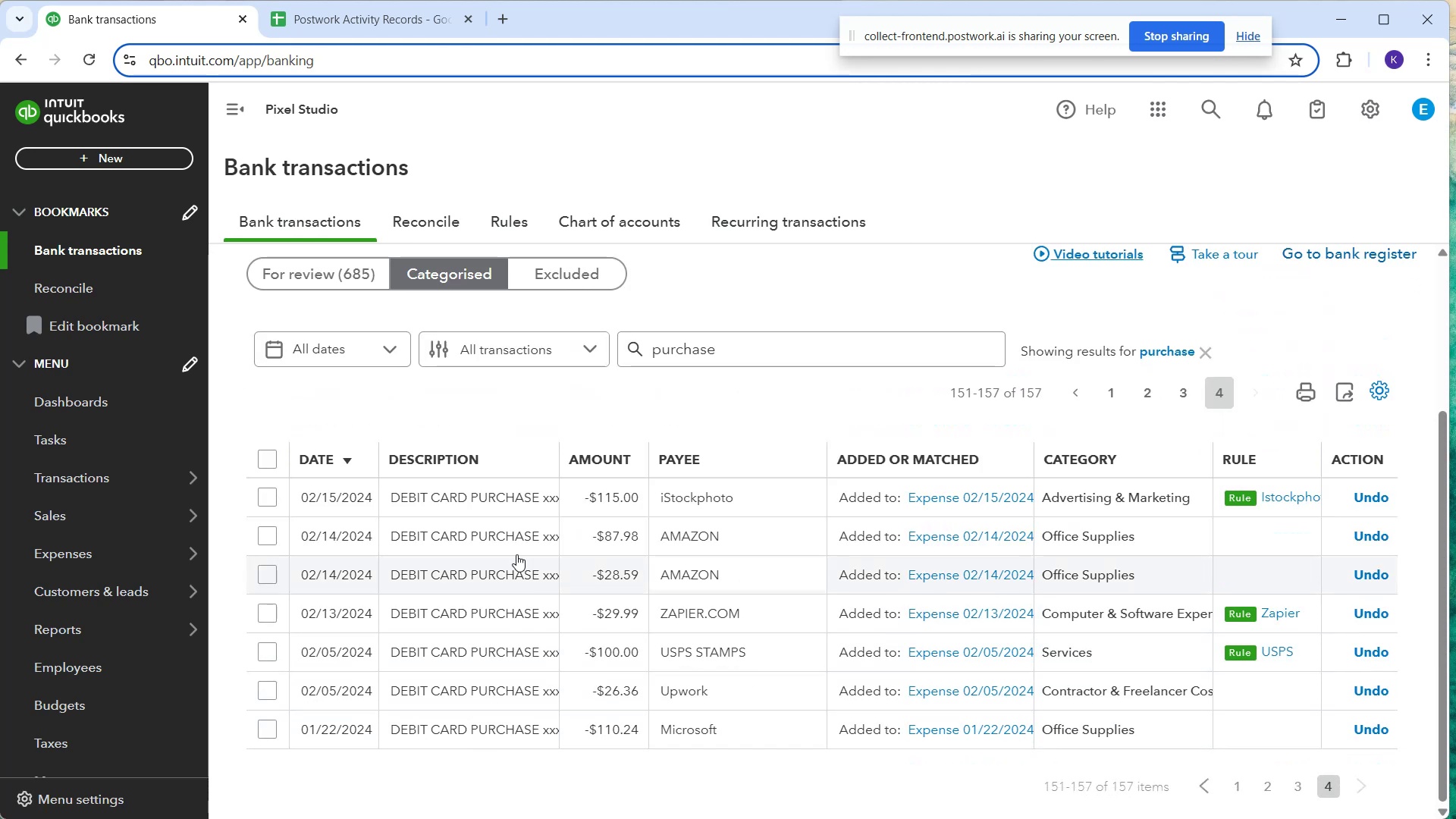 
wait(5.48)
 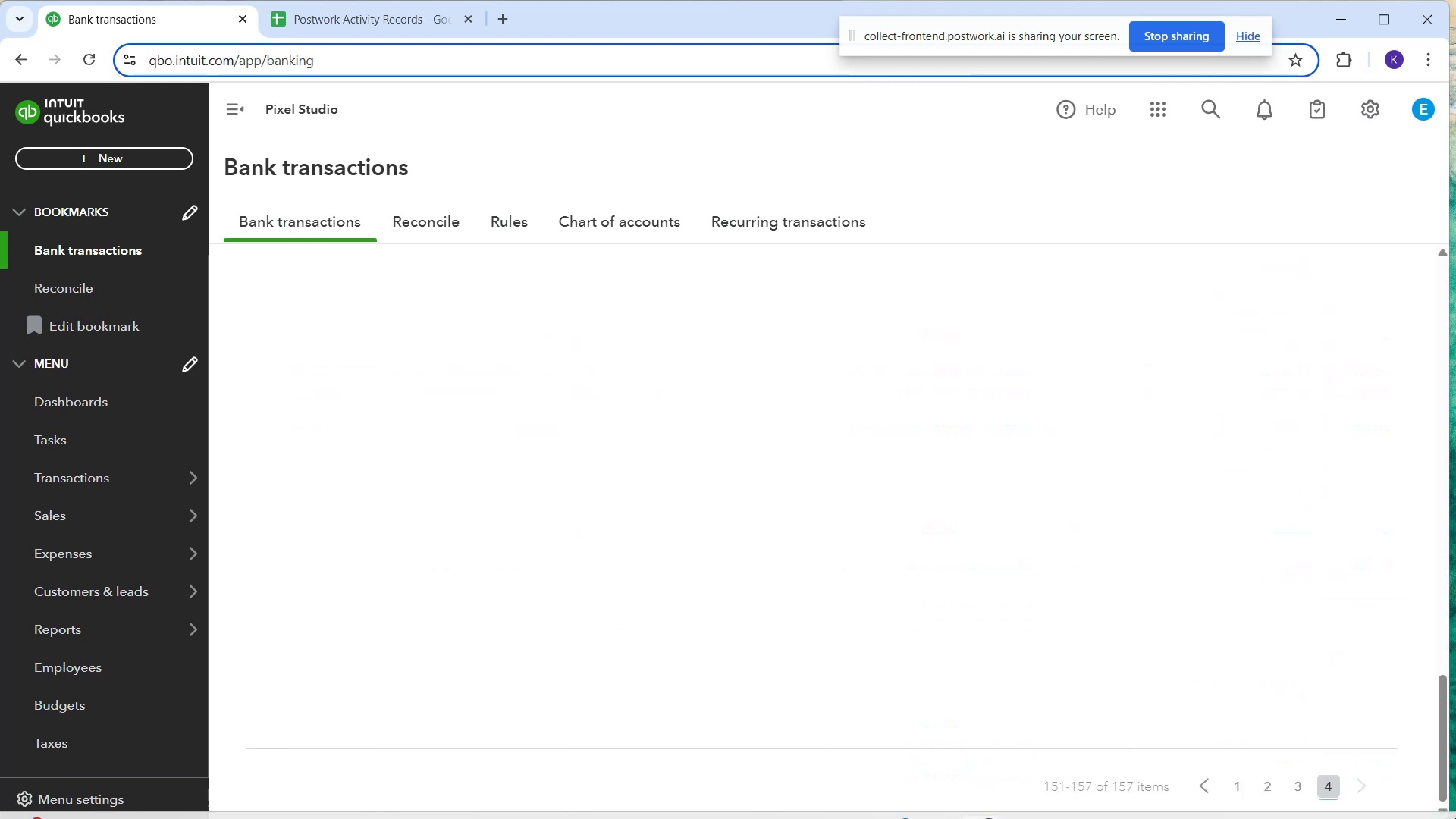 
double_click([262, 268])
 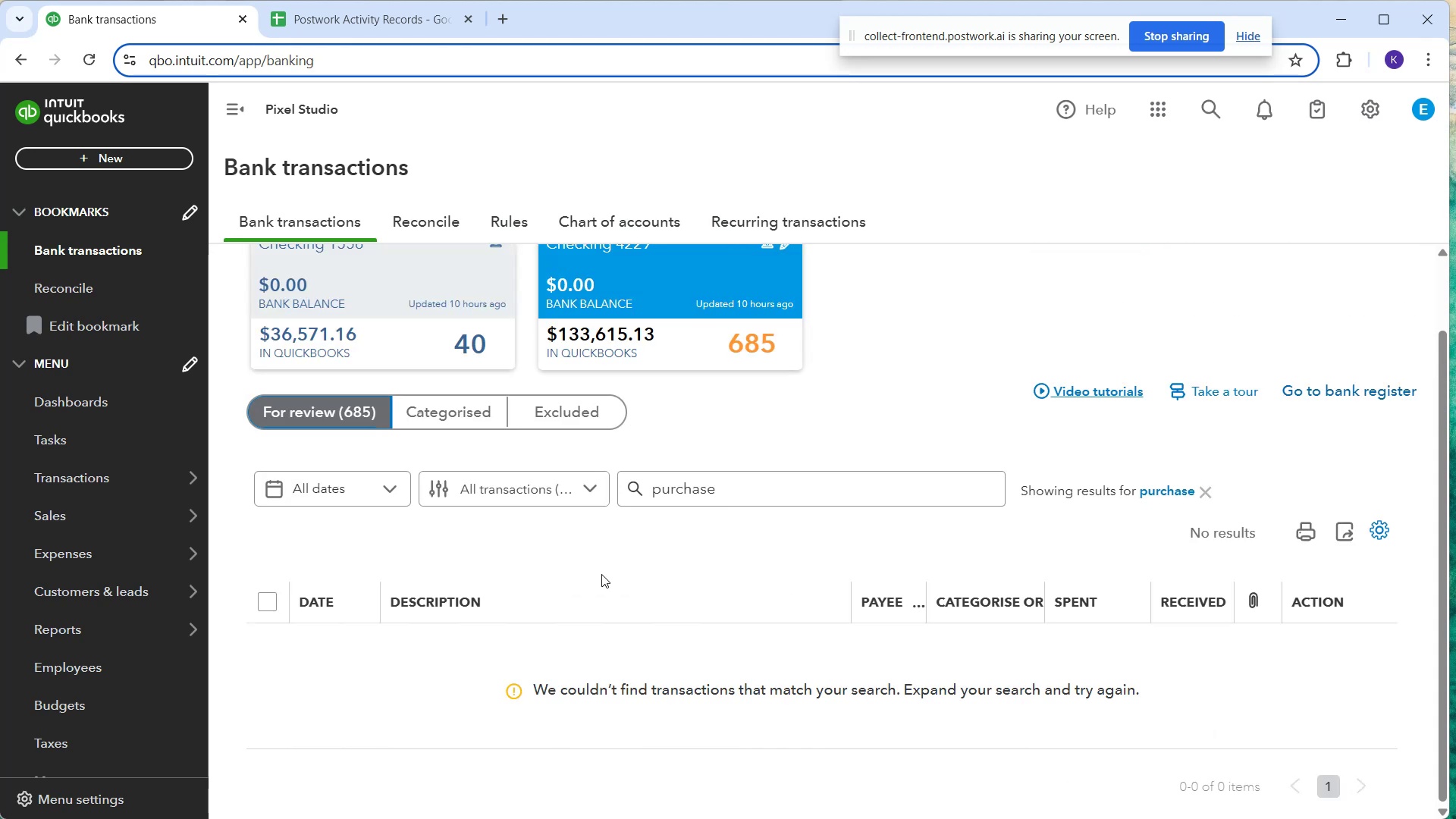 
scroll: coordinate [599, 582], scroll_direction: down, amount: 2.0
 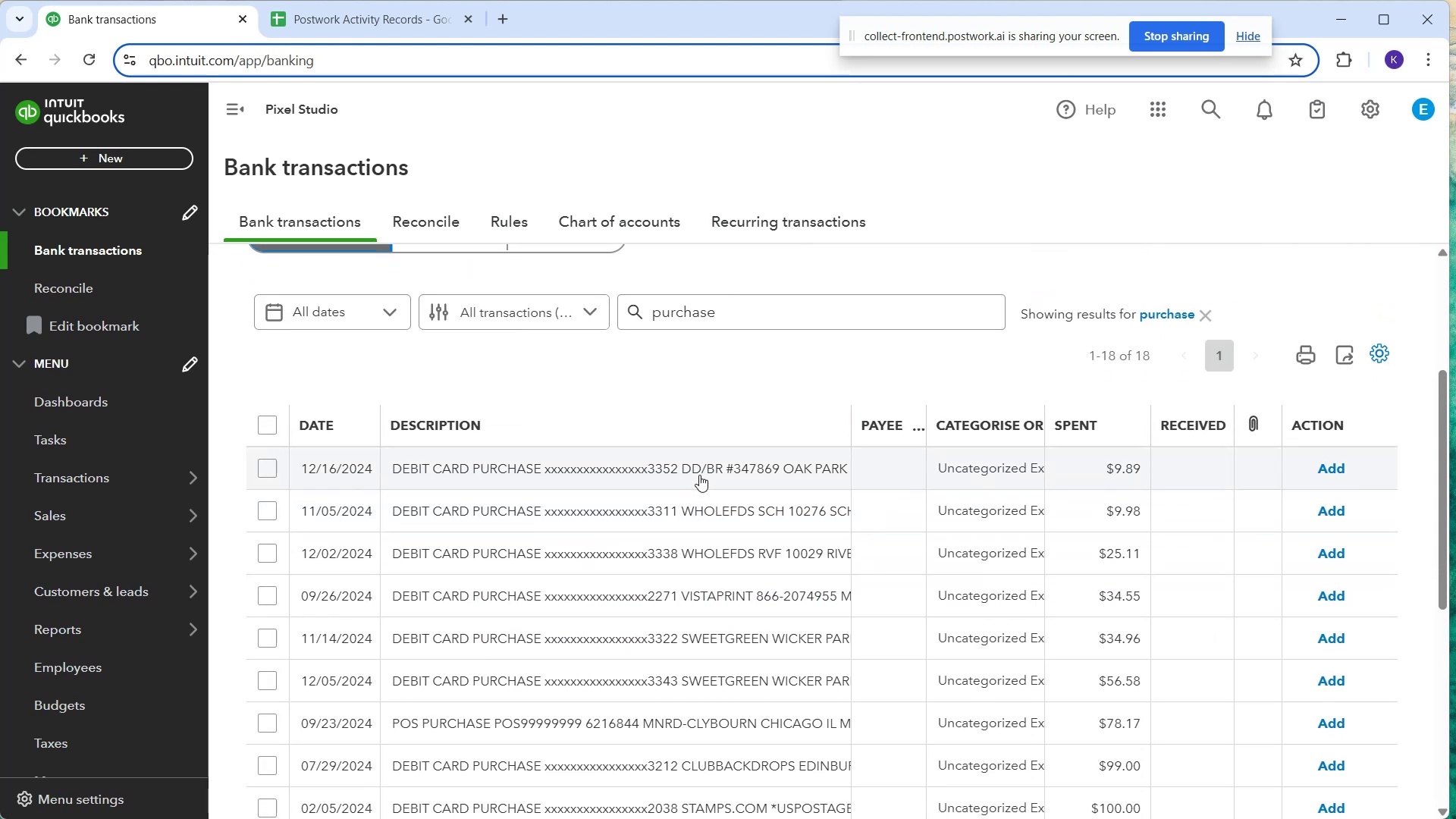 
left_click([698, 473])
 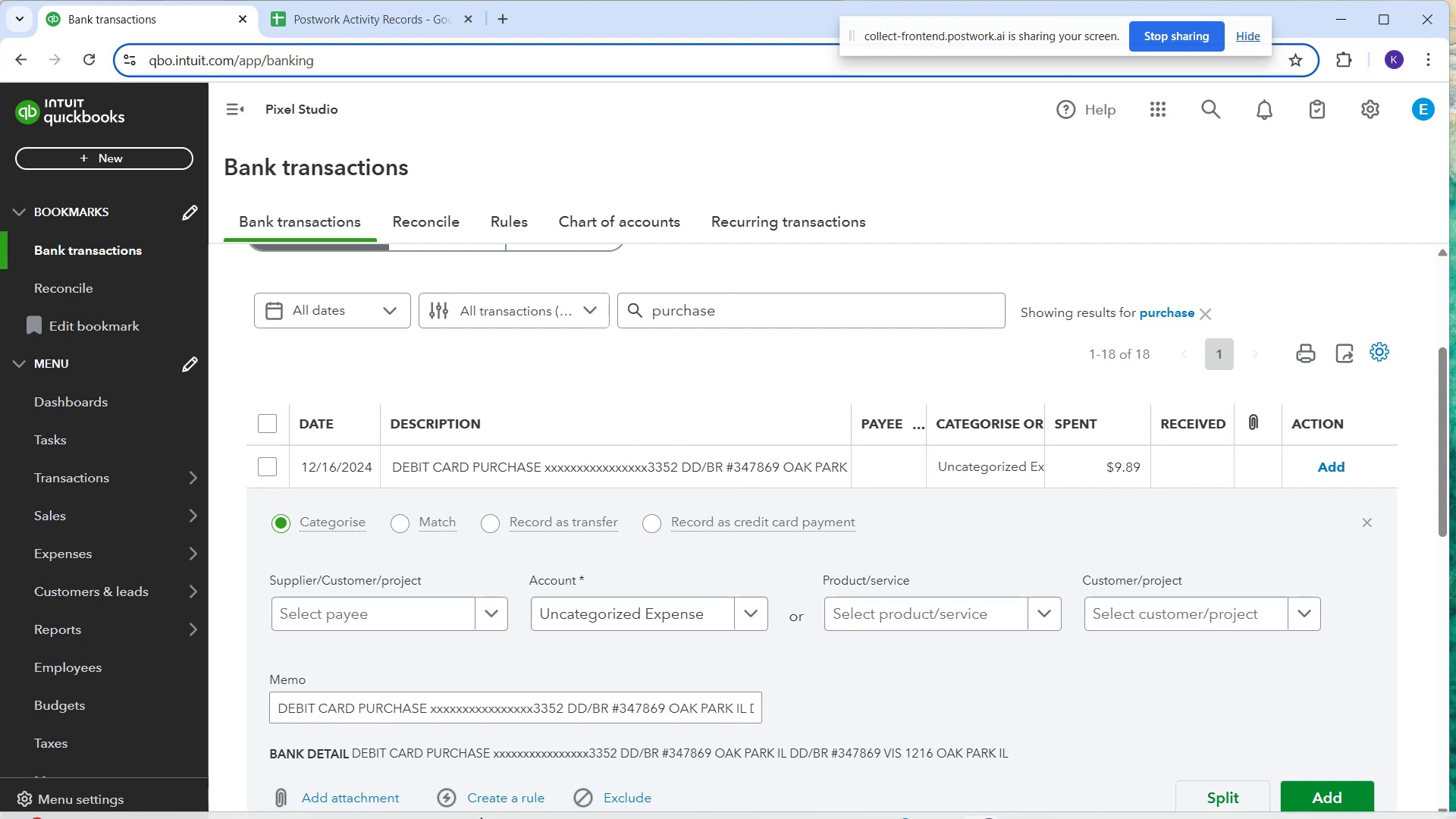 
wait(20.28)
 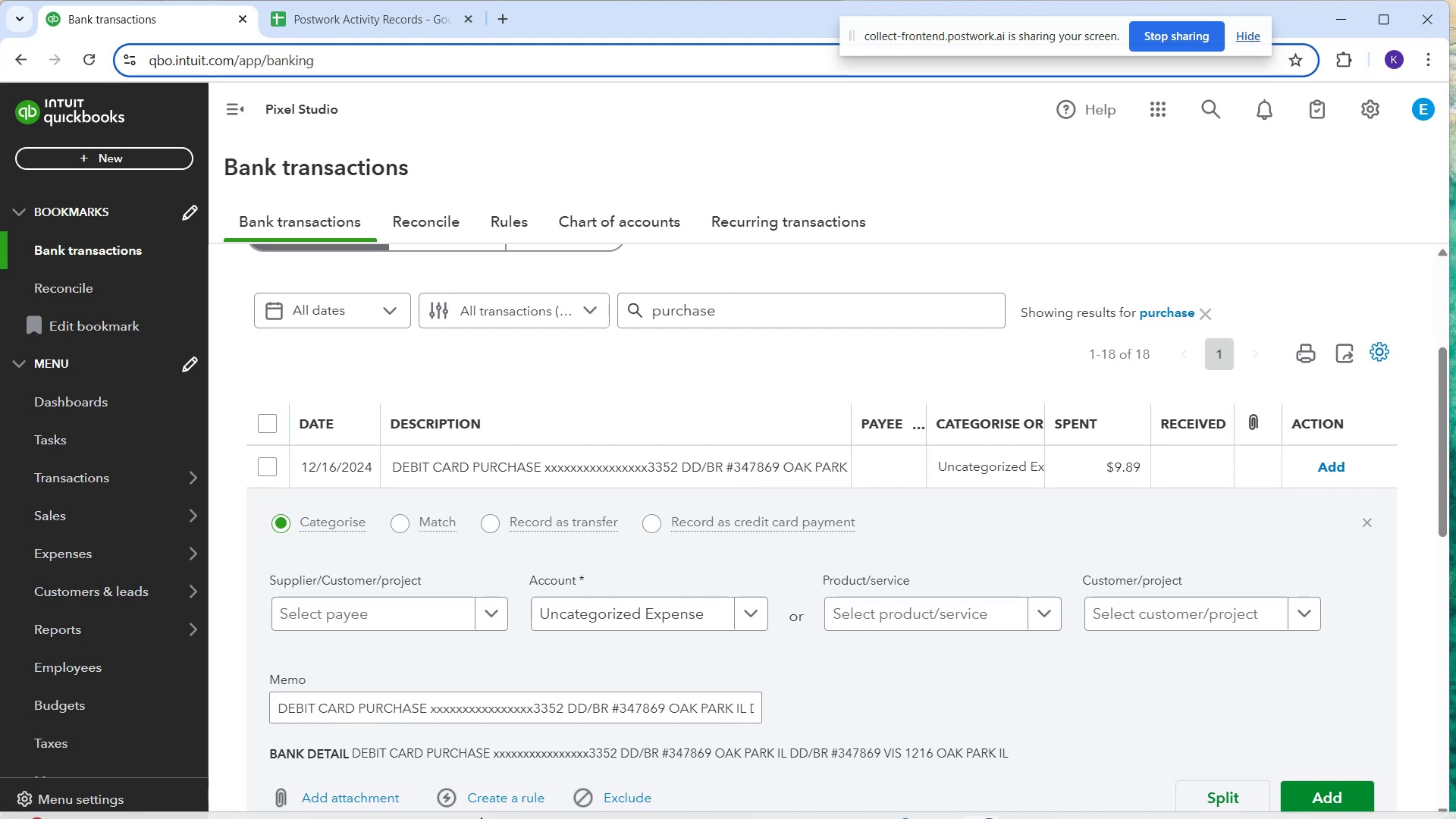 
scroll: coordinate [692, 761], scroll_direction: down, amount: 1.0
 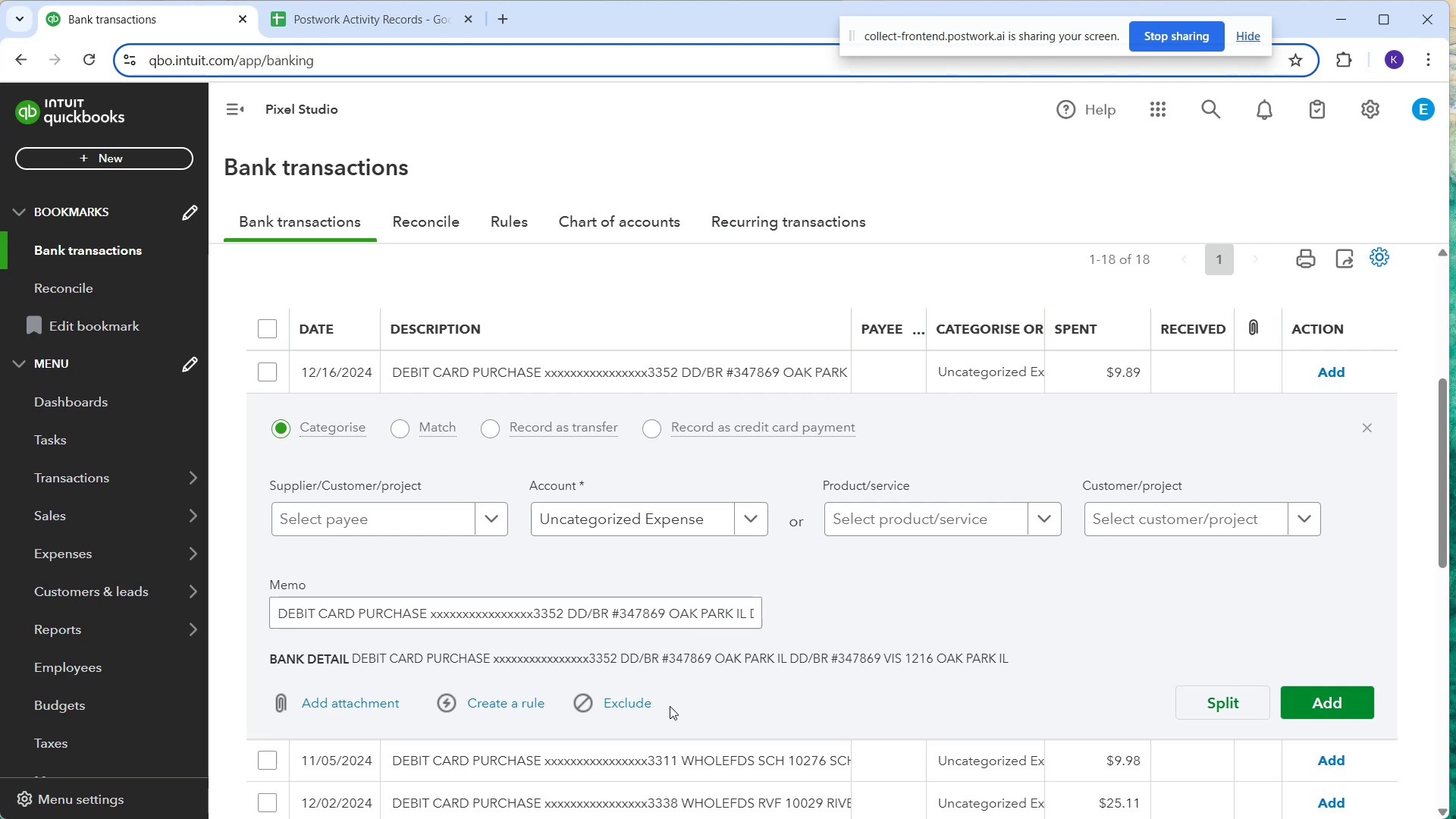 
wait(34.56)
 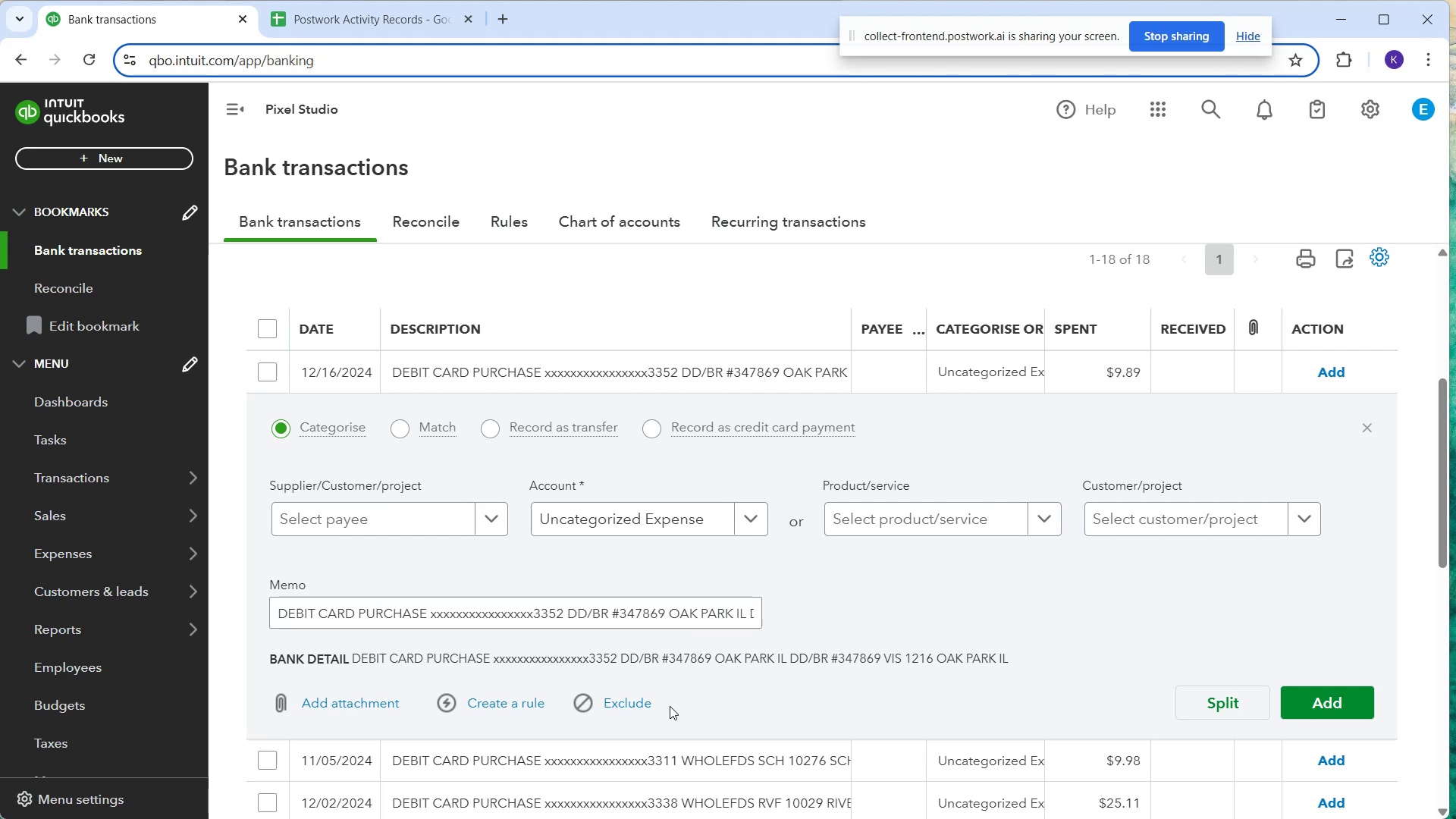 
left_click([444, 519])
 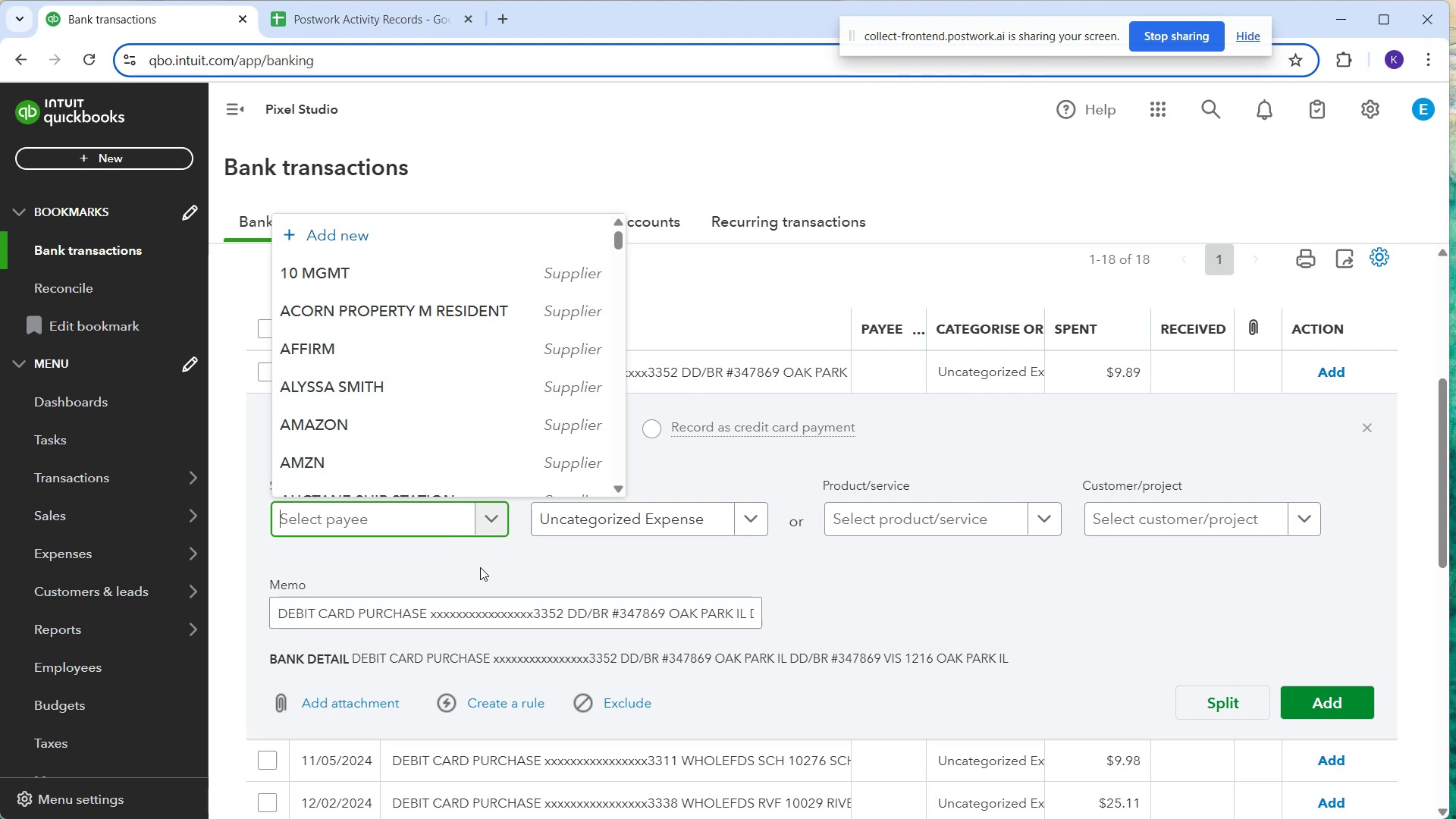 
type(DD)
 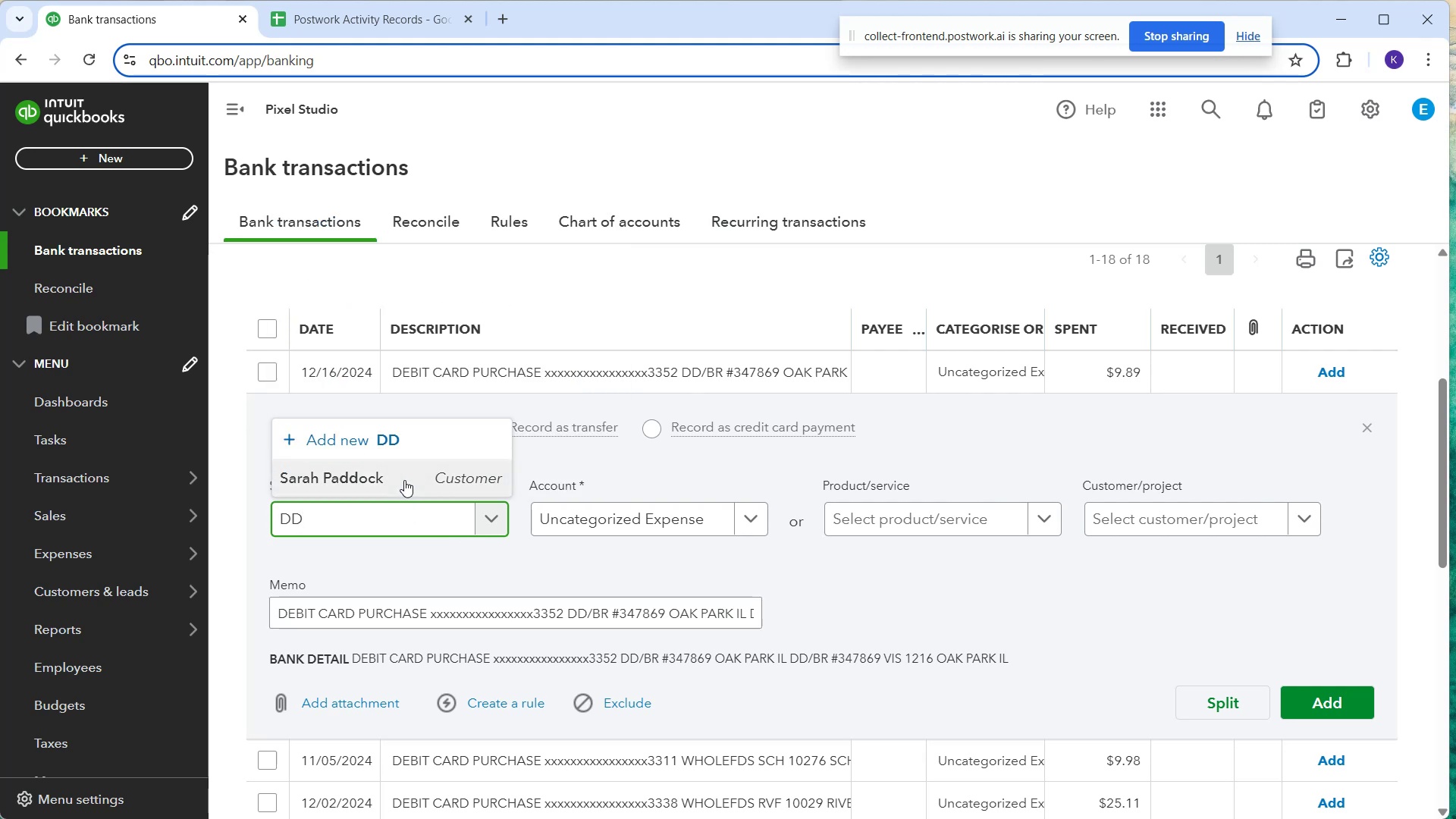 
left_click([410, 439])
 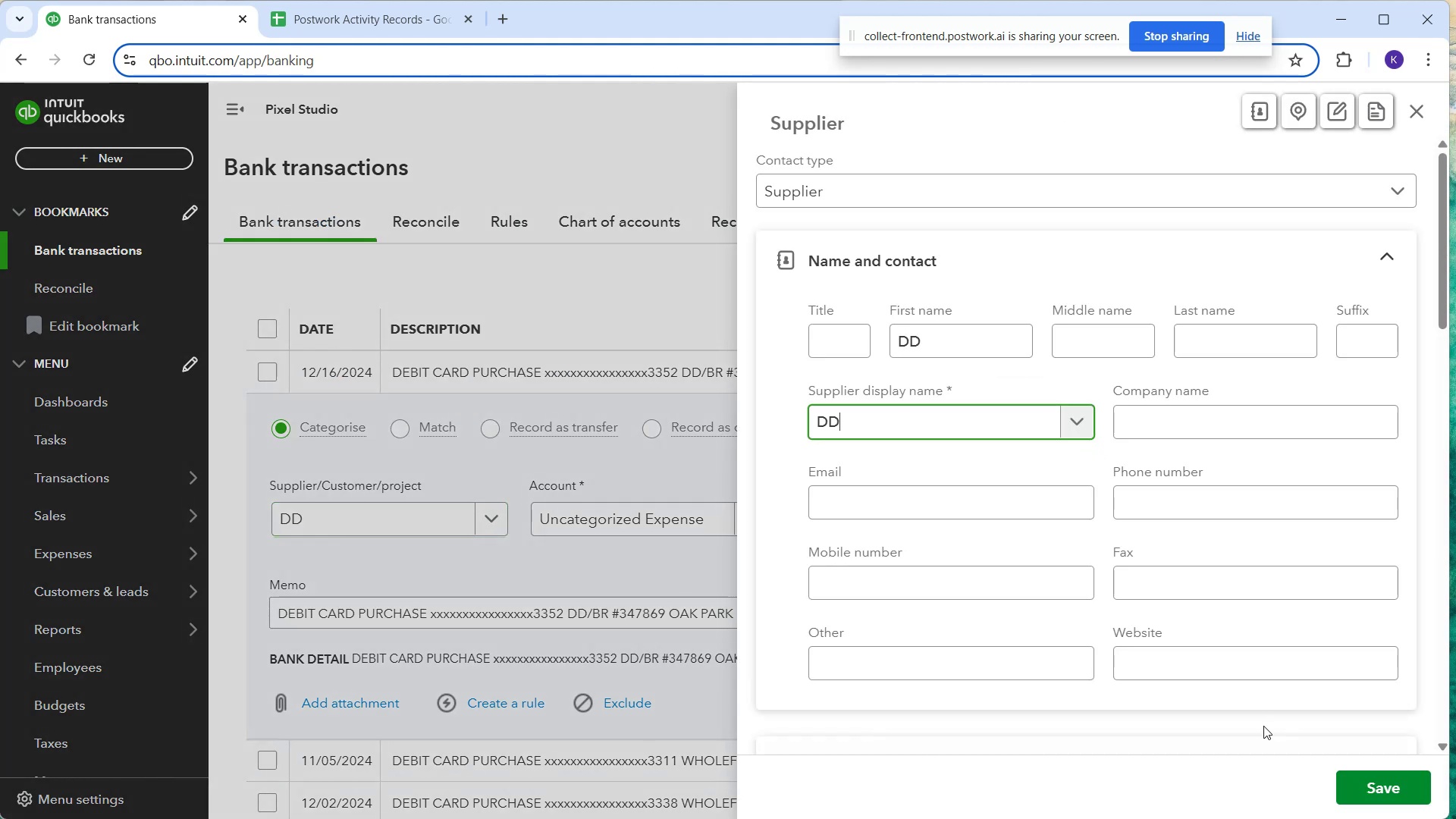 
left_click_drag(start_coordinate=[1382, 783], to_coordinate=[1382, 786])
 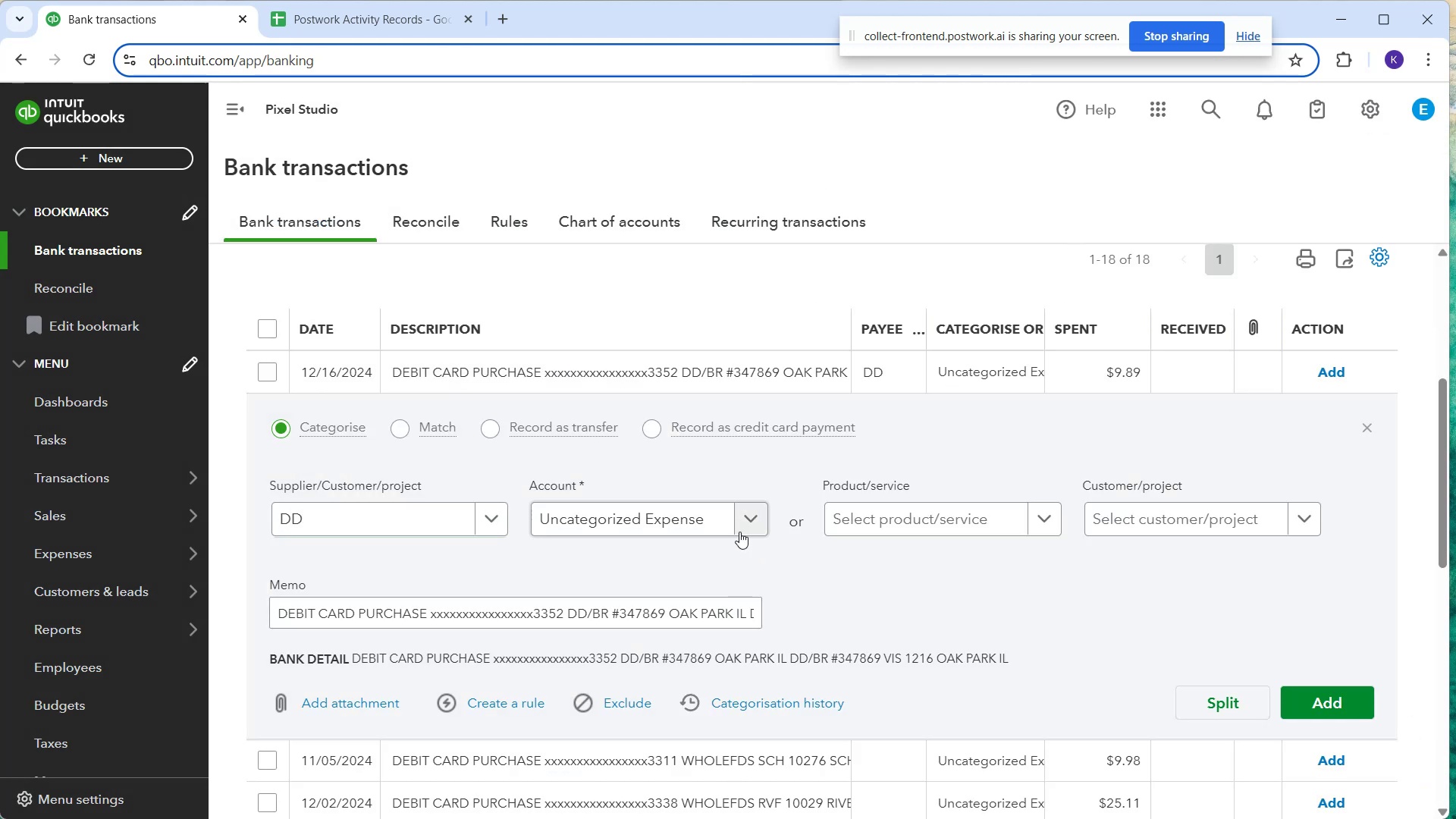 
left_click([725, 525])
 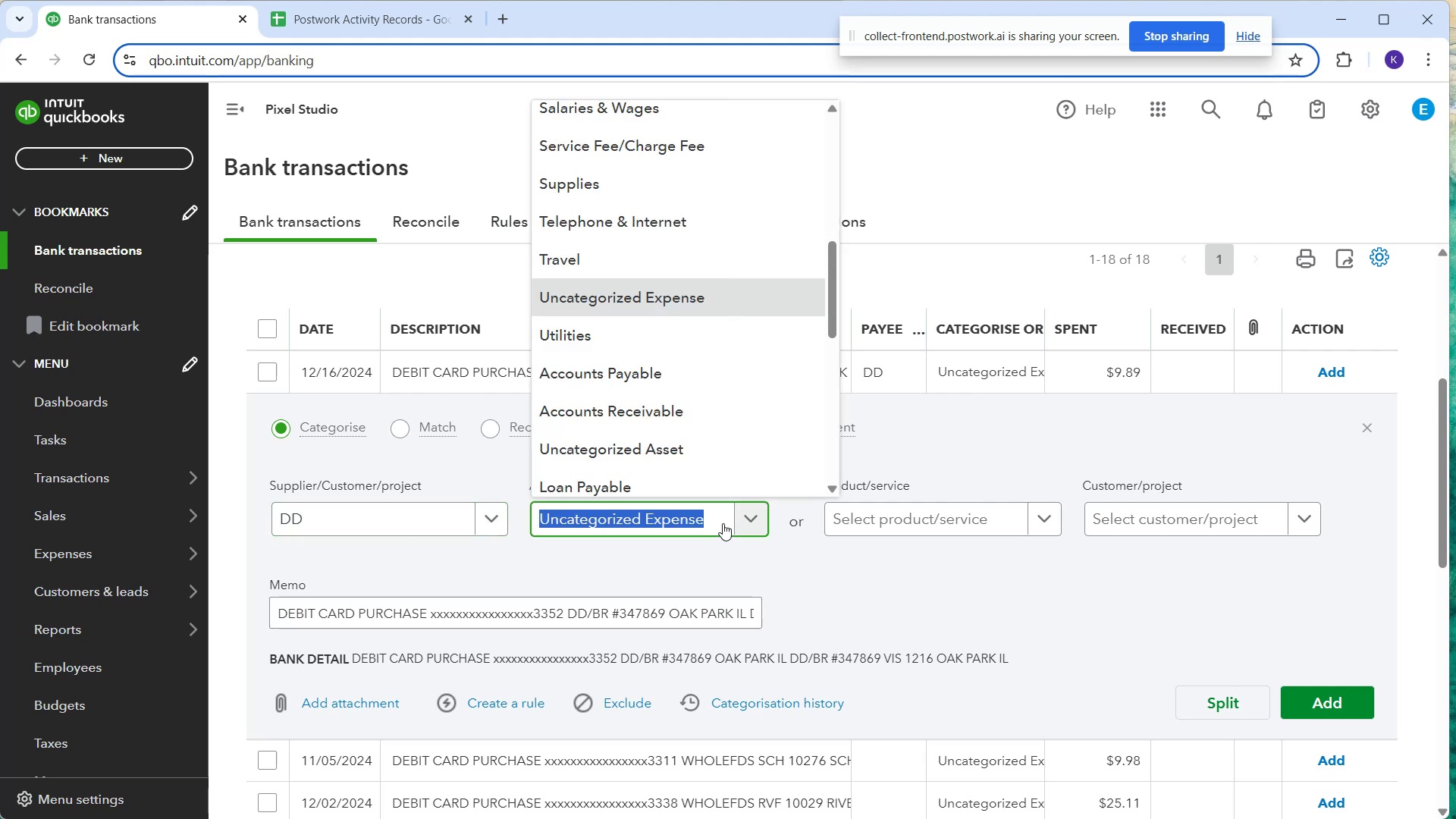 
type(mea)
 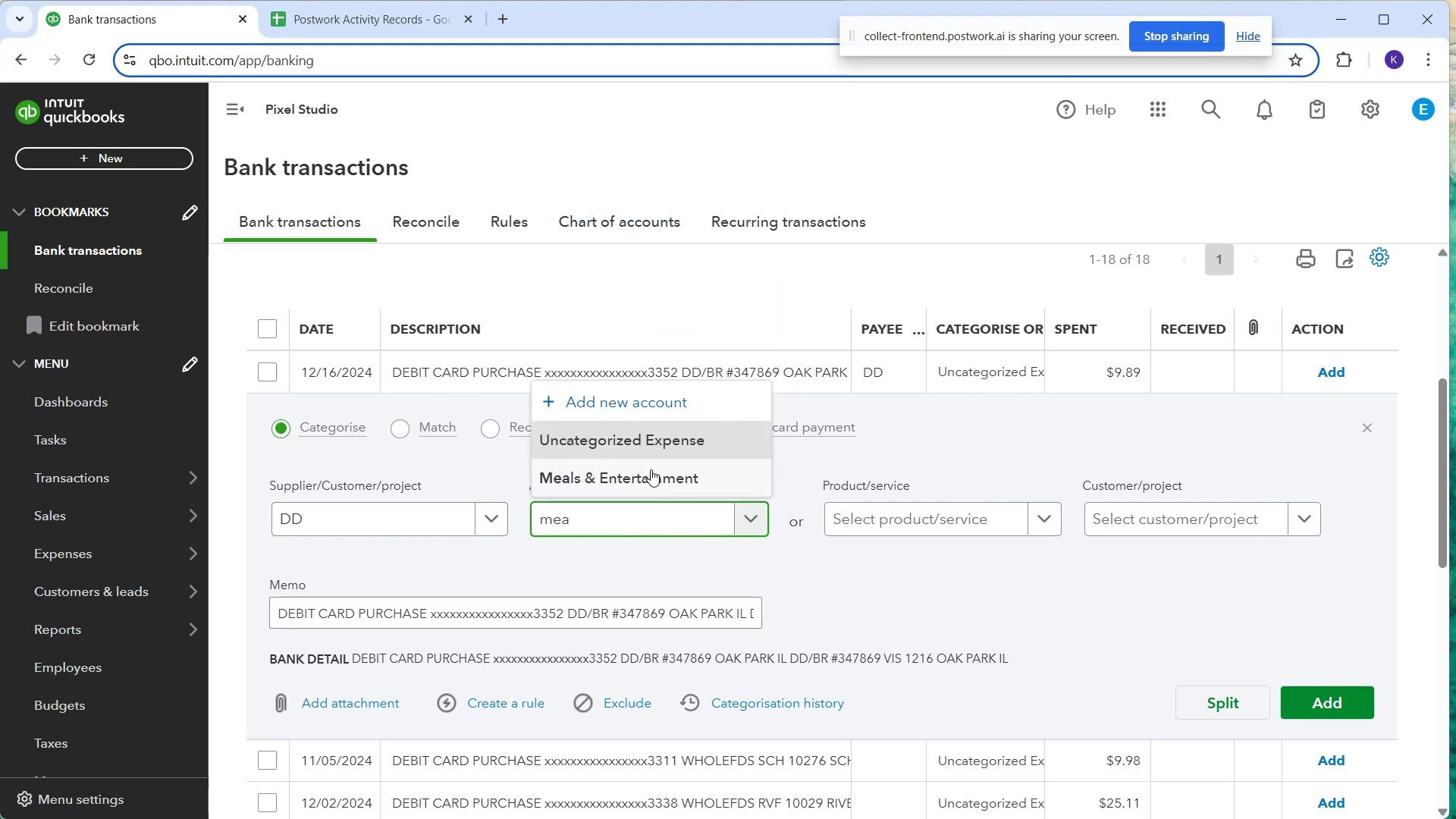 
left_click([651, 469])
 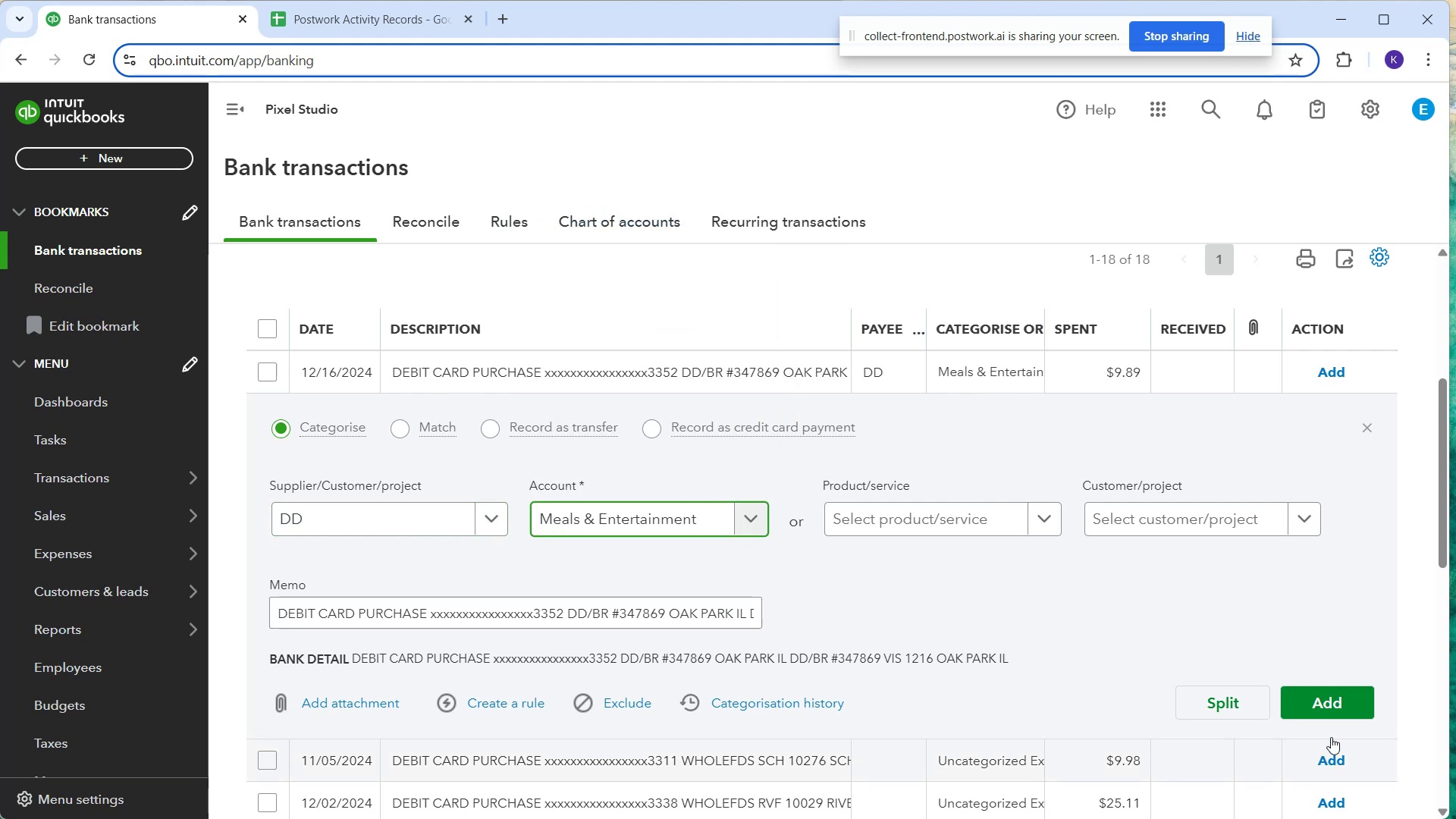 
left_click([1335, 705])
 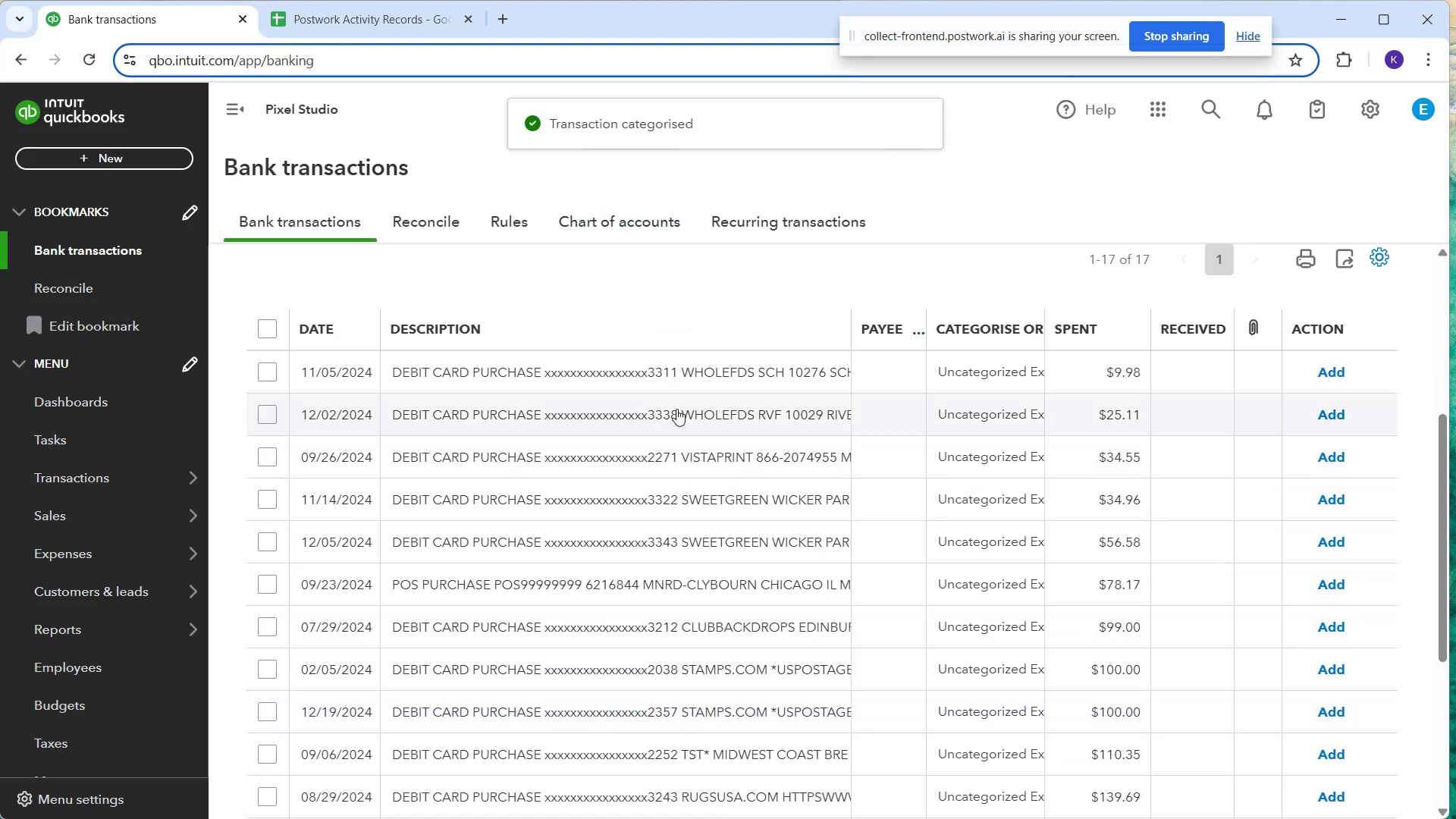 
left_click([654, 389])
 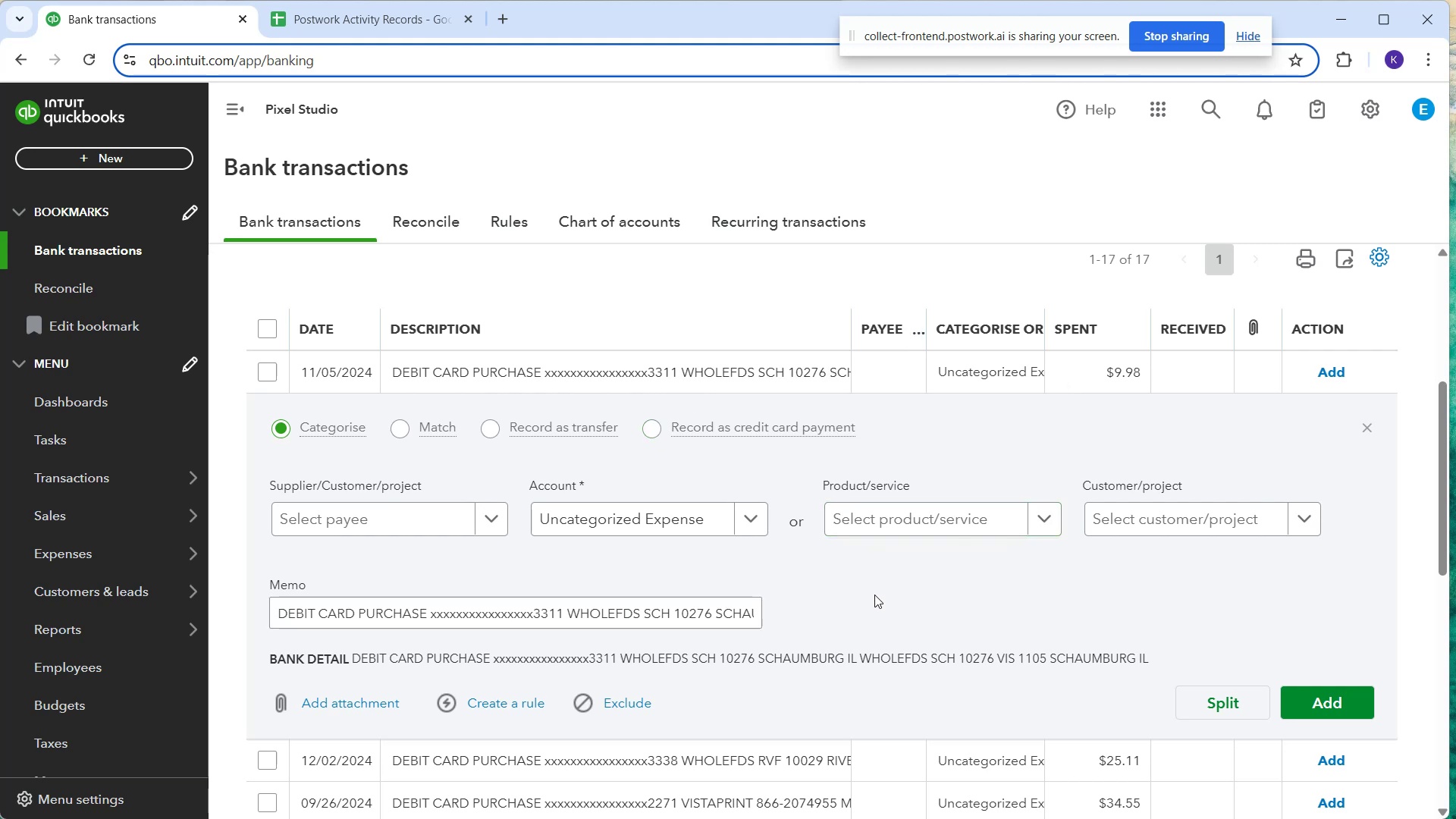 
wait(27.21)
 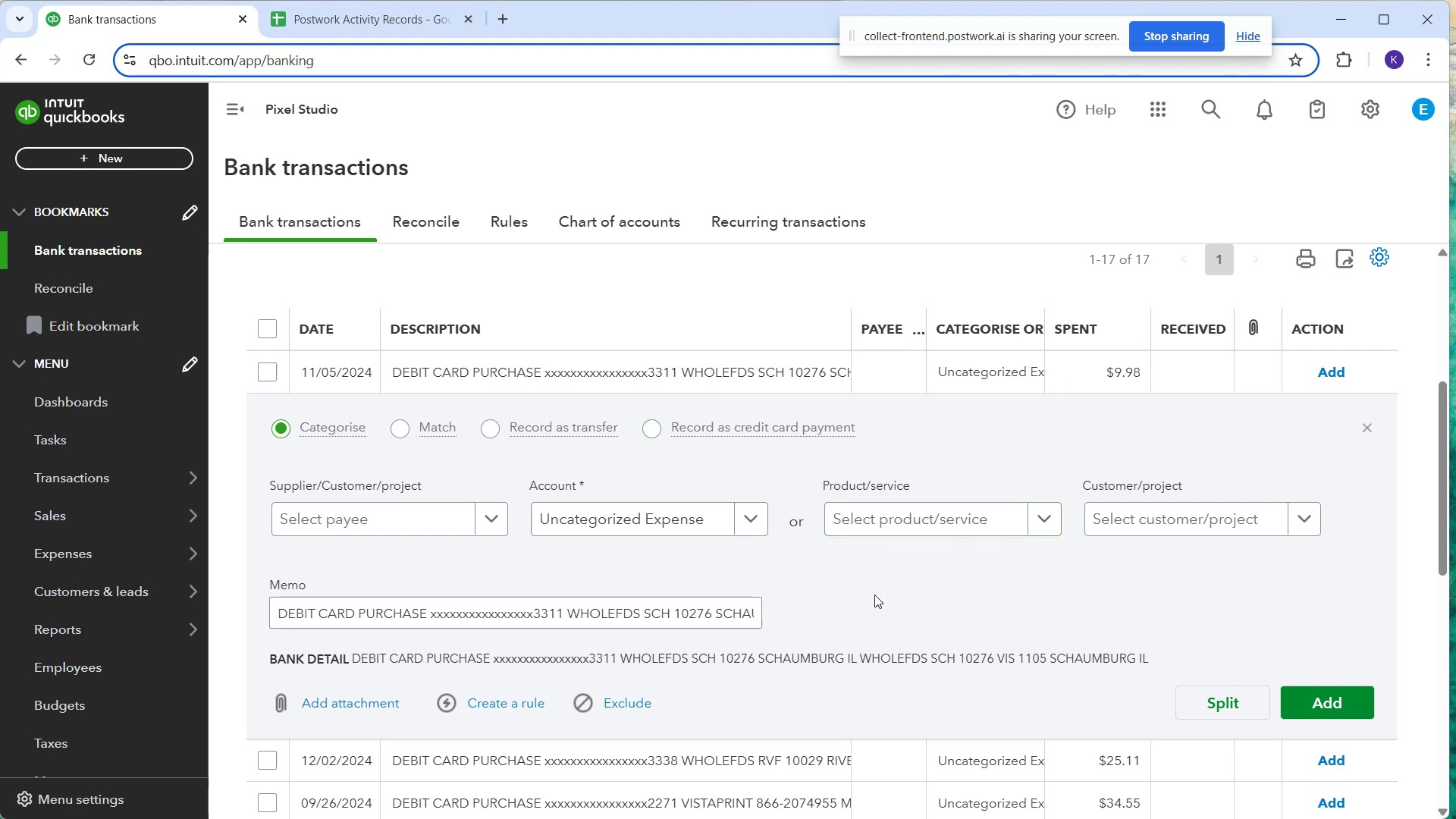 
type(Whole)
 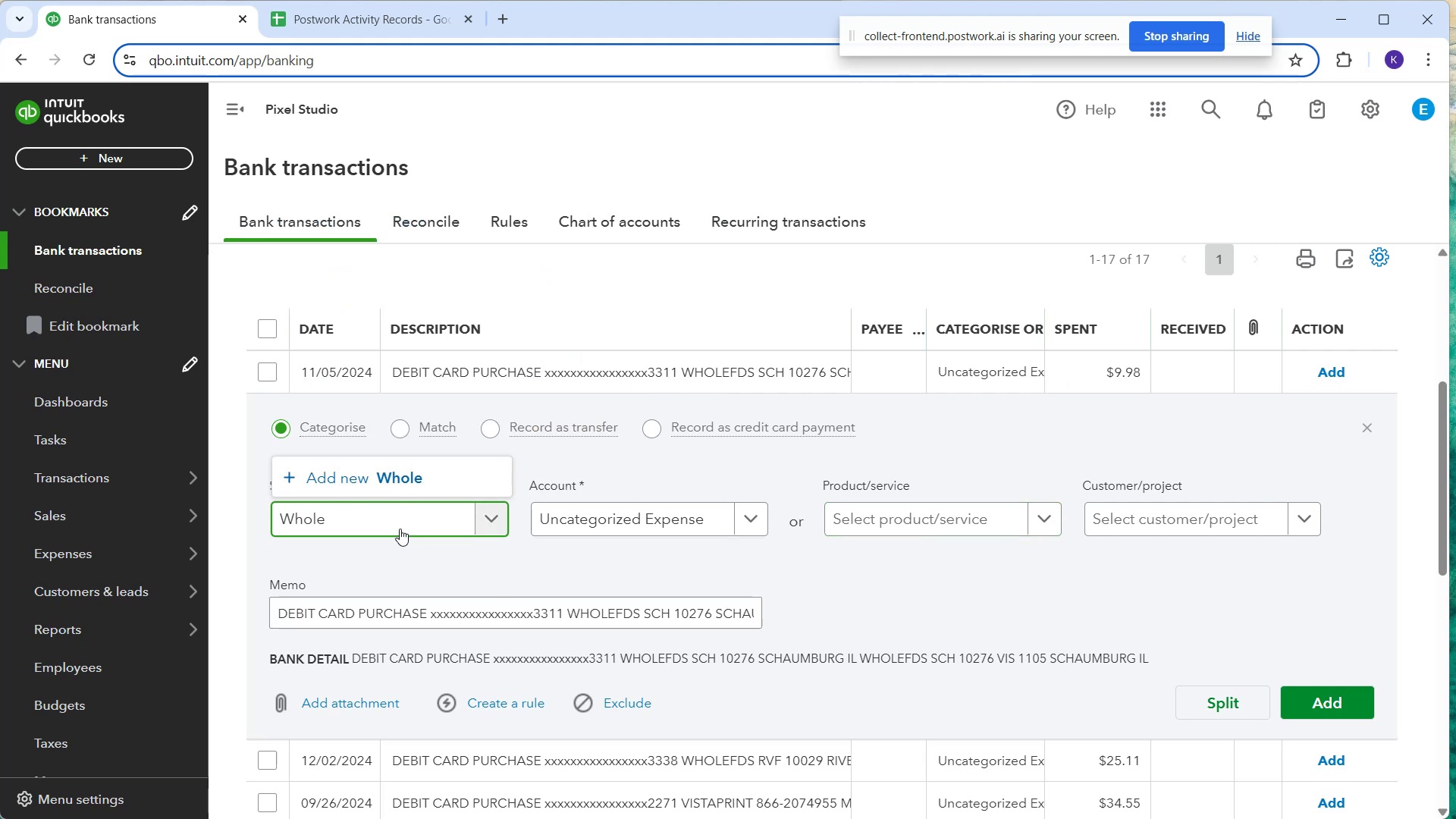 
wait(7.15)
 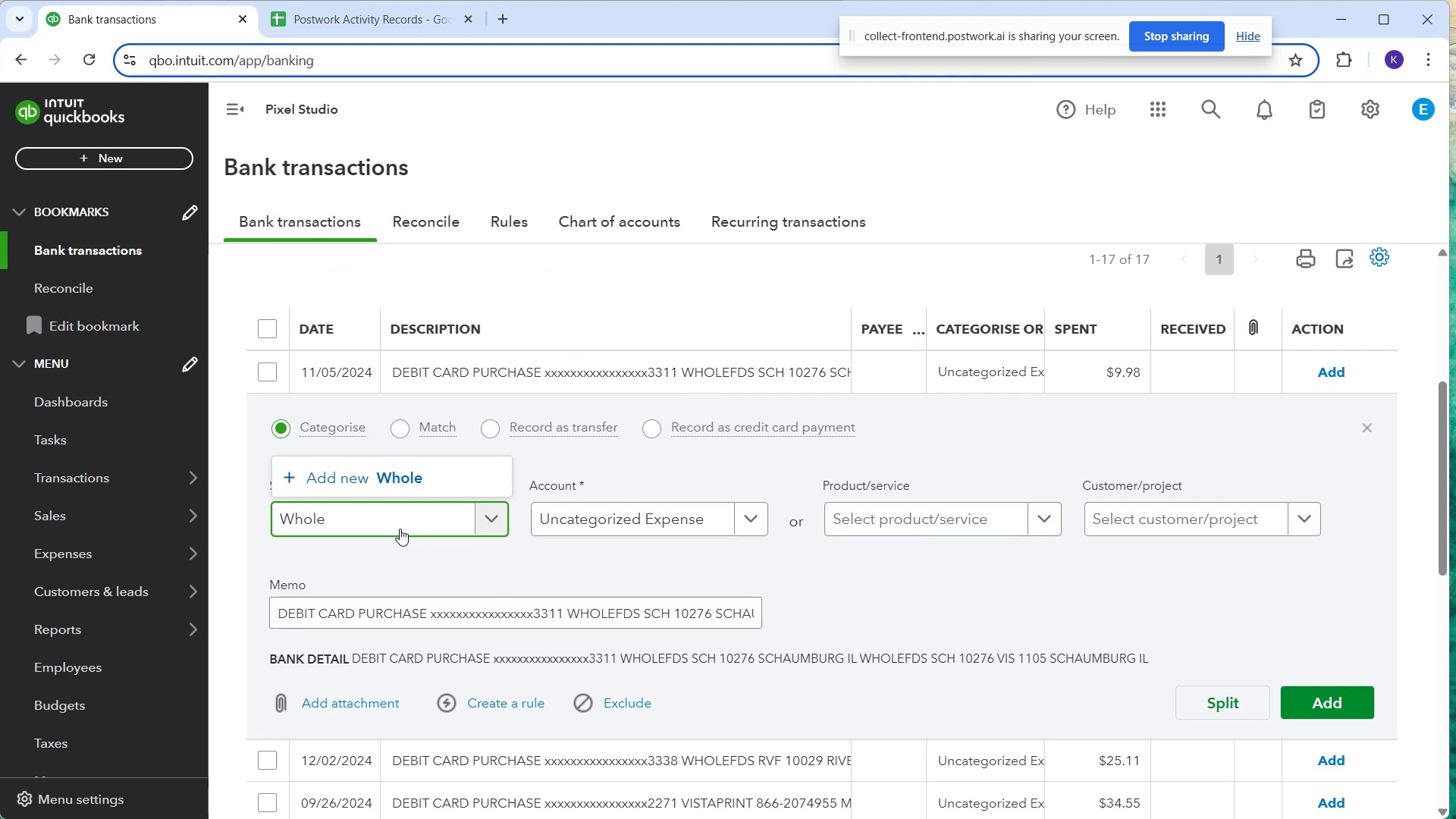 
type(FDS)
 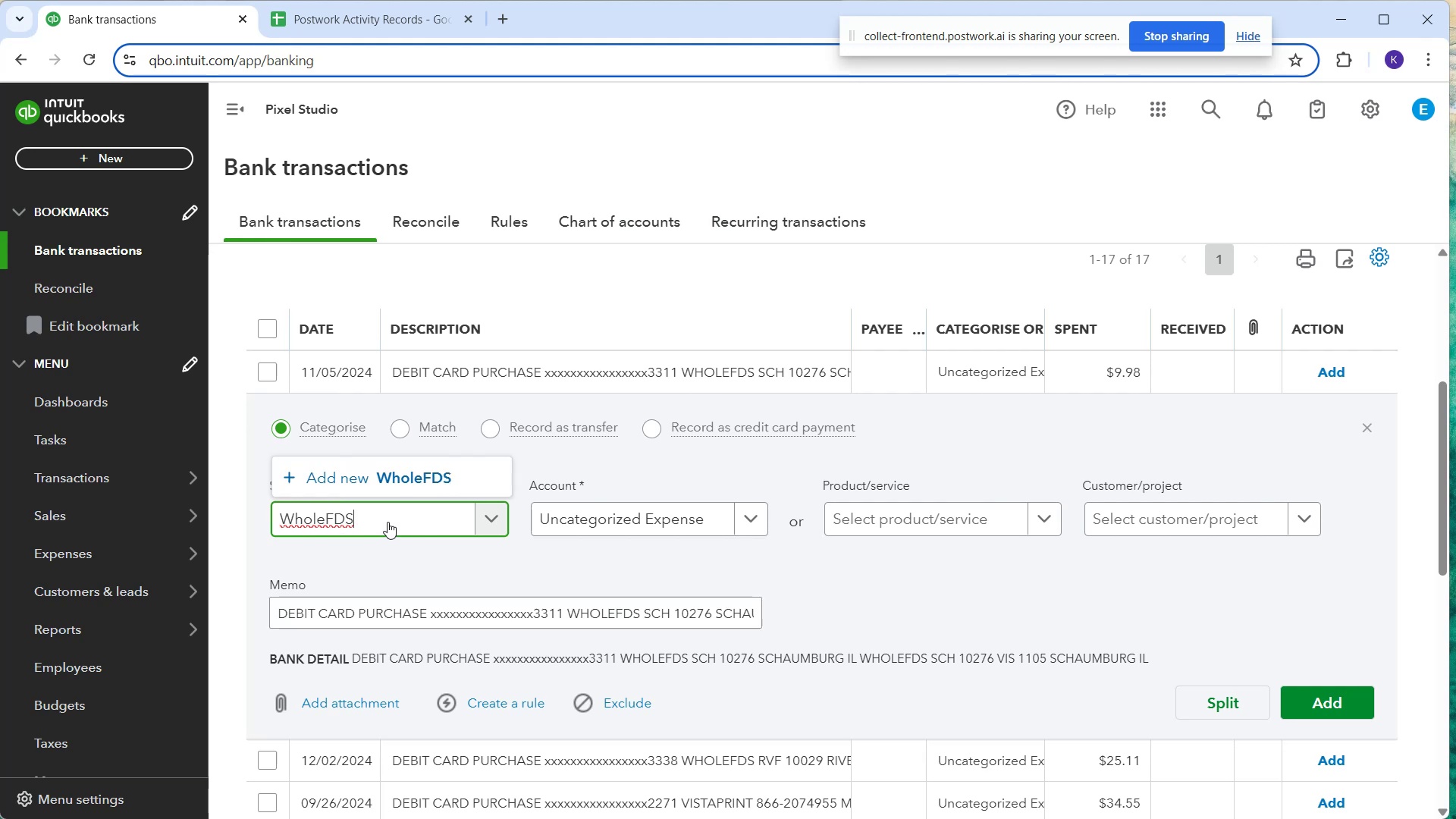 
left_click_drag(start_coordinate=[392, 460], to_coordinate=[381, 467])
 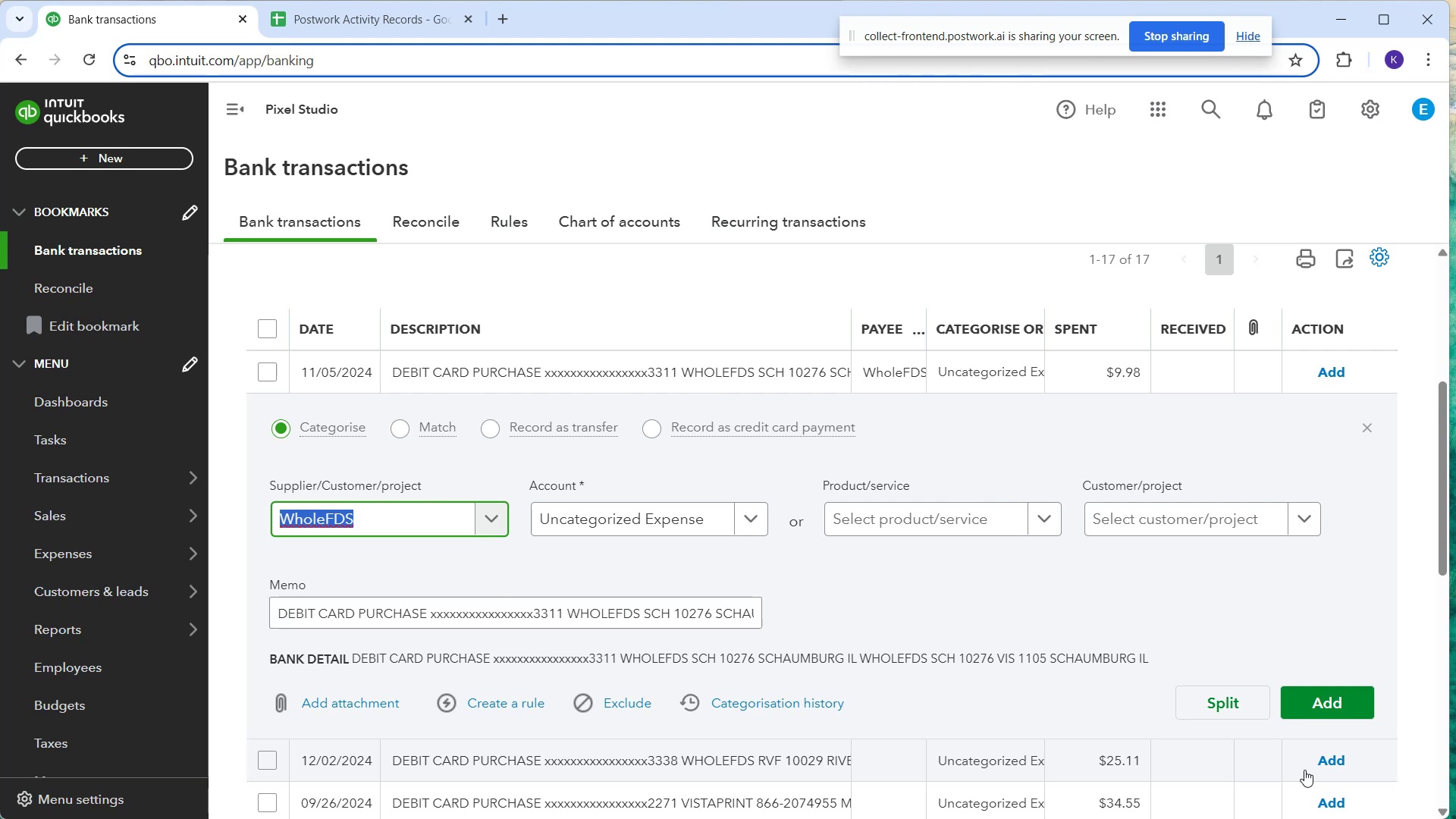 
wait(47.4)
 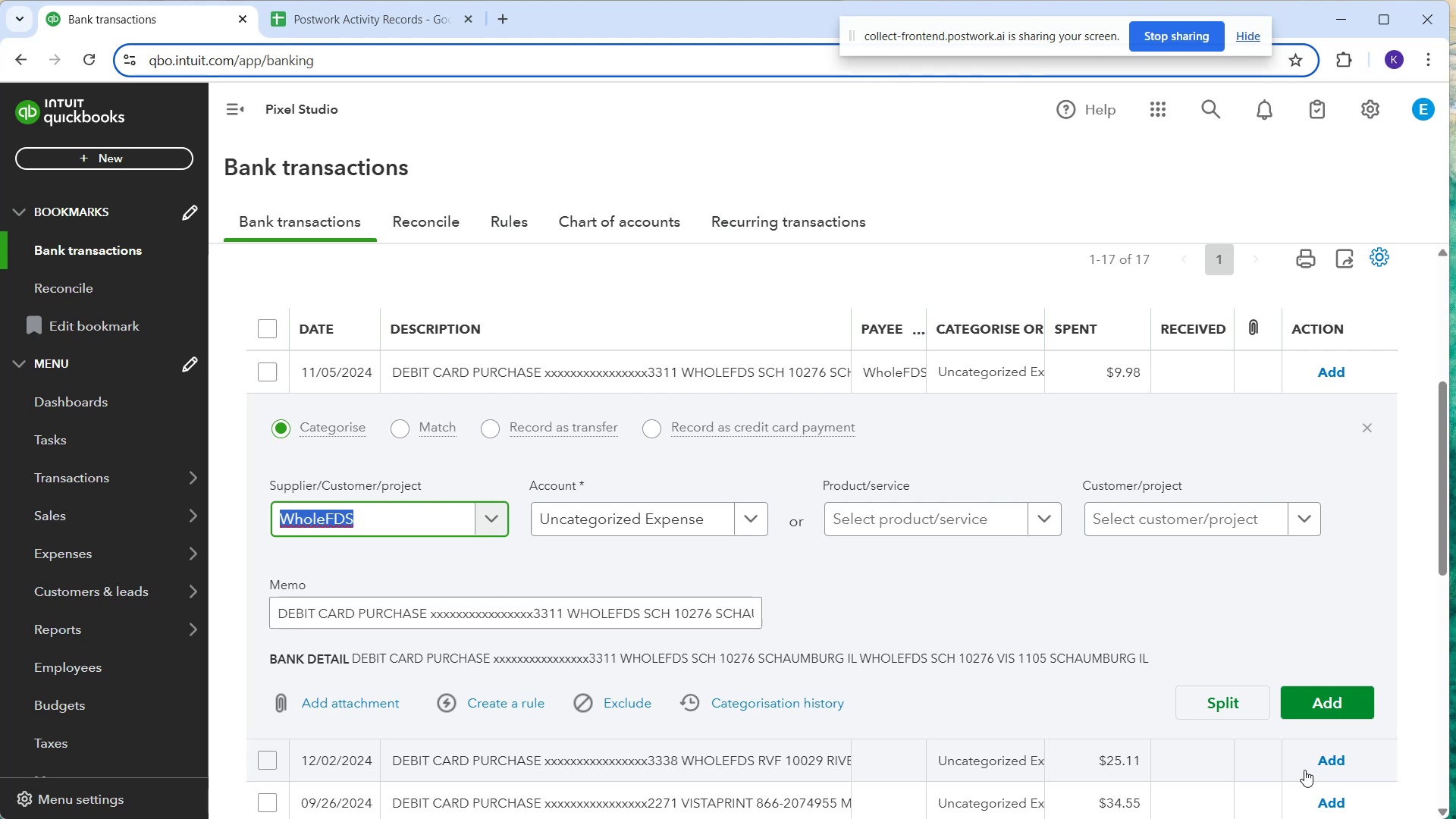 
left_click([687, 527])
 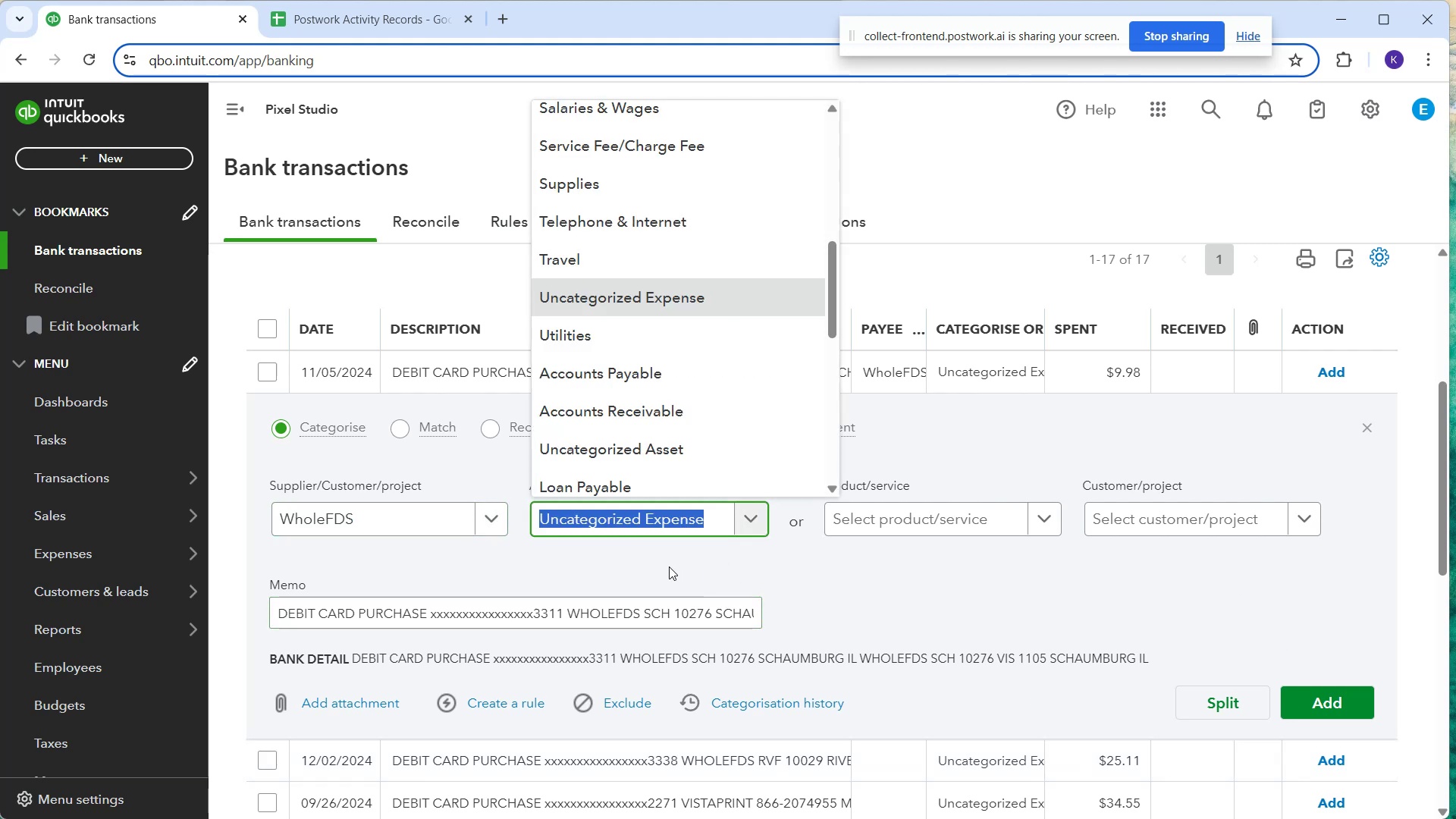 
wait(11.83)
 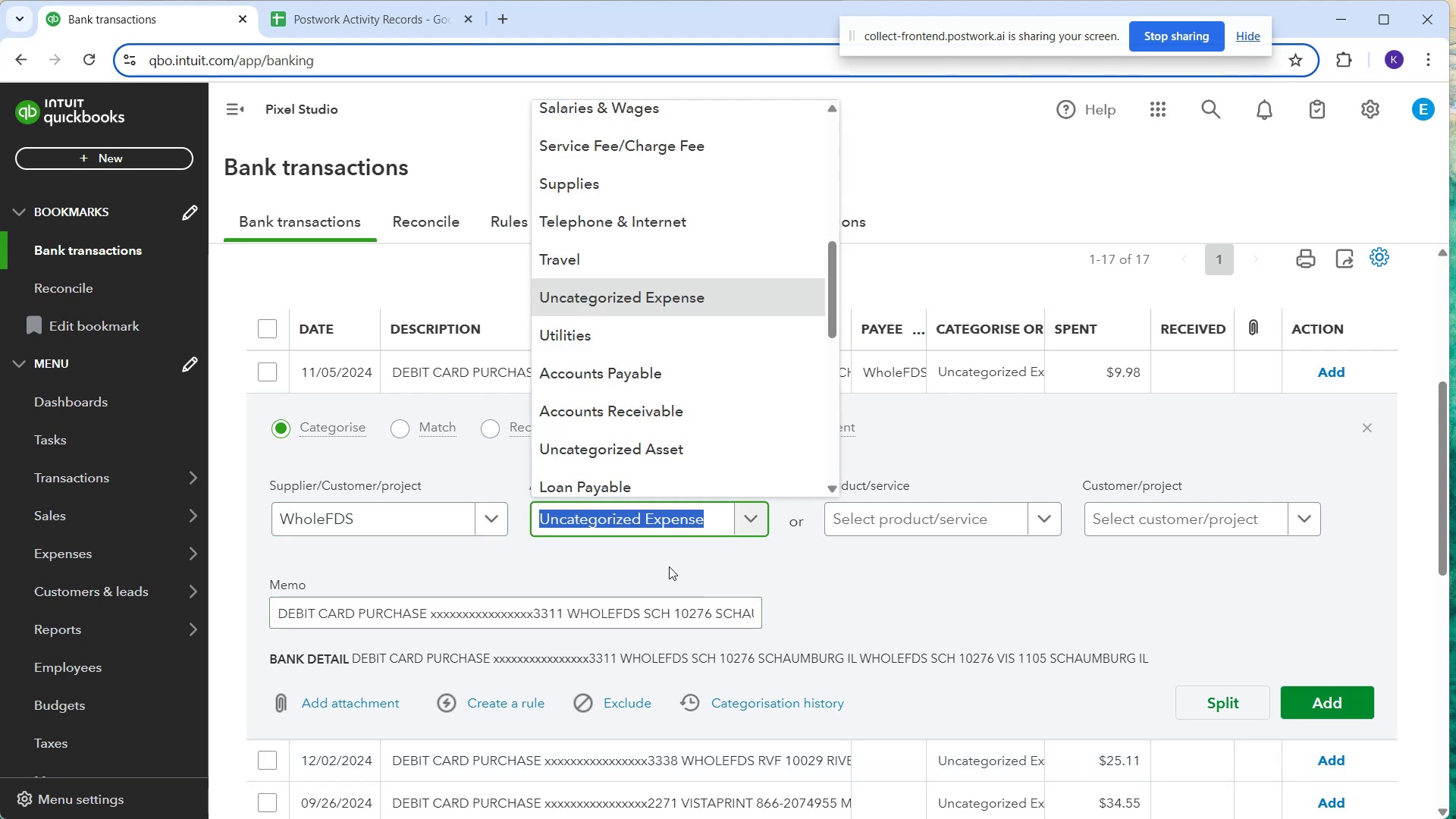 
type(mr)
key(Backspace)
type(eal)
 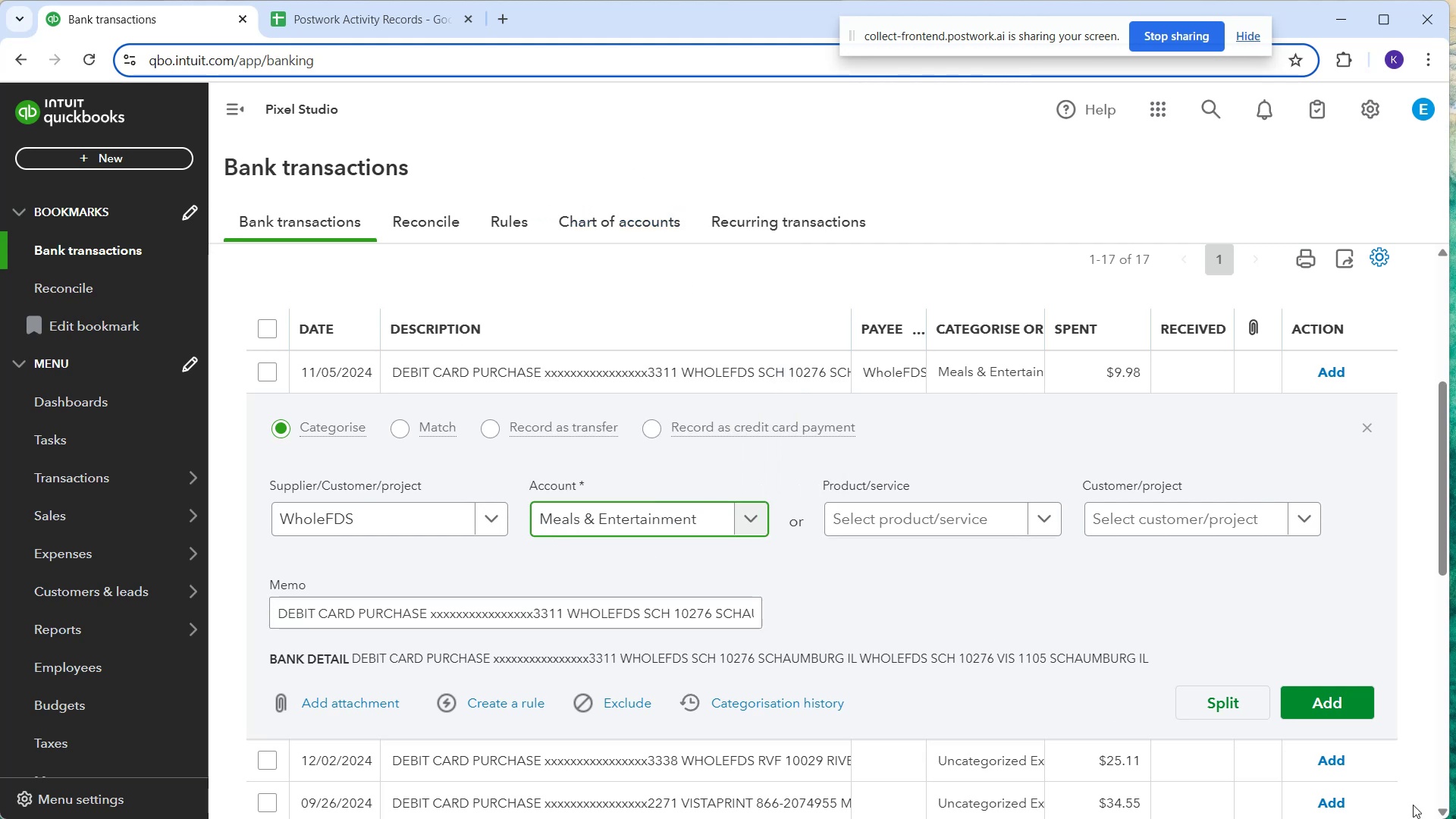 
left_click([1371, 703])
 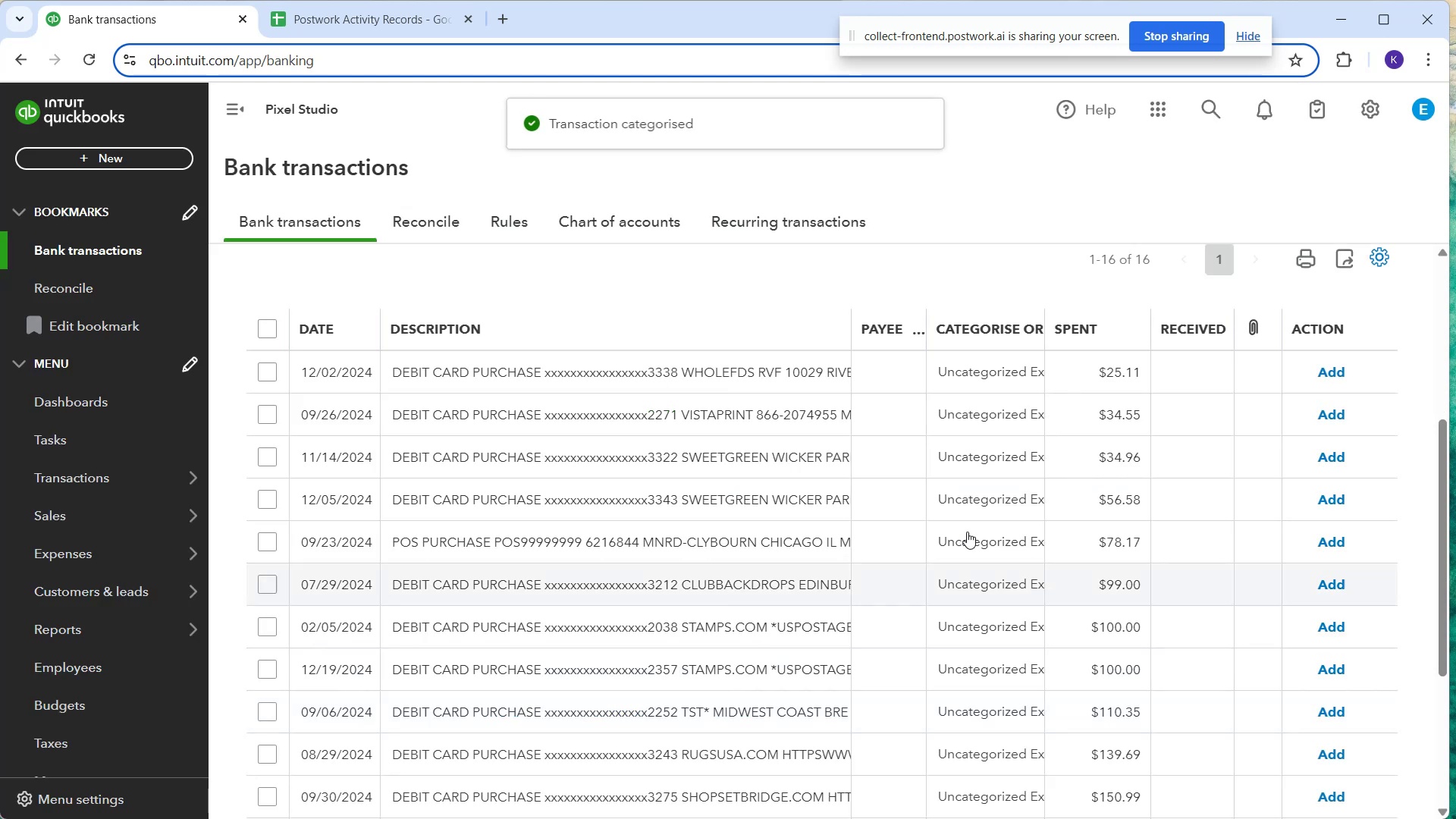 
left_click([752, 382])
 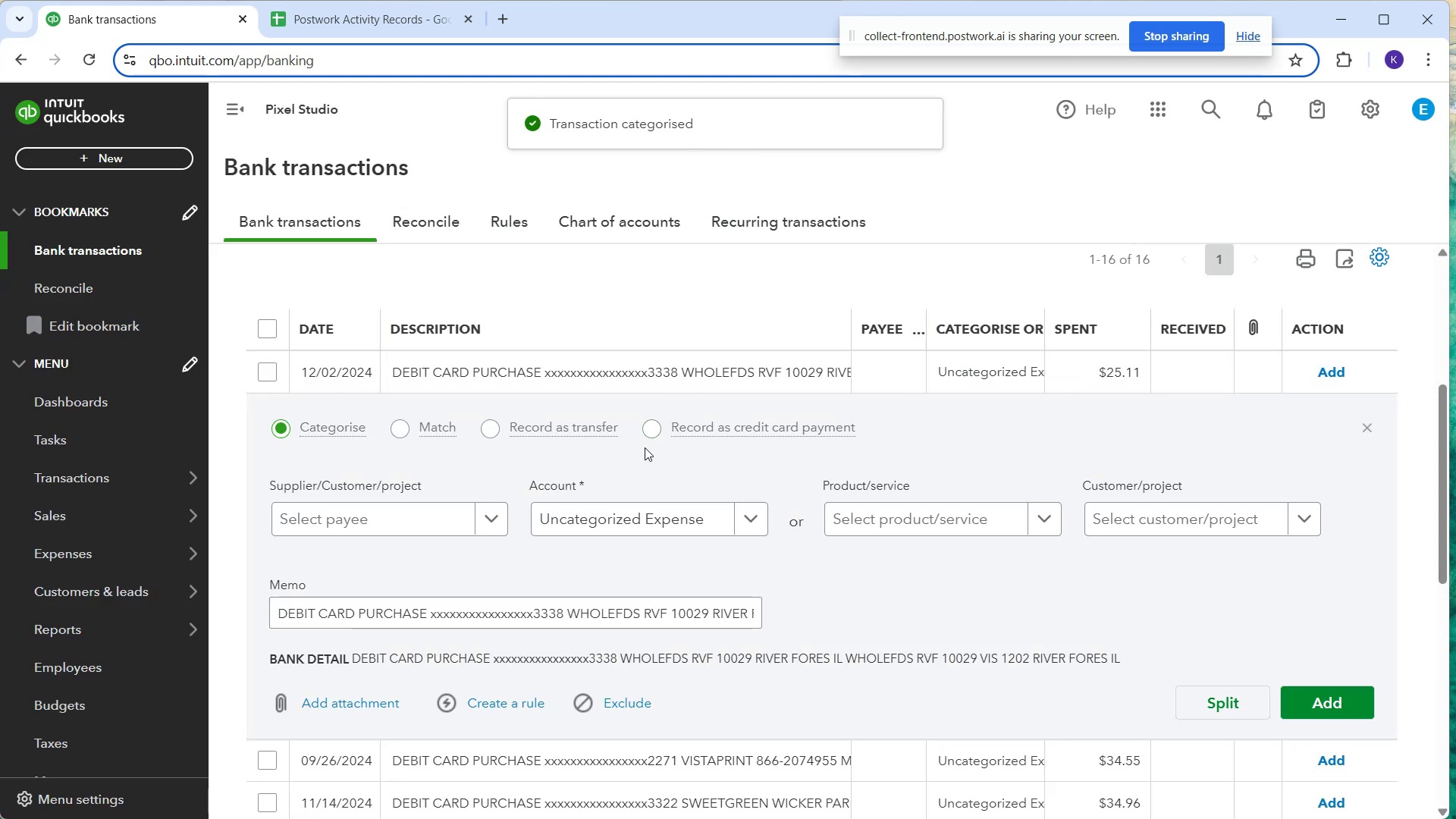 
left_click_drag(start_coordinate=[612, 485], to_coordinate=[612, 491])
 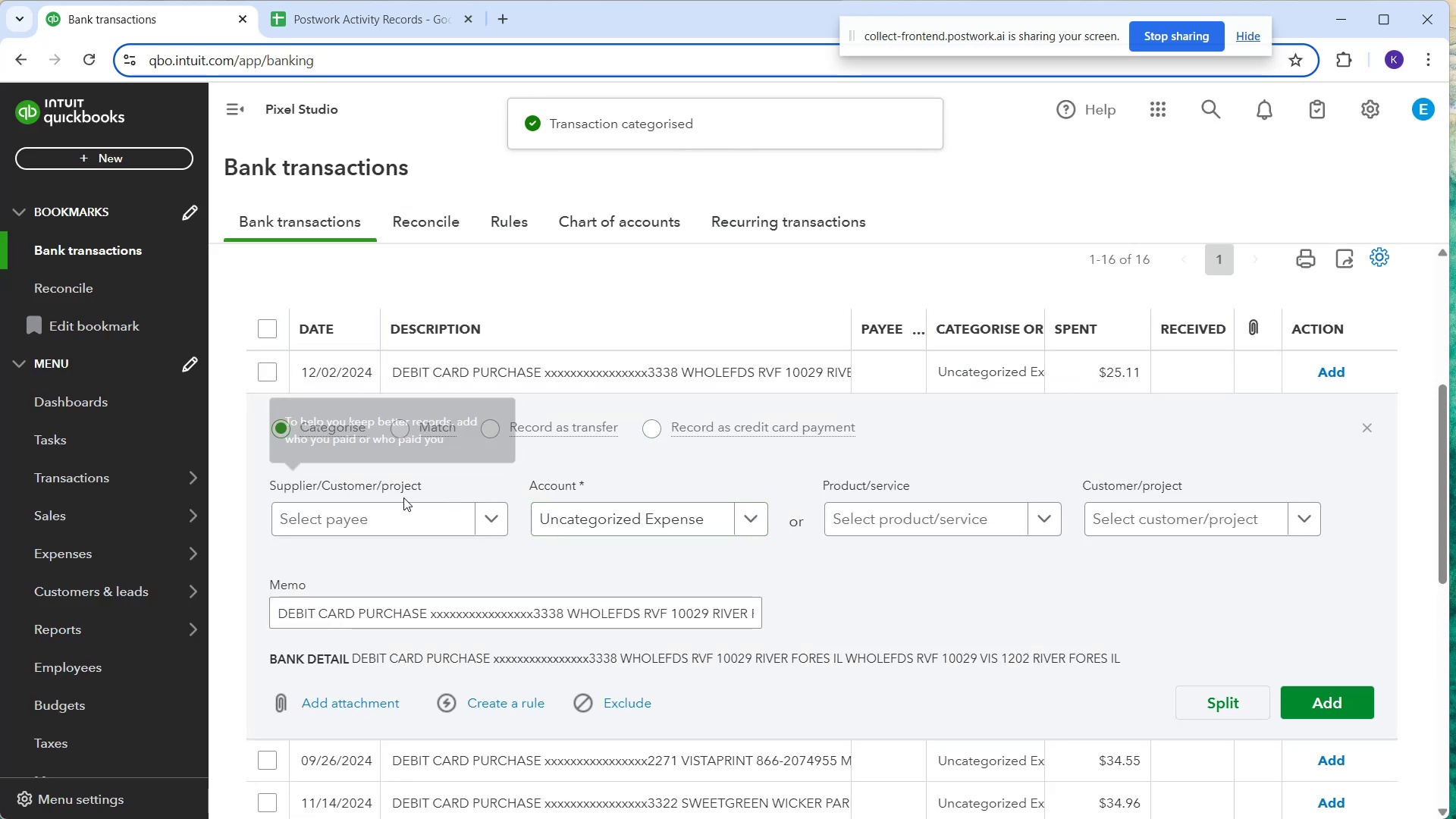 
left_click([398, 528])
 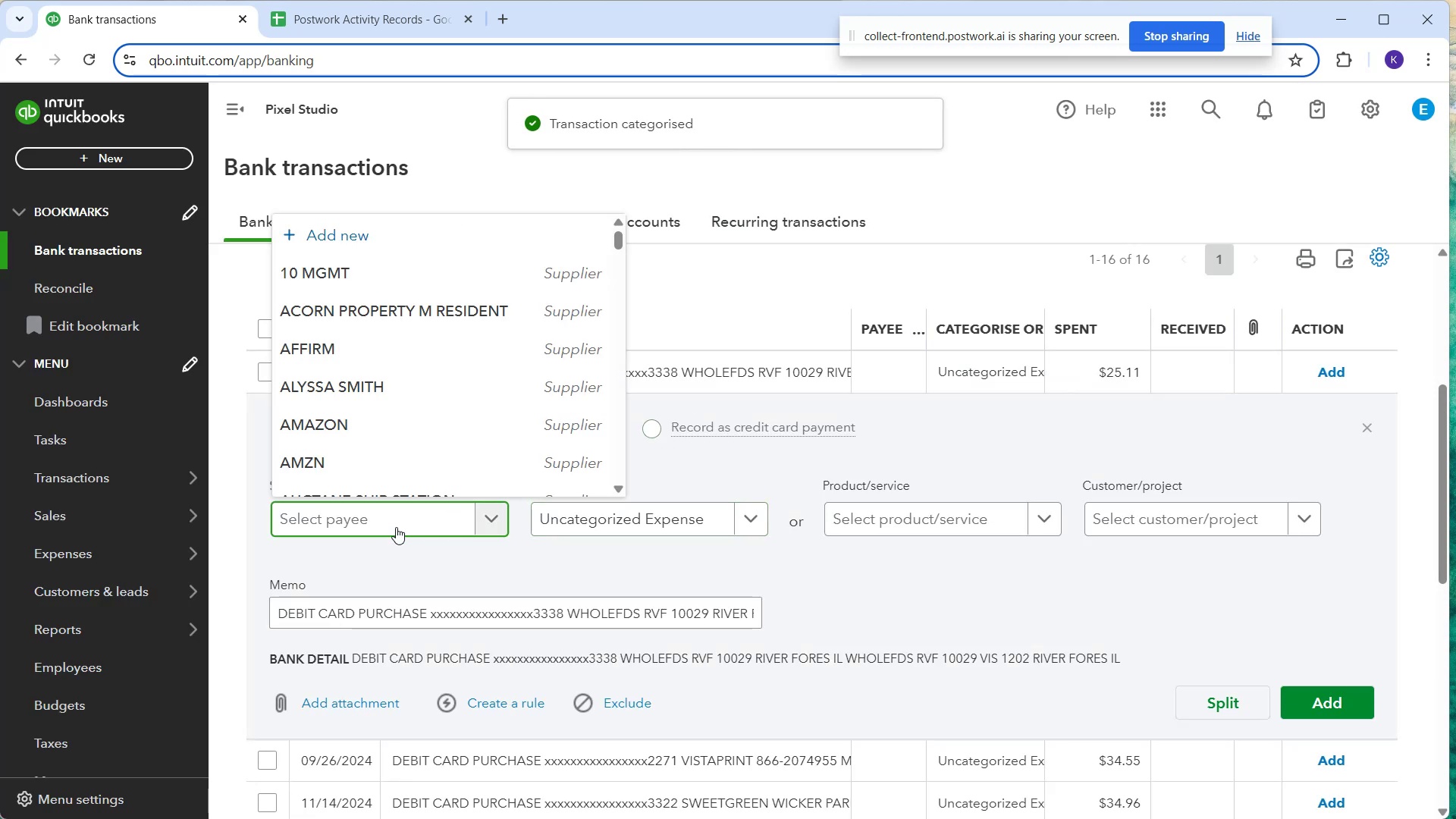 
type(whol)
 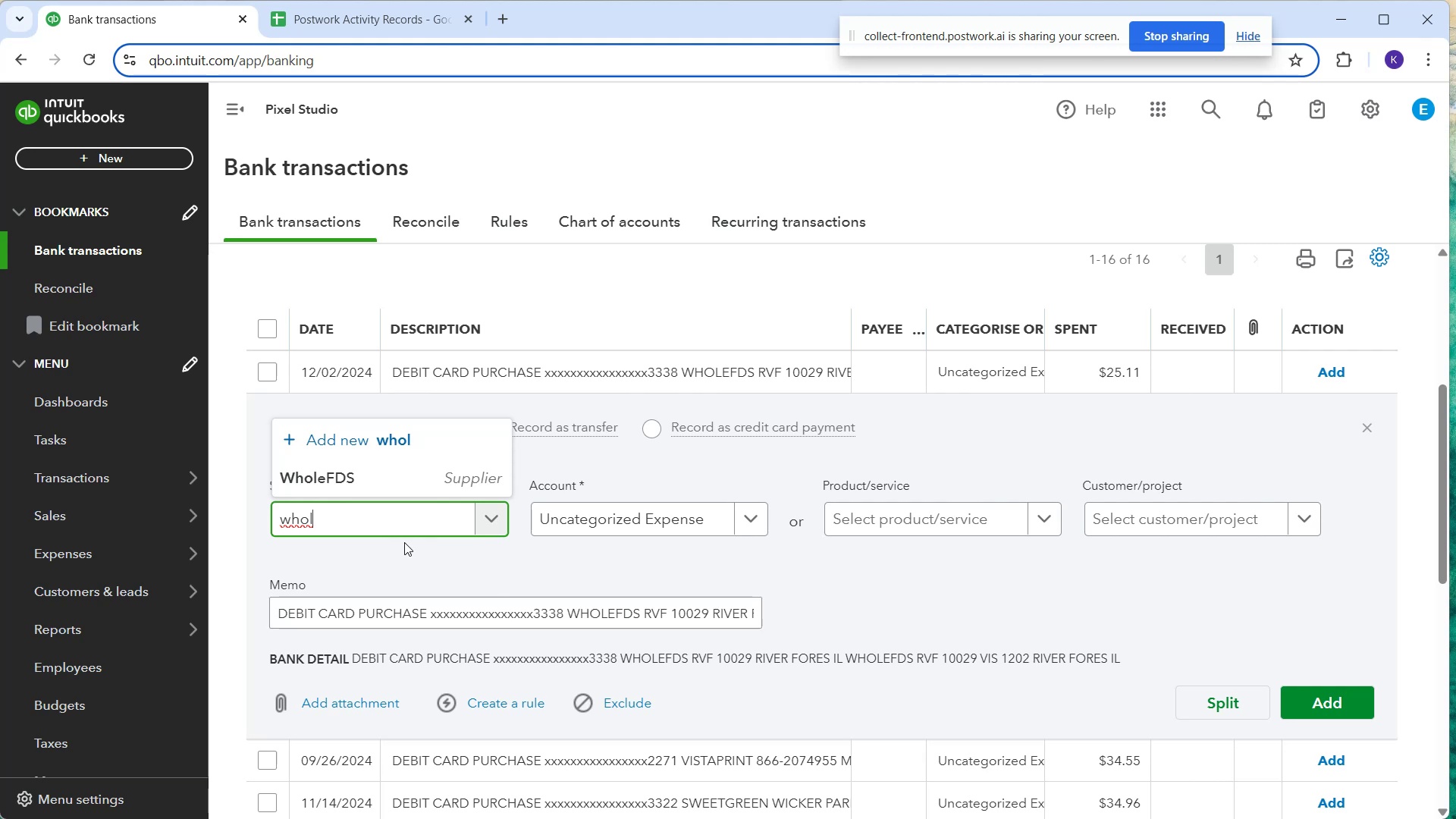 
wait(32.96)
 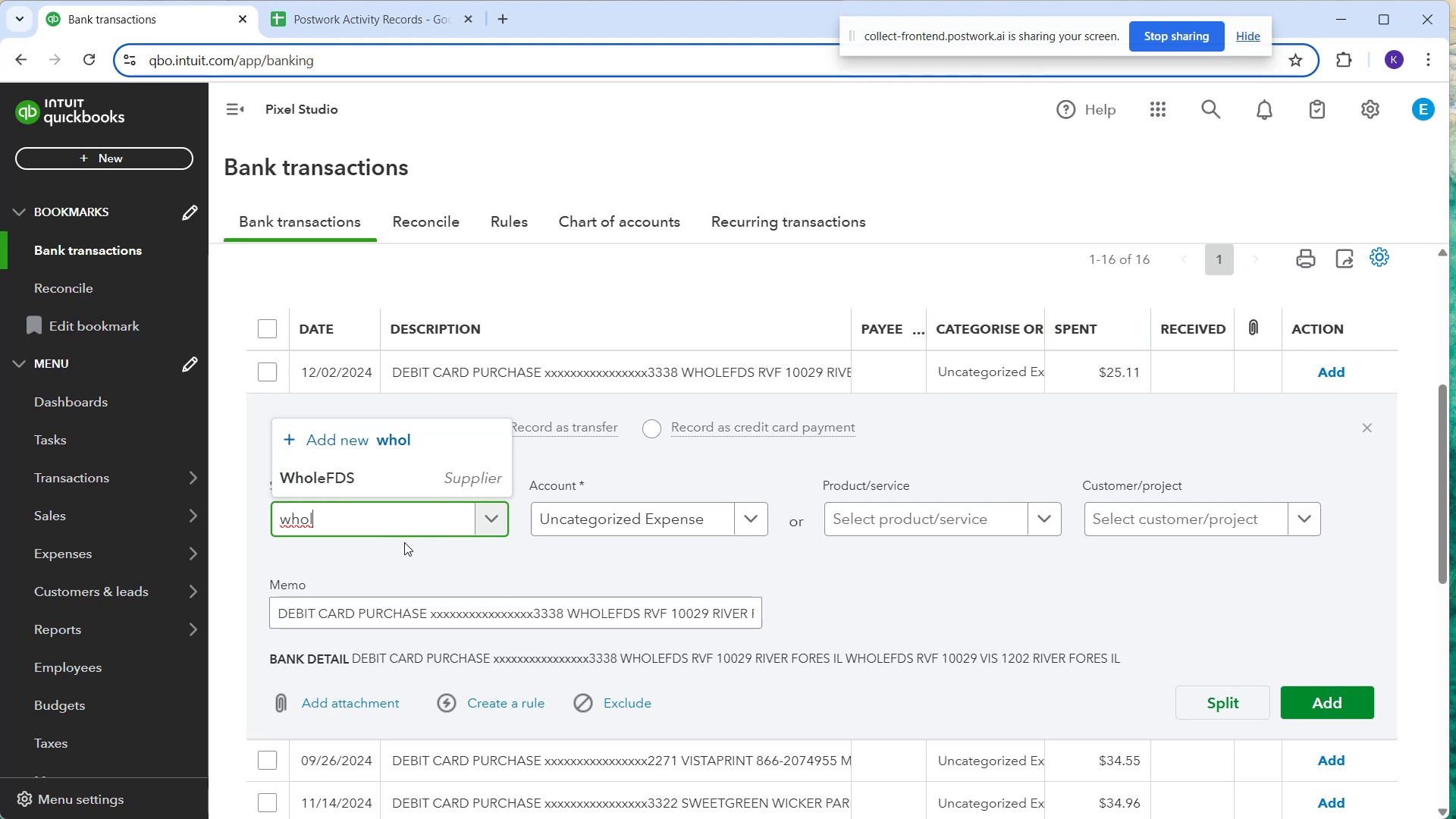 
left_click([316, 488])
 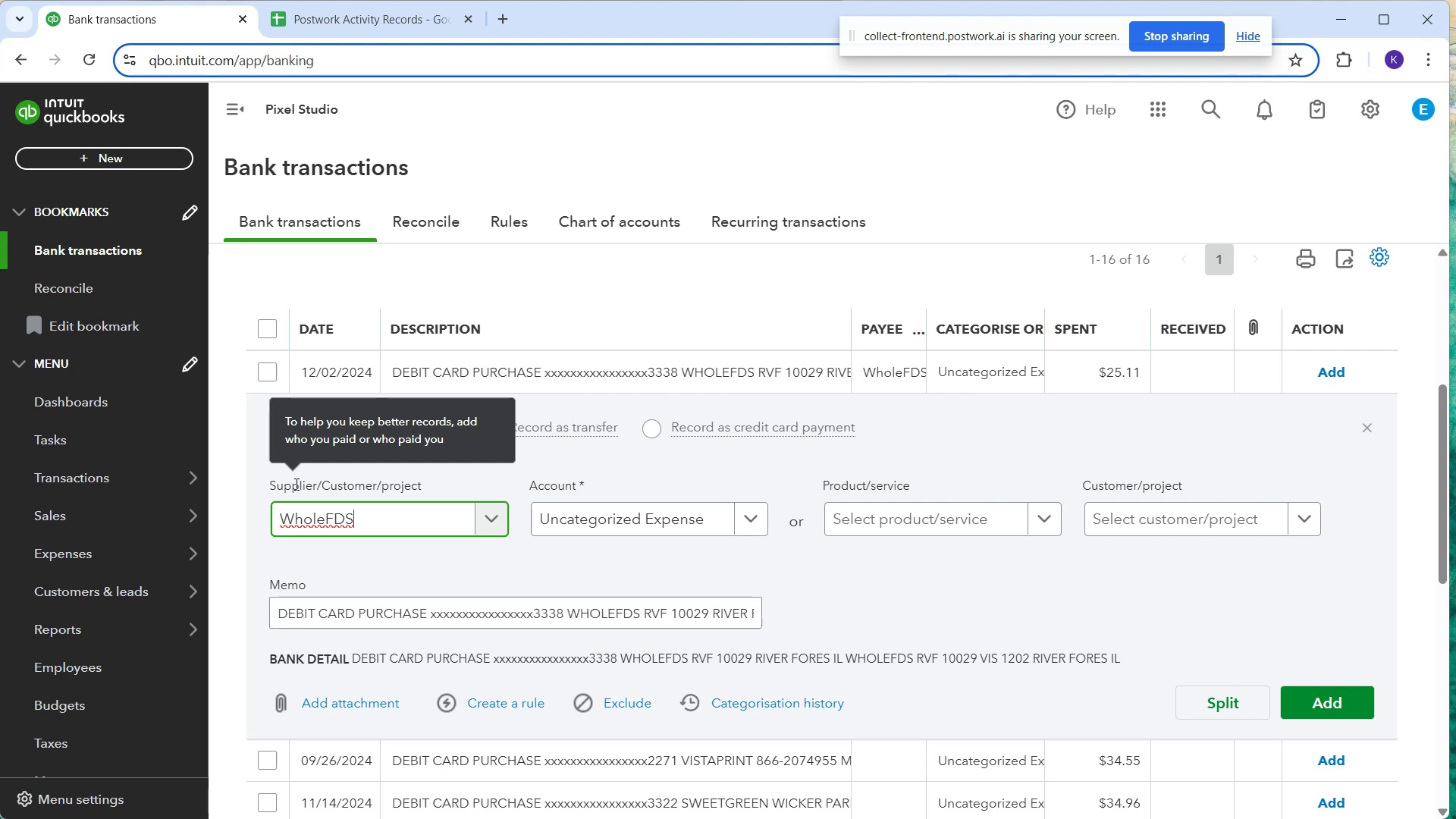 
wait(47.77)
 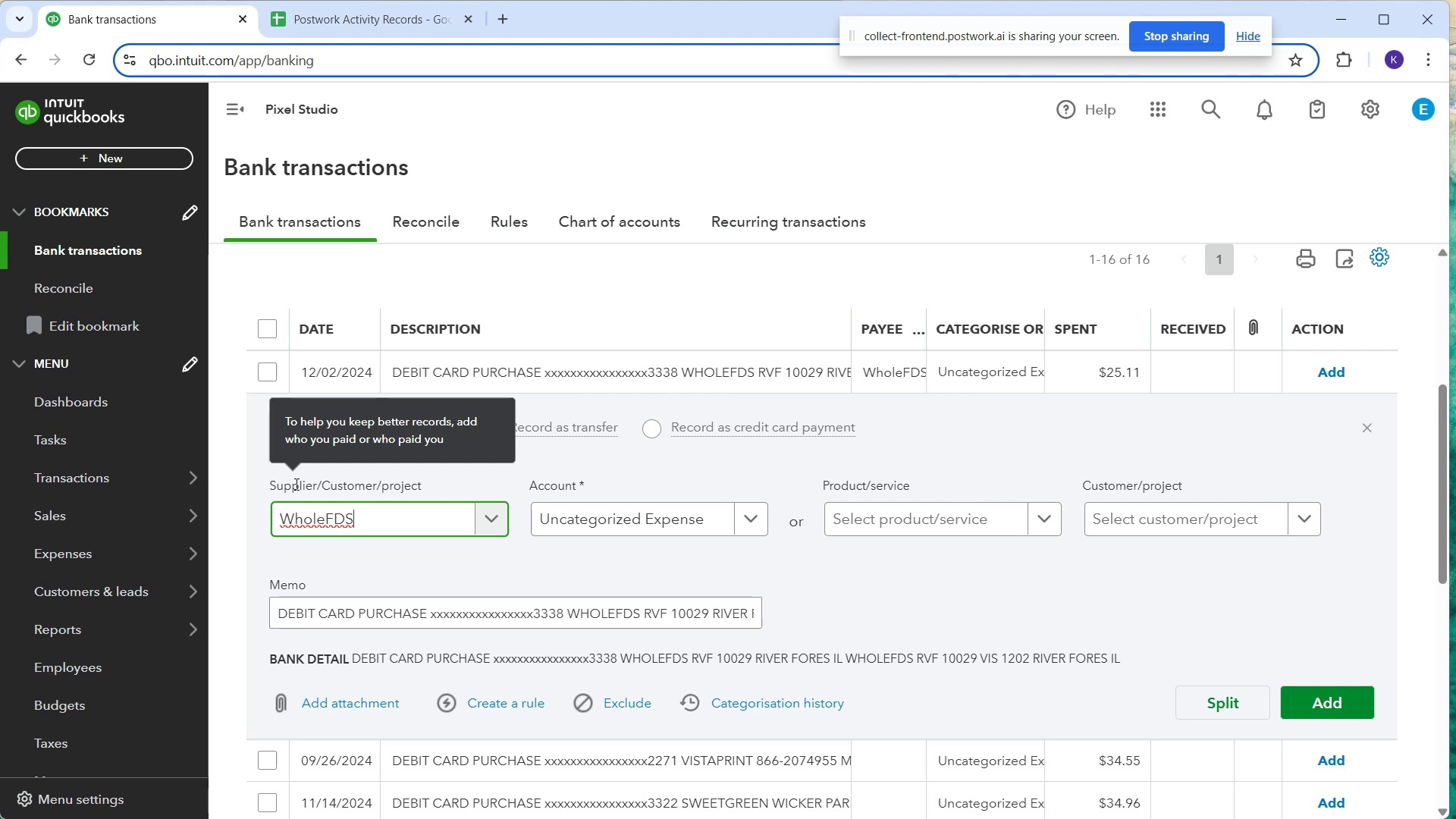 
left_click([651, 516])
 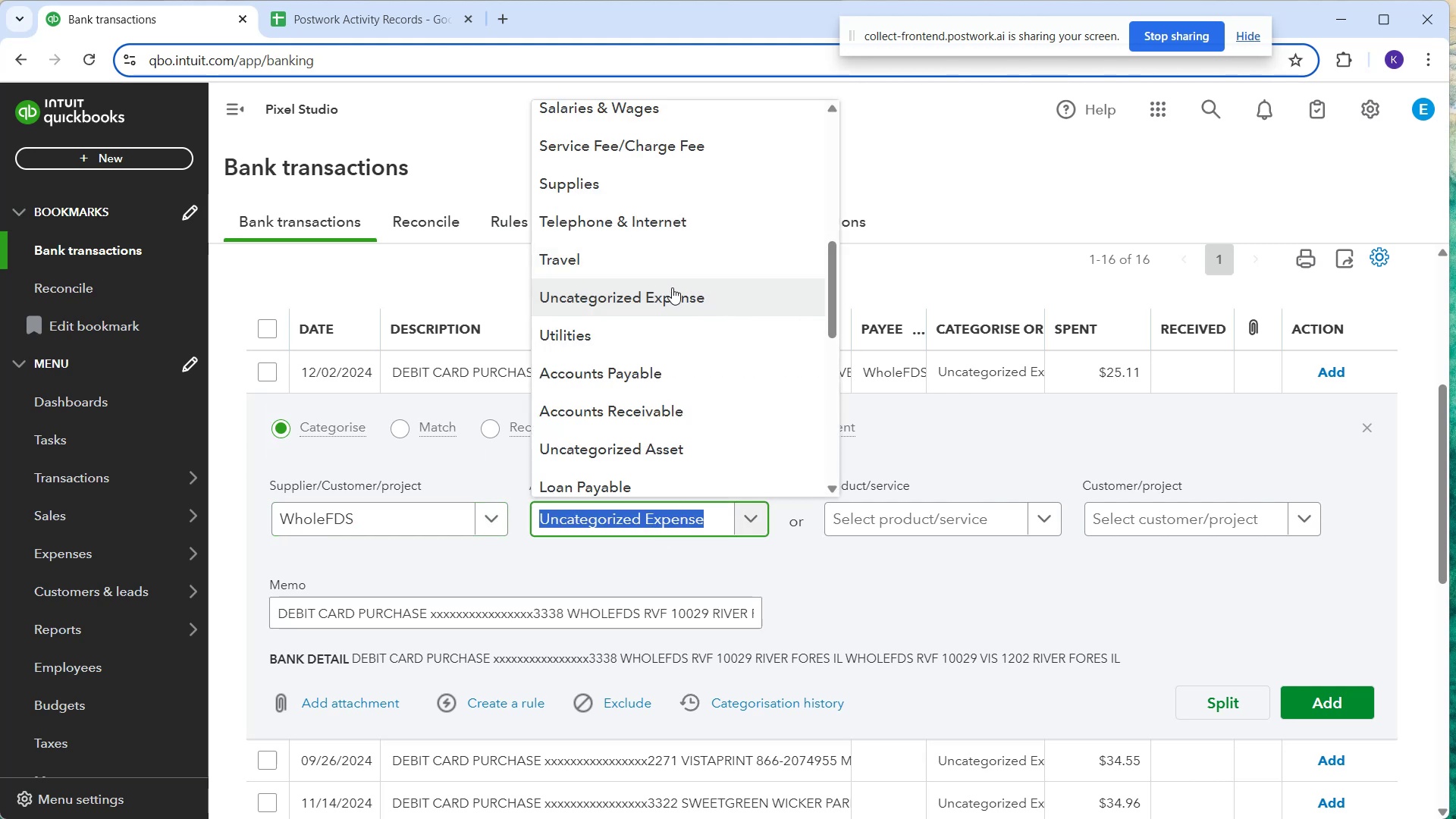 
type(mea)
 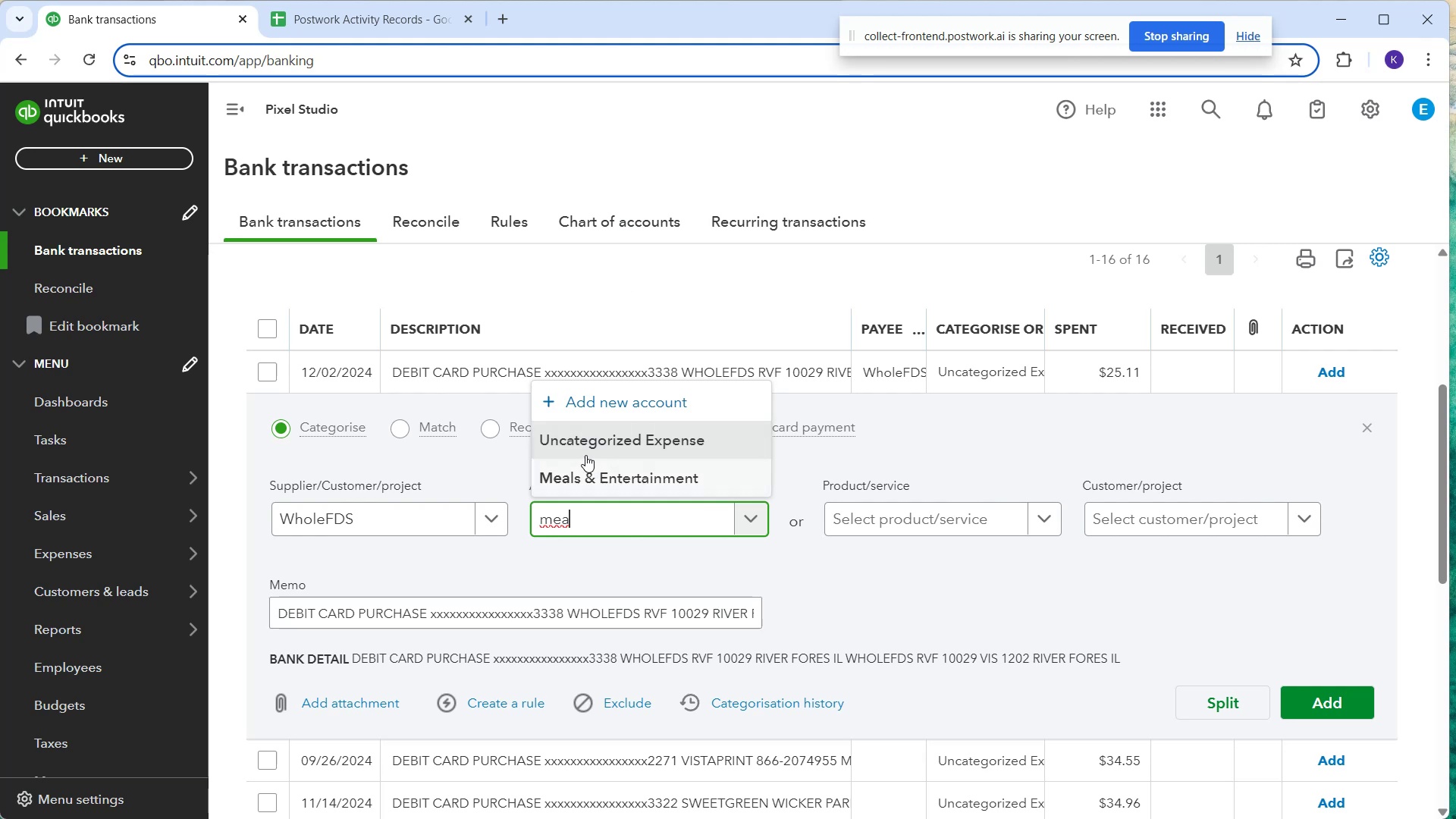 
left_click_drag(start_coordinate=[594, 468], to_coordinate=[596, 475])
 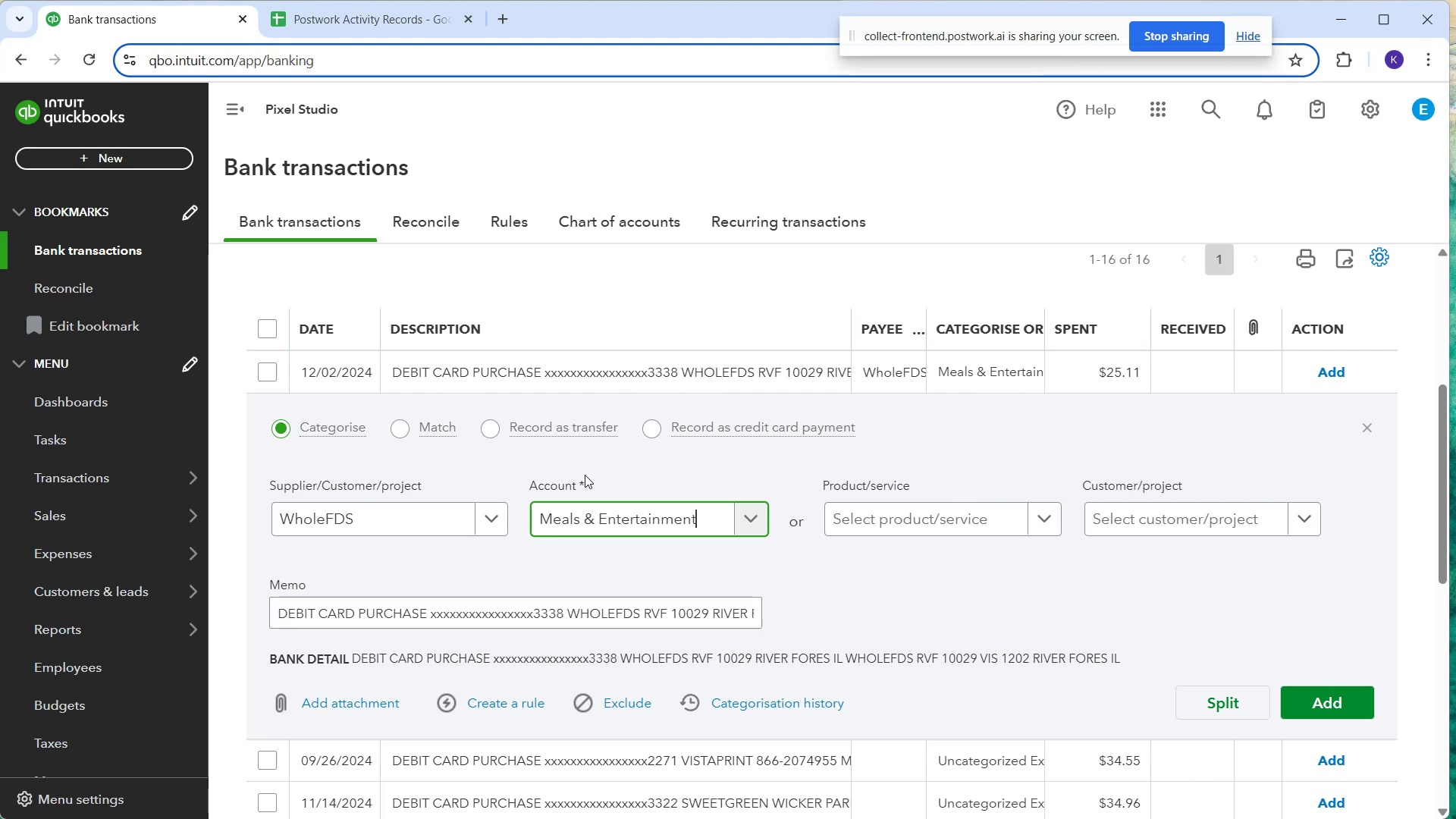 
wait(14.1)
 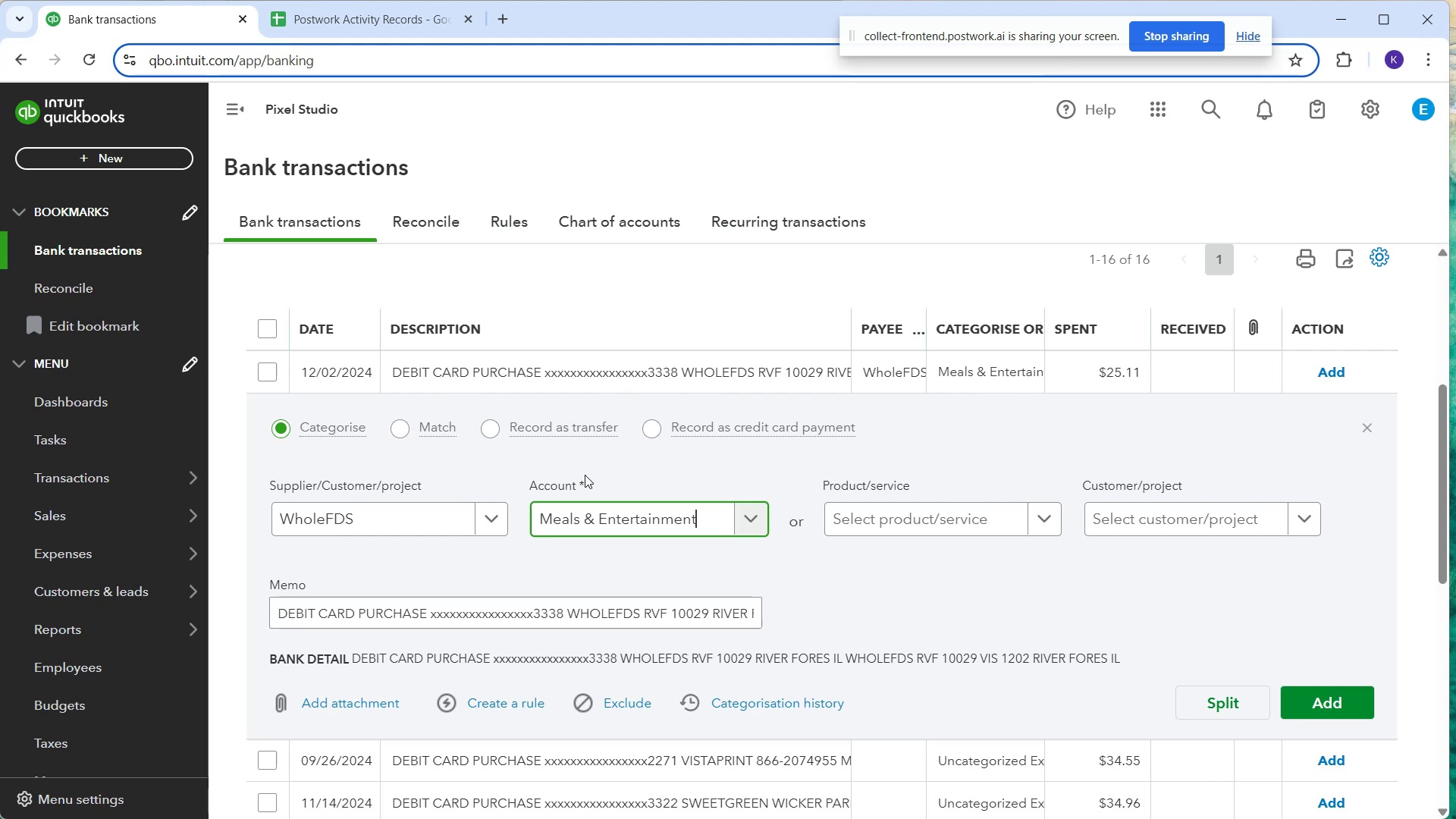 
left_click([1320, 709])
 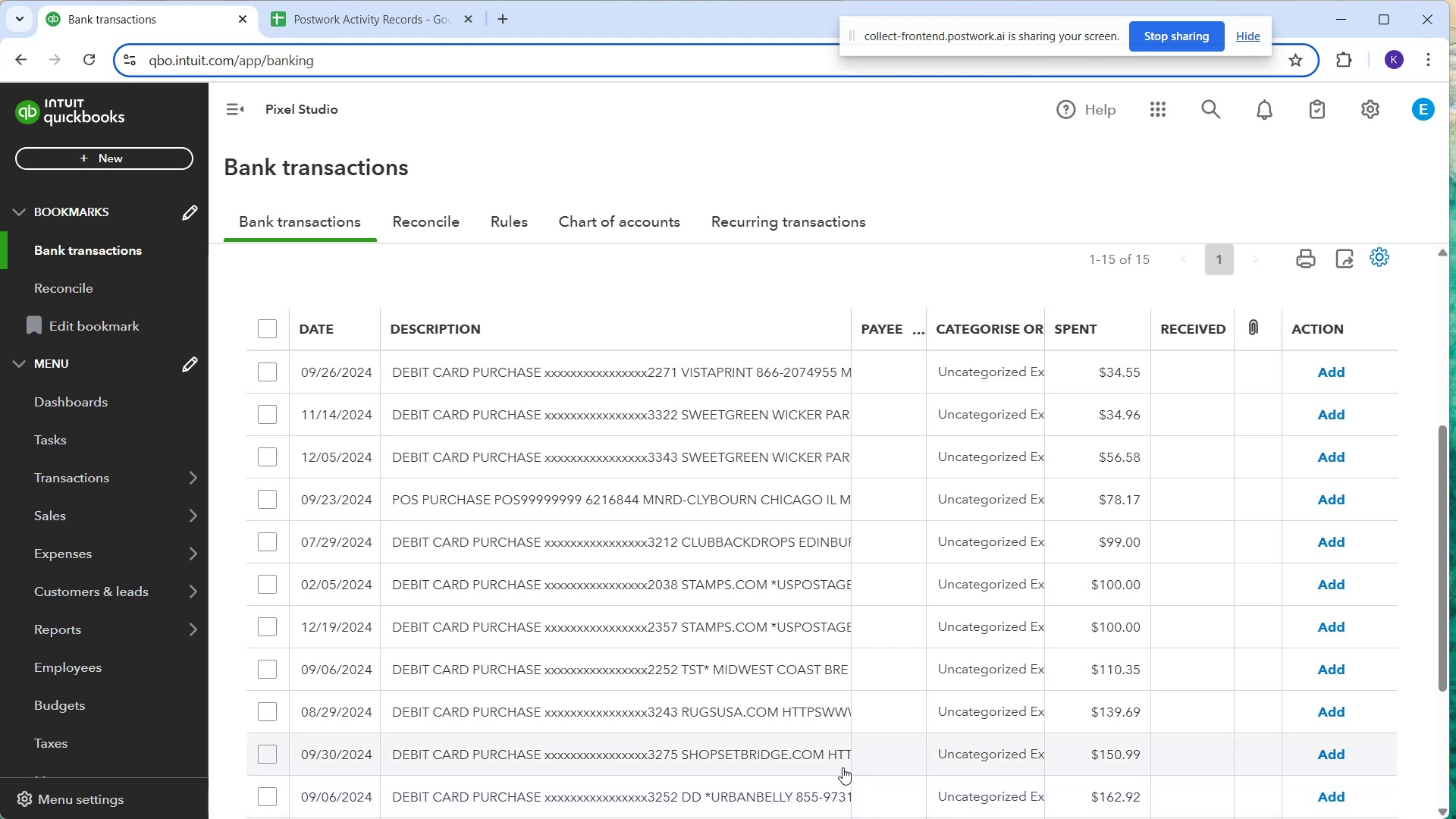 
wait(117.94)
 